 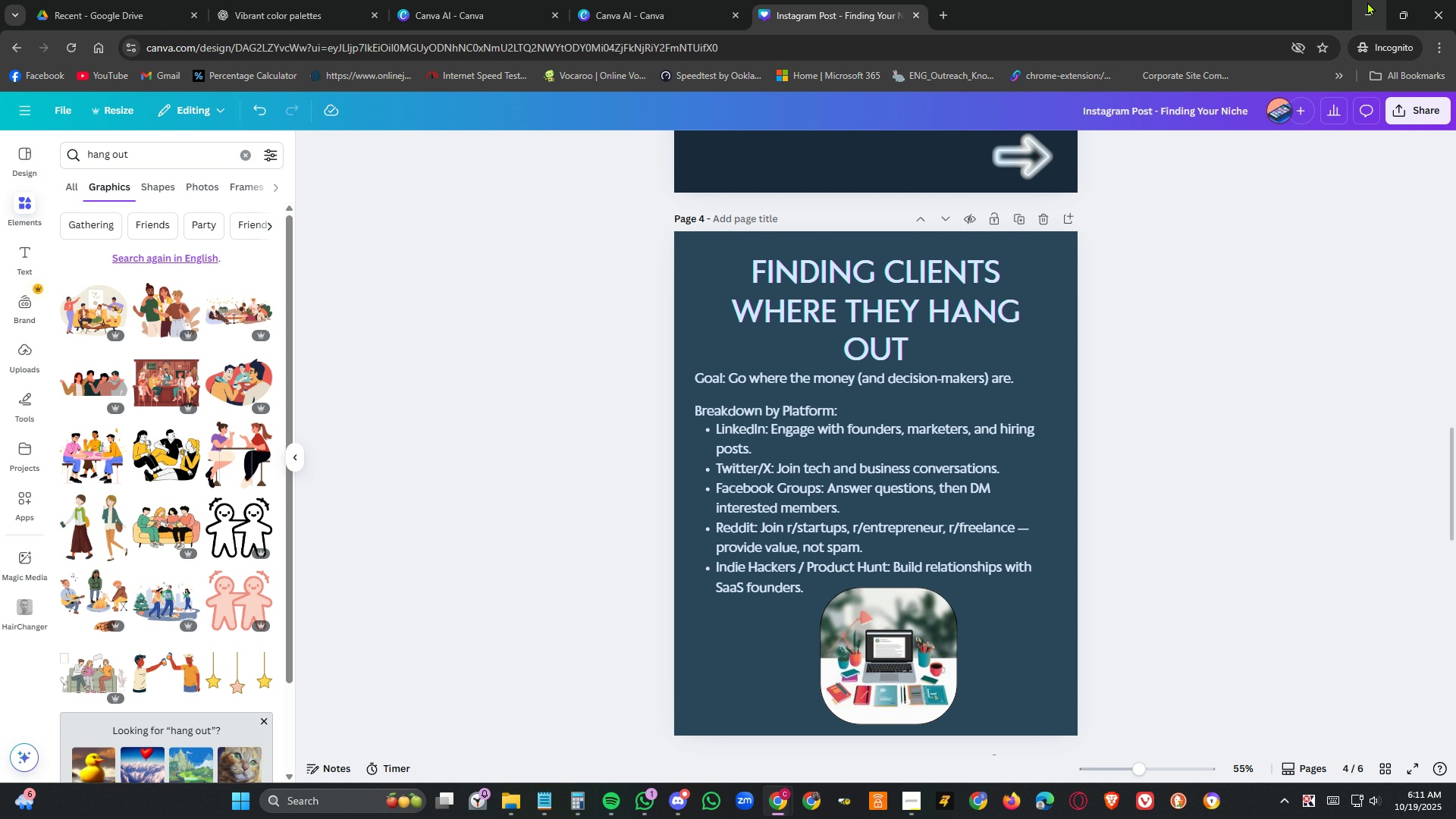 
left_click([86, 155])
 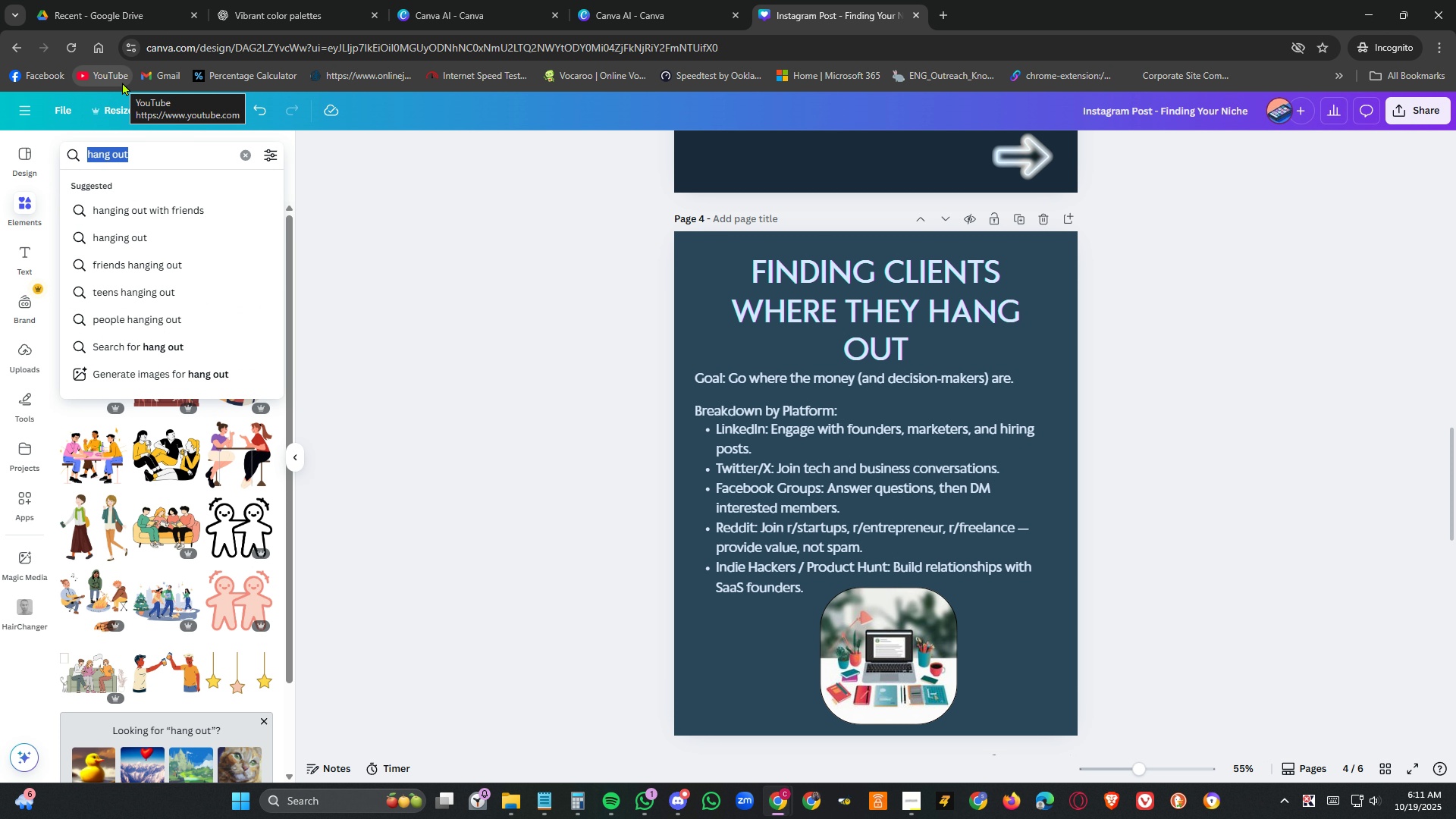 
key(ArrowLeft)
 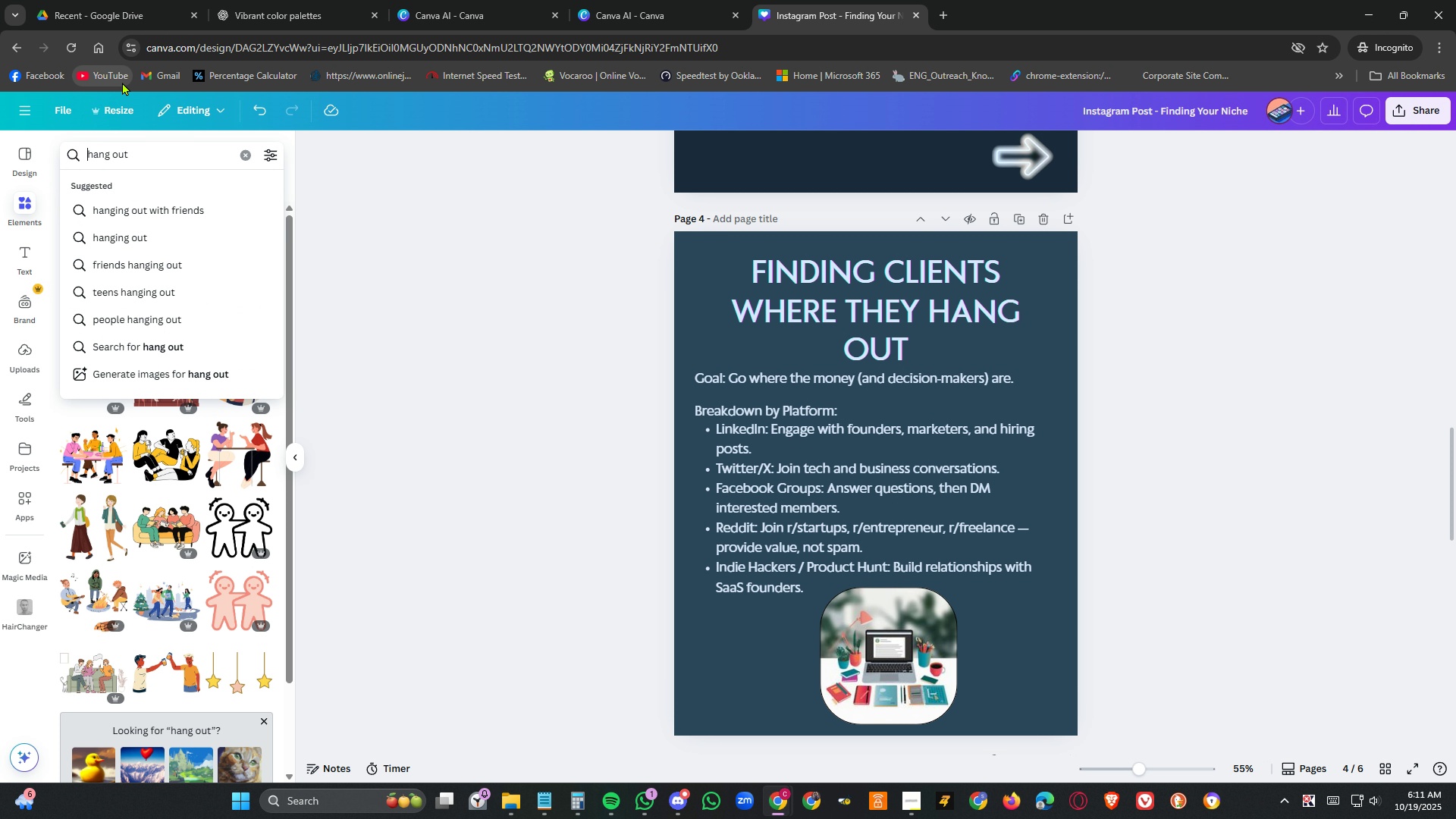 
type(client )
 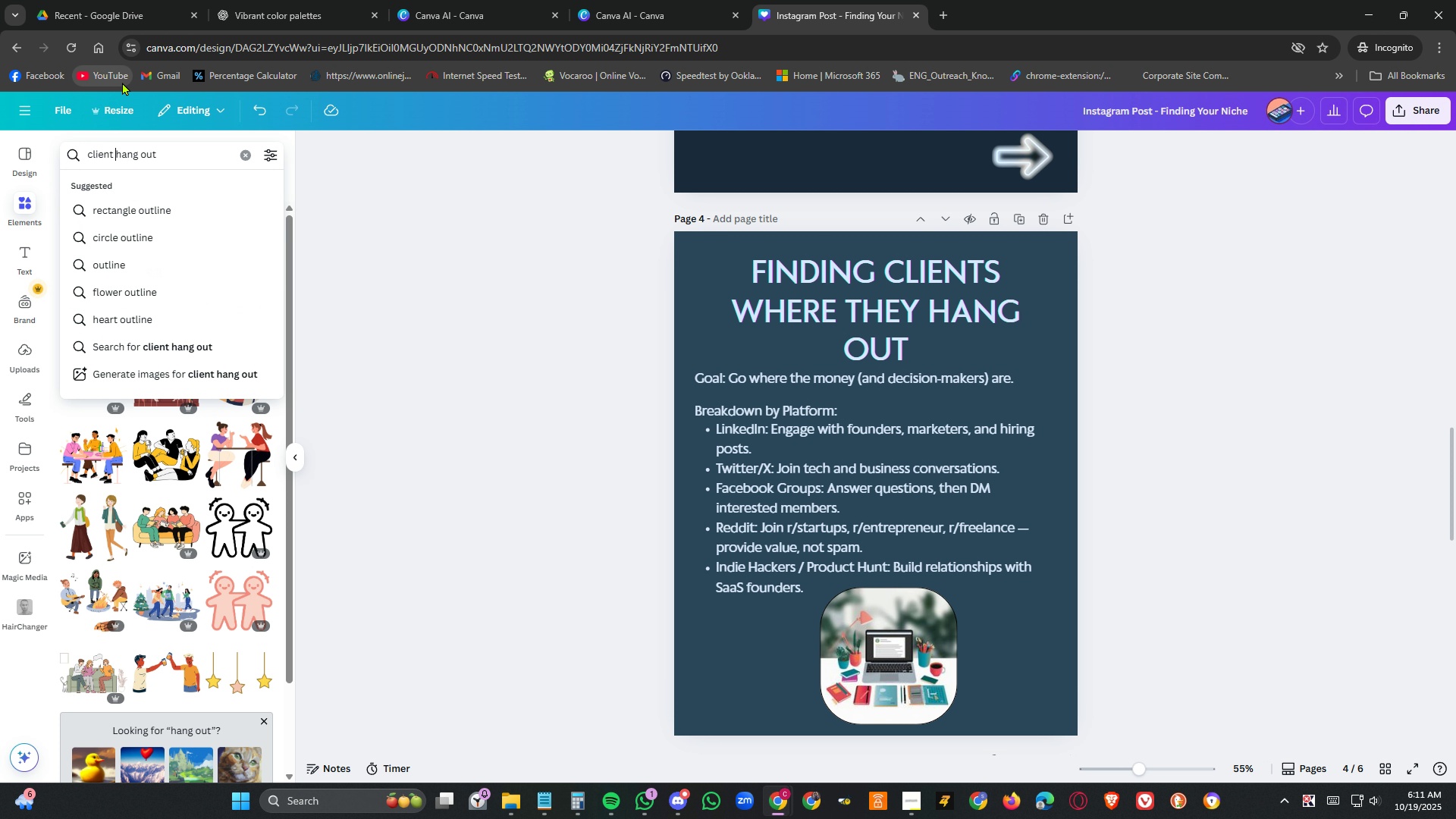 
key(Enter)
 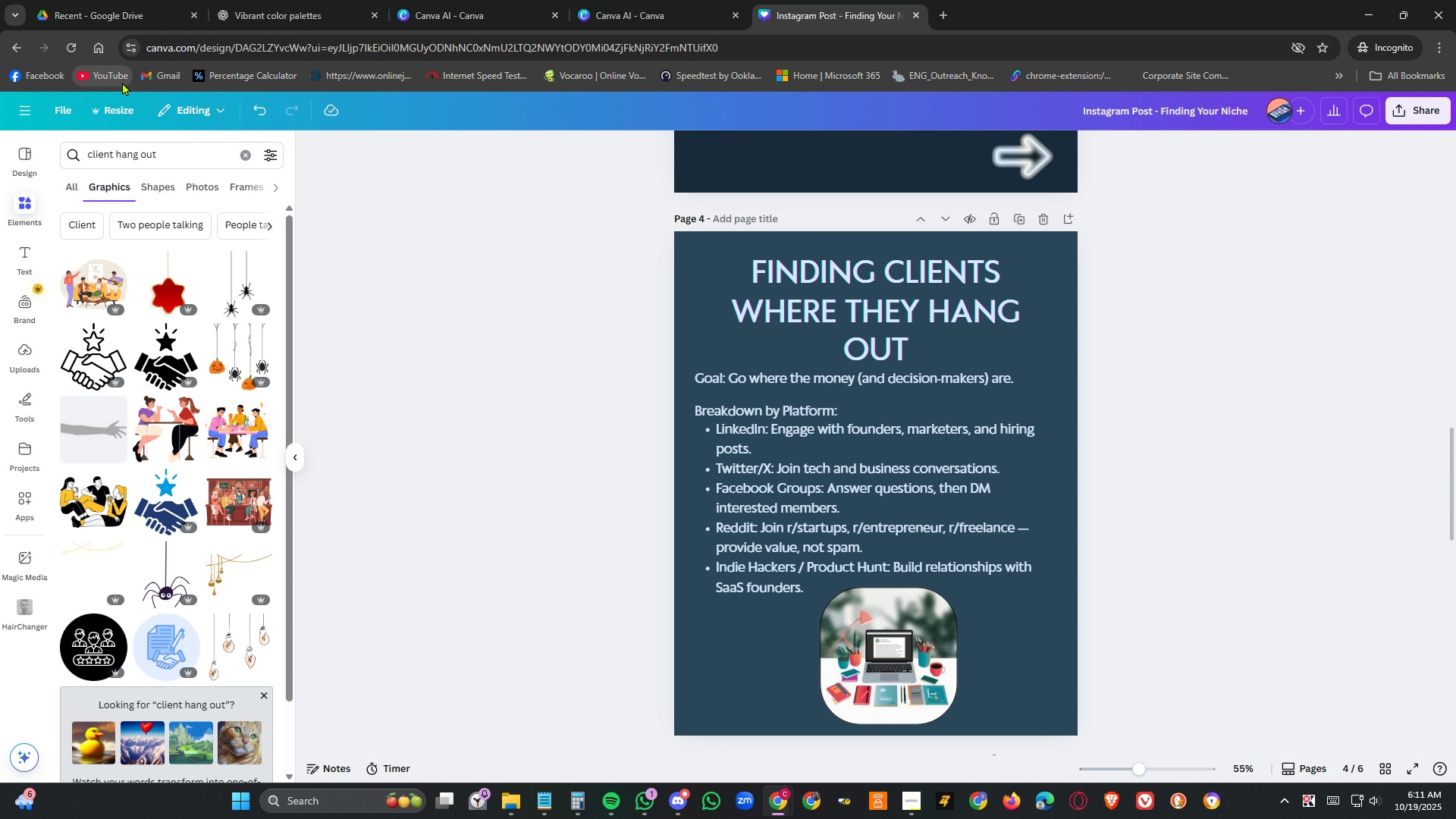 
scroll: coordinate [228, 547], scroll_direction: down, amount: 15.0
 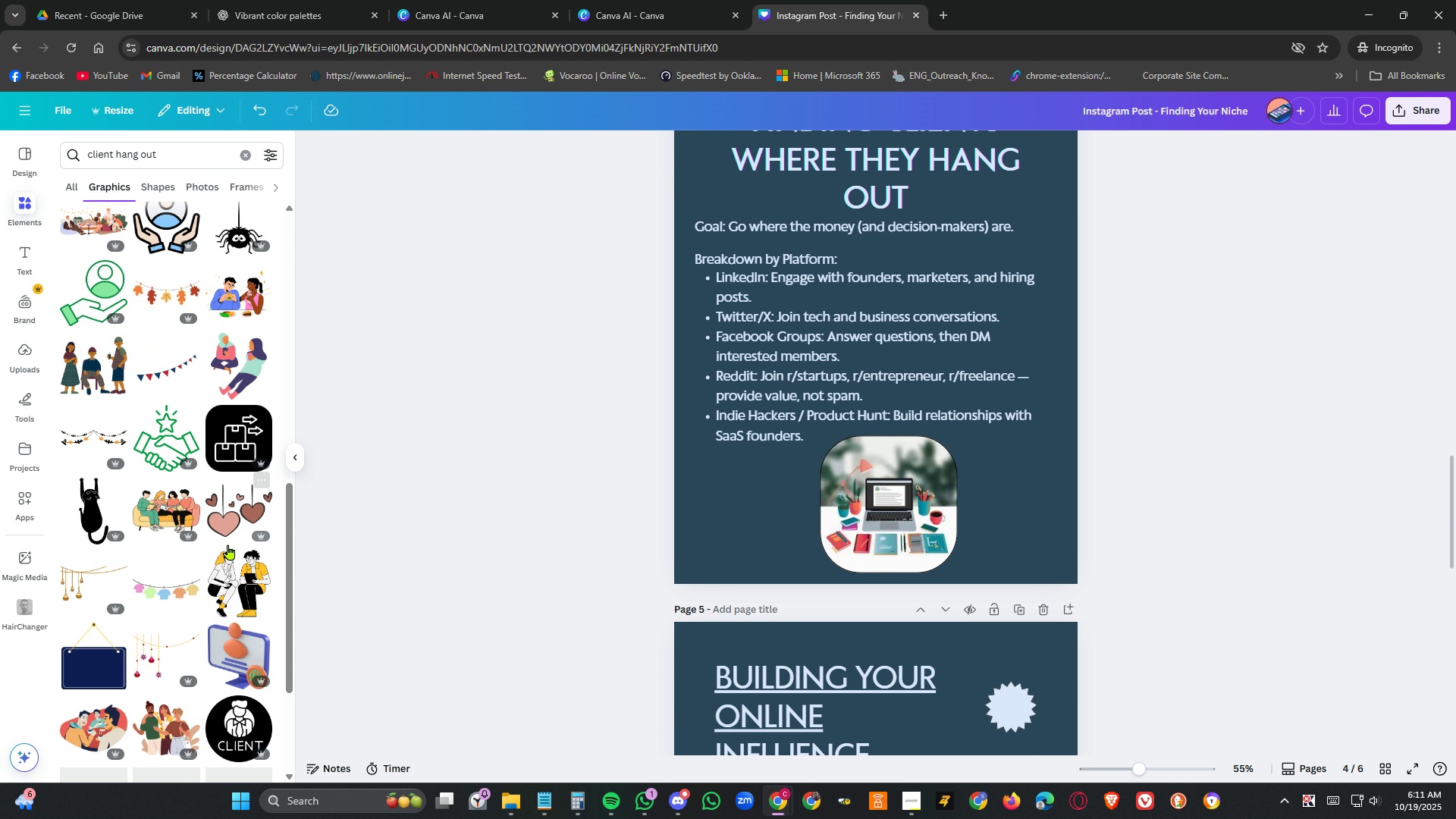 
scroll: coordinate [152, 268], scroll_direction: up, amount: 18.0
 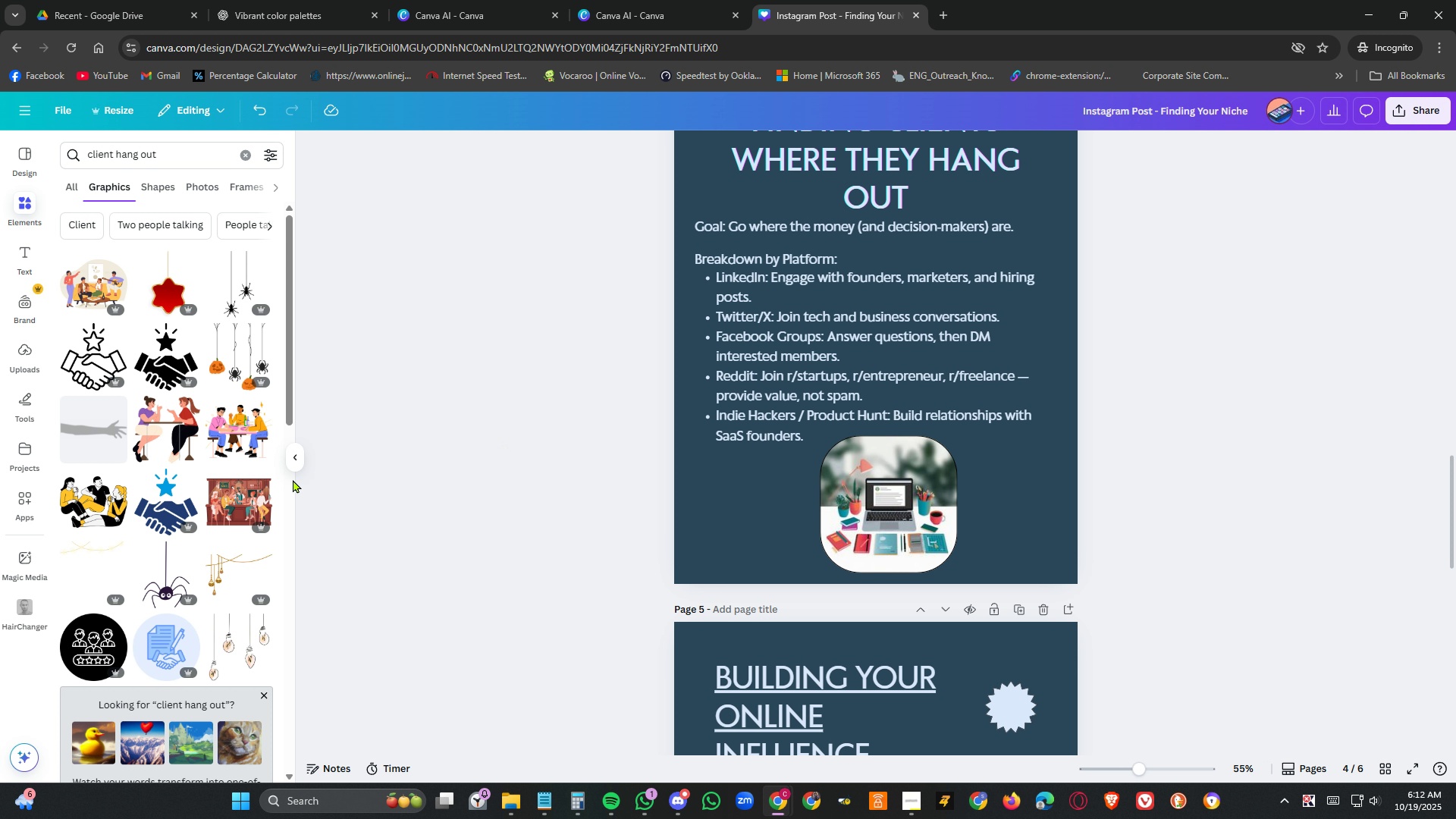 
left_click_drag(start_coordinate=[244, 495], to_coordinate=[886, 471])
 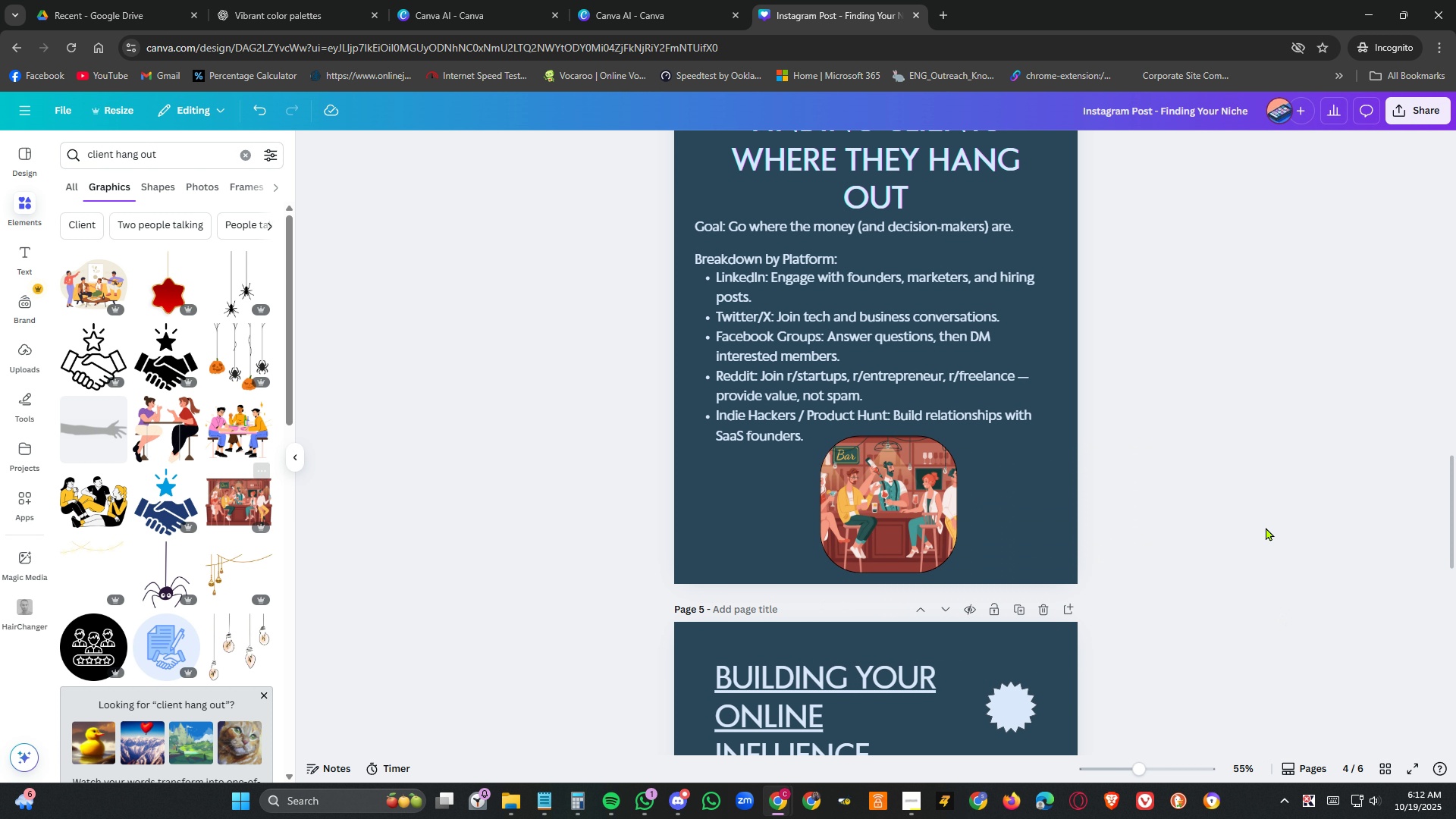 
left_click([1266, 527])
 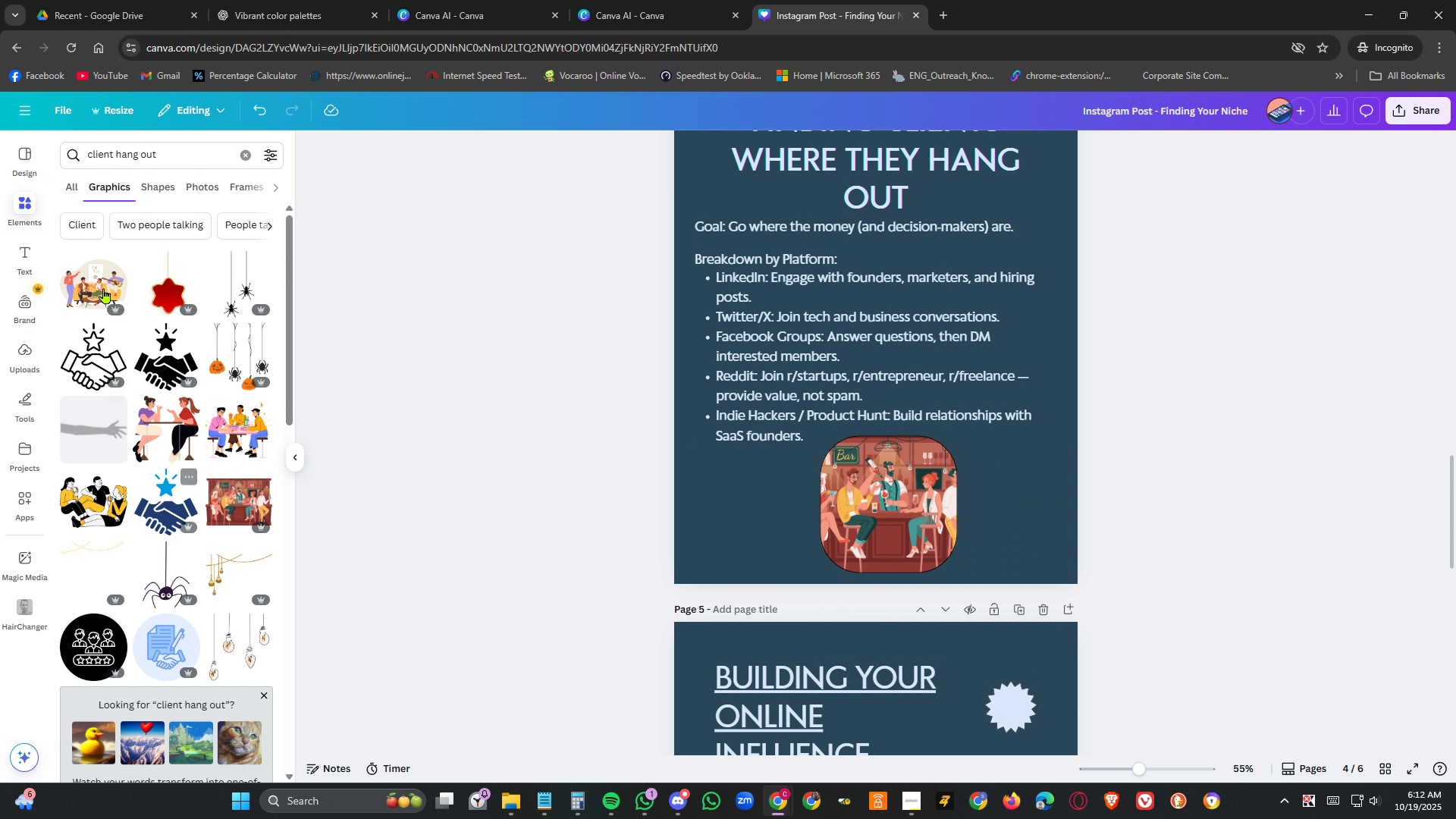 
mouse_move([278, 67])
 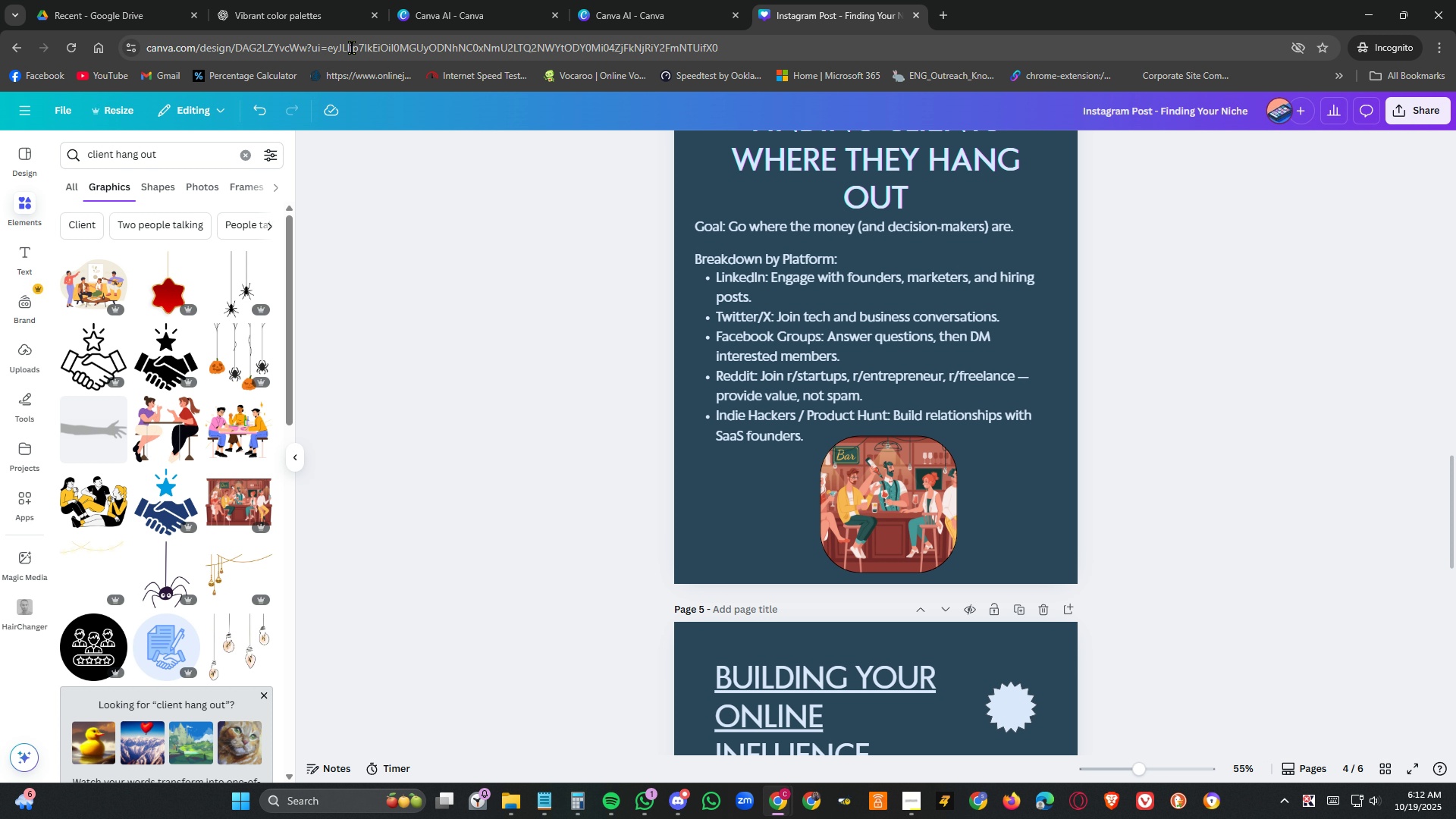 
key(Control+Z)
 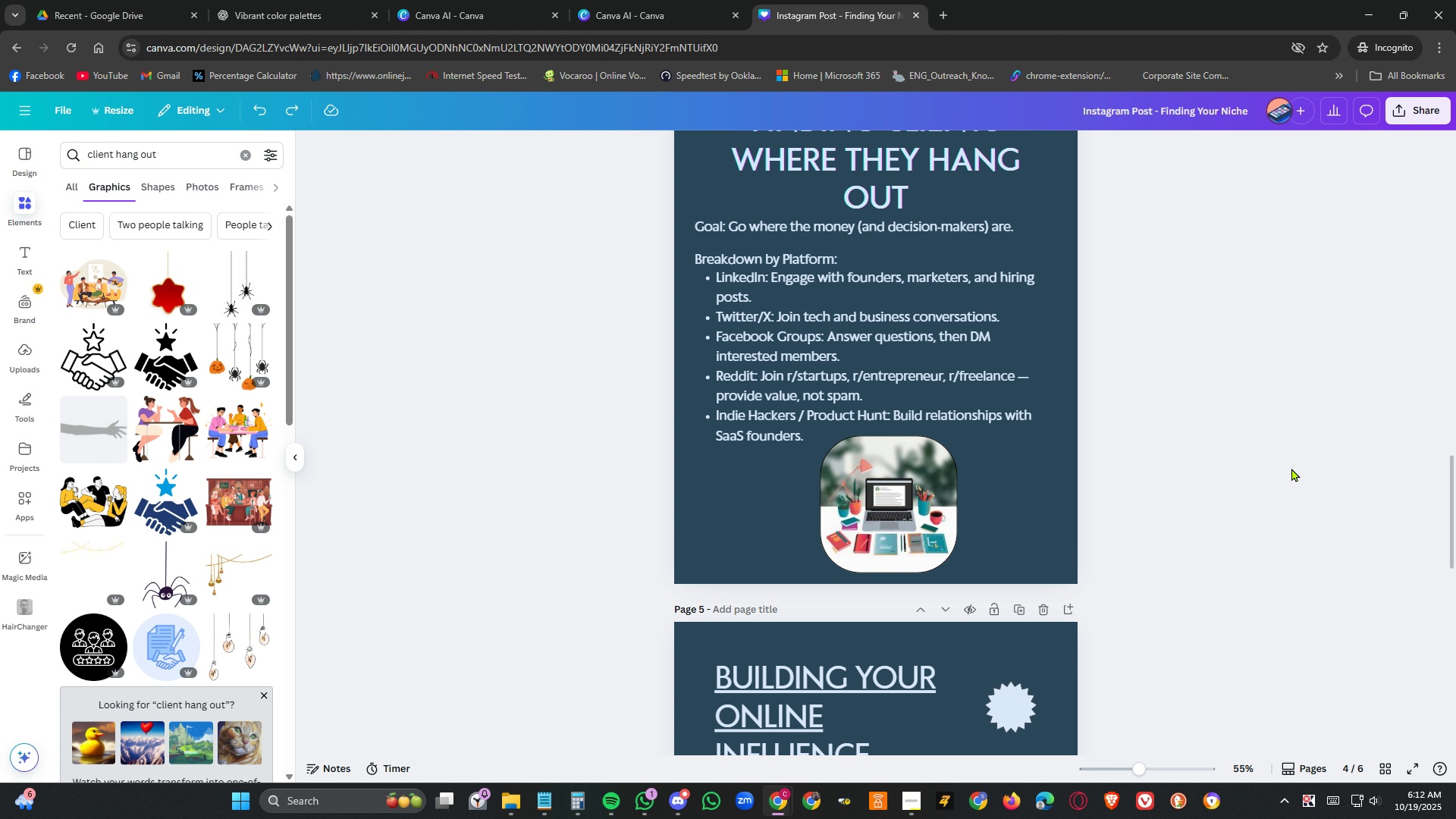 
left_click([1285, 475])
 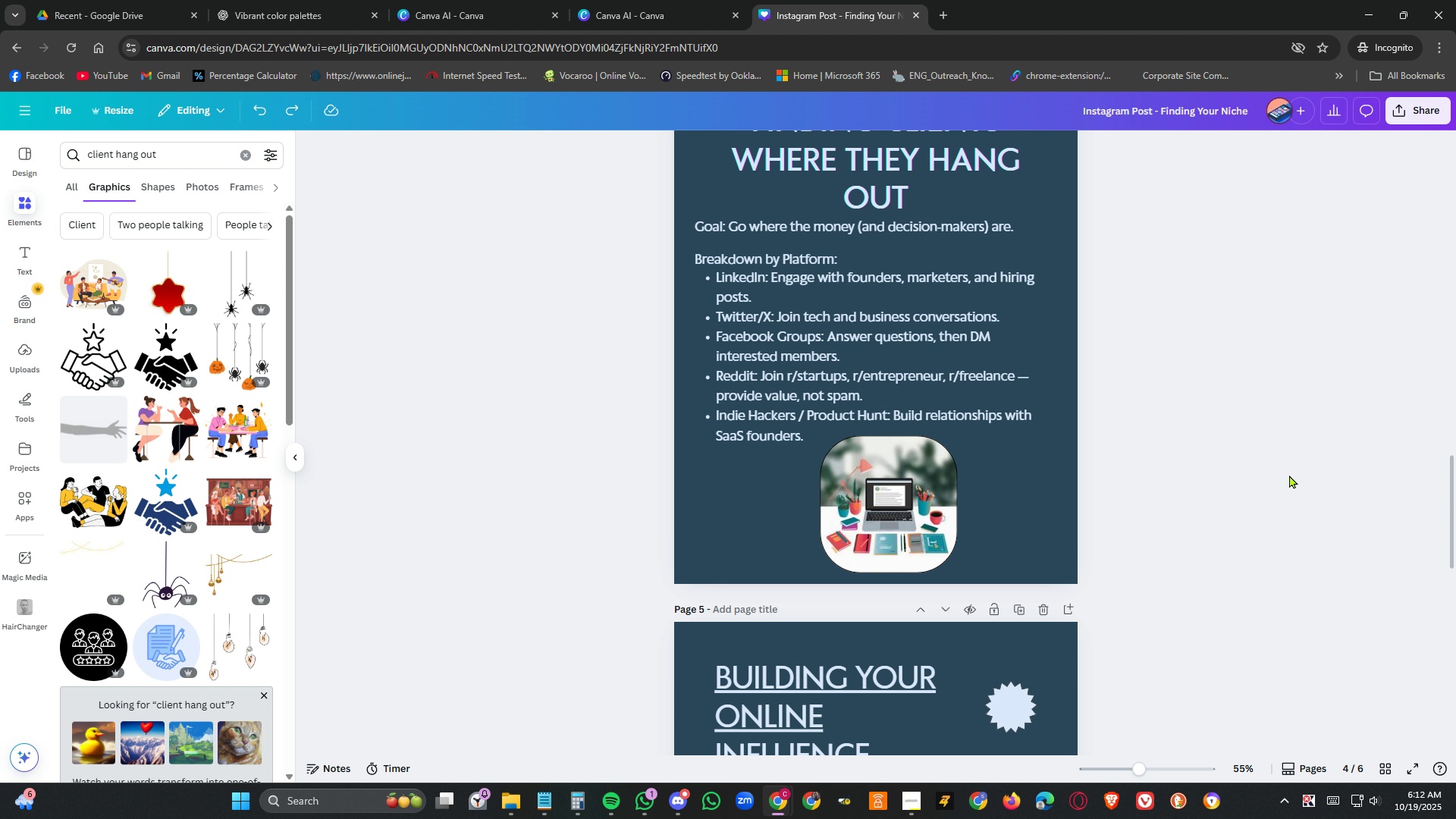 
scroll: coordinate [1290, 463], scroll_direction: up, amount: 7.0
 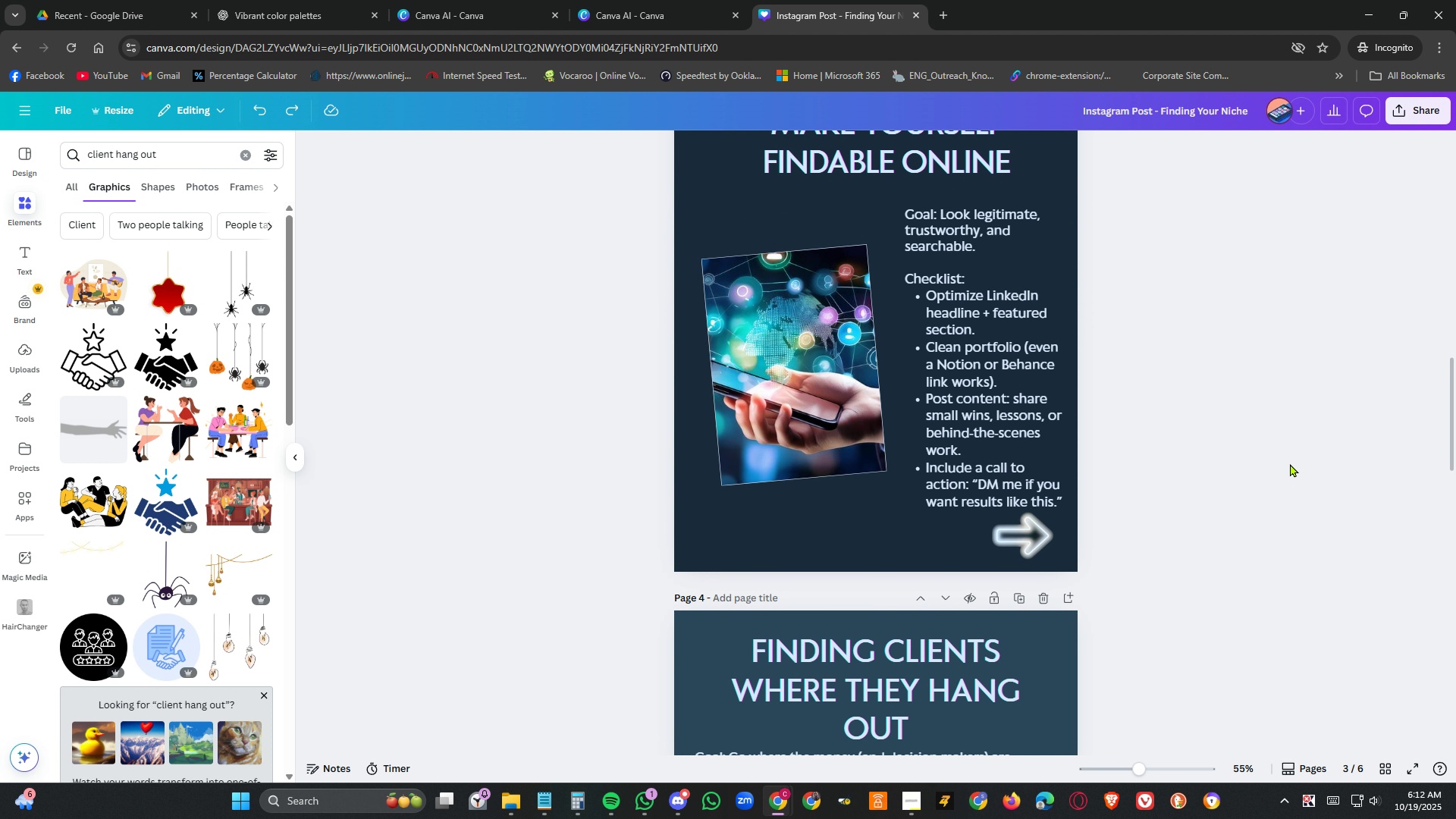 
scroll: coordinate [1290, 463], scroll_direction: down, amount: 5.0
 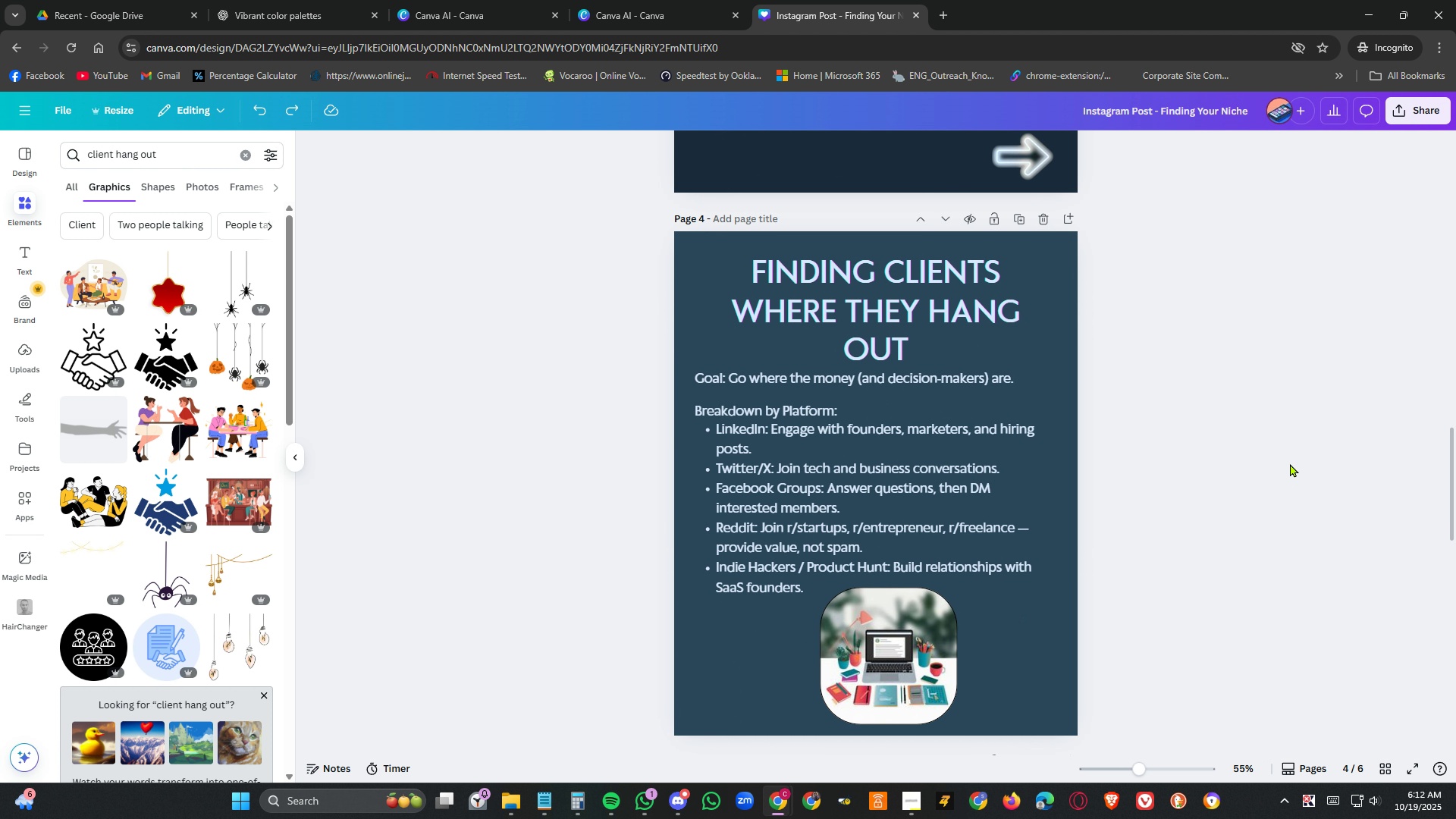 
scroll: coordinate [1290, 463], scroll_direction: up, amount: 4.0
 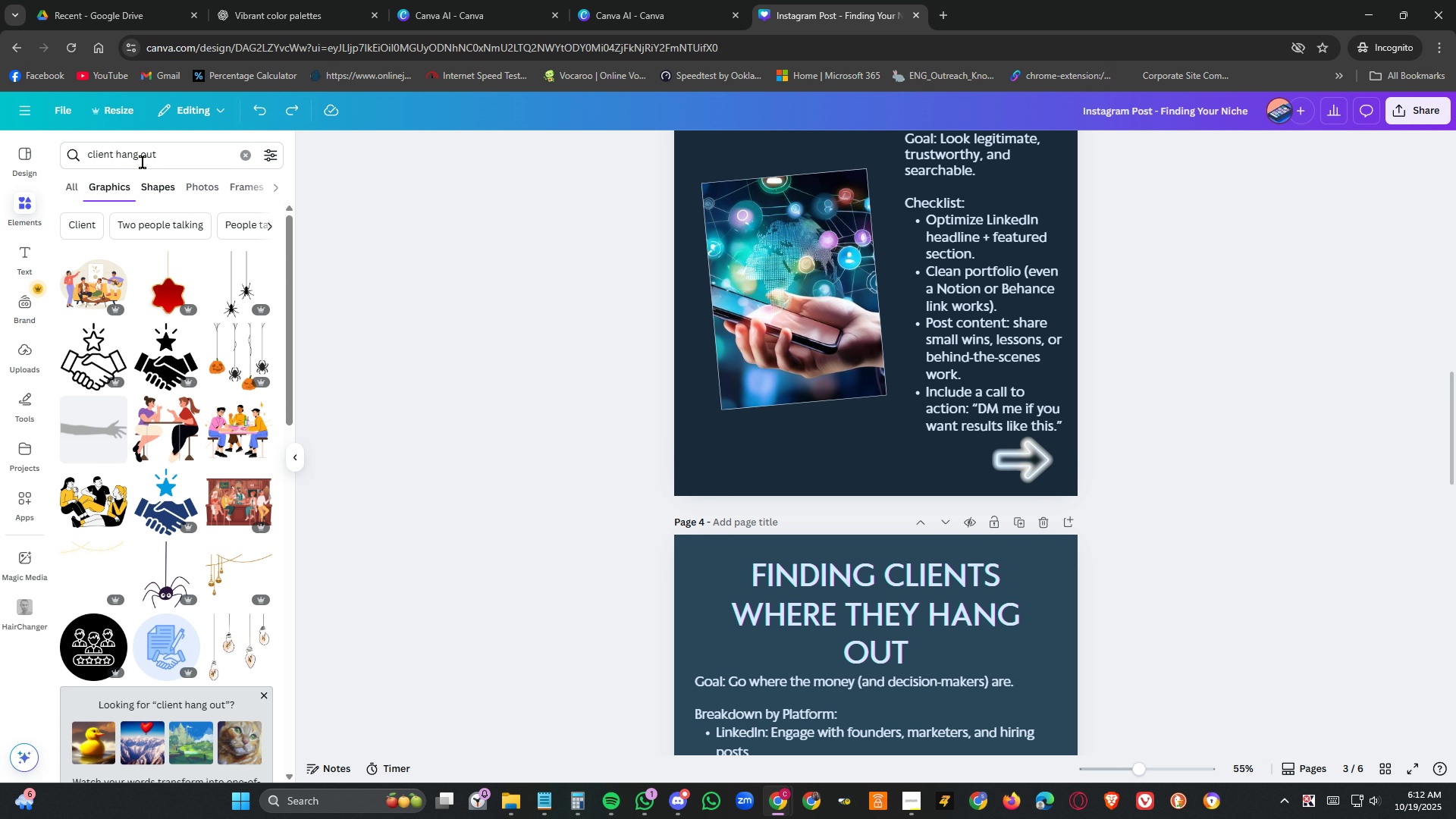 
left_click_drag(start_coordinate=[115, 153], to_coordinate=[168, 155])
 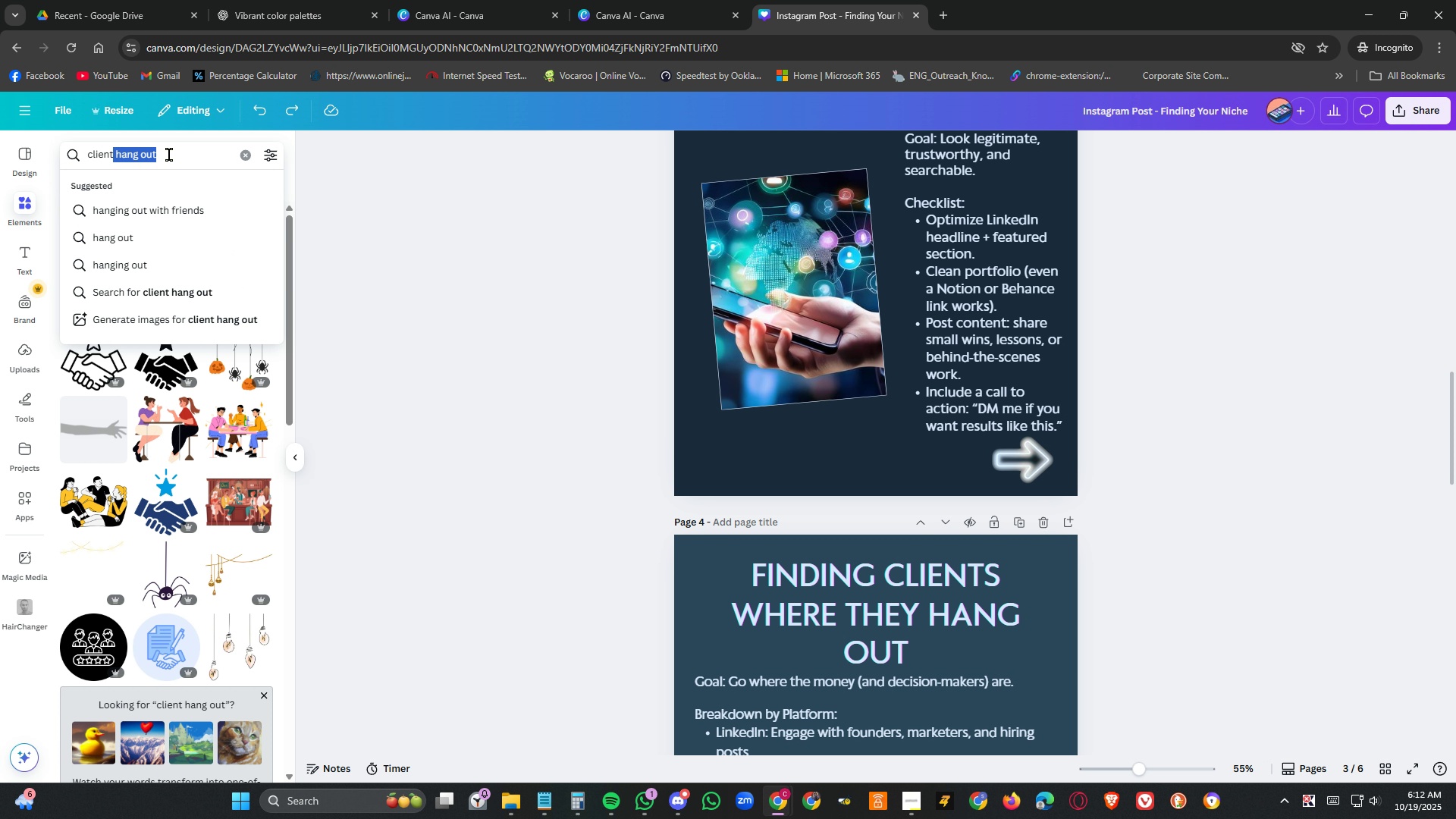 
key(Delete)
 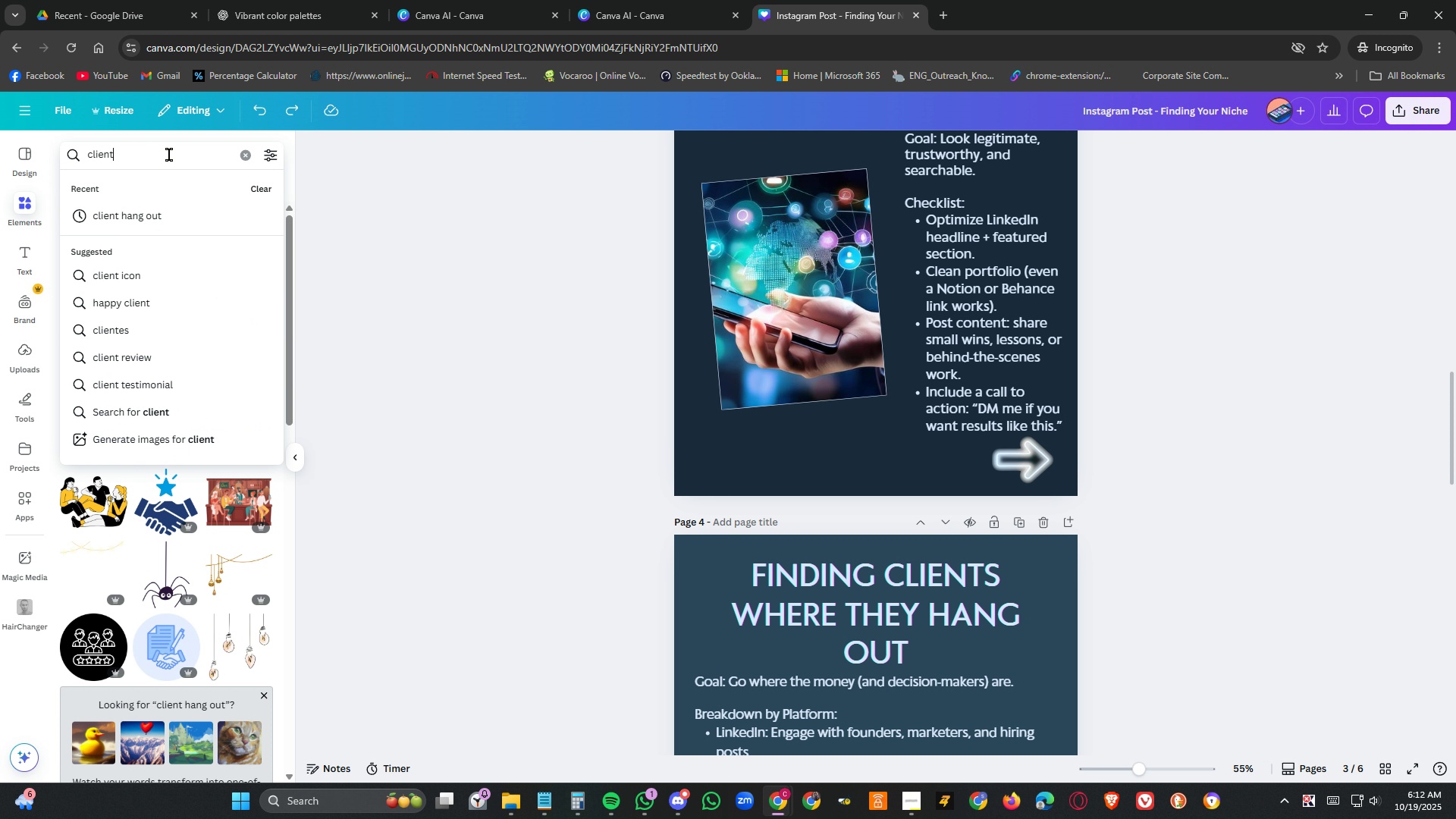 
key(NumpadEnter)
 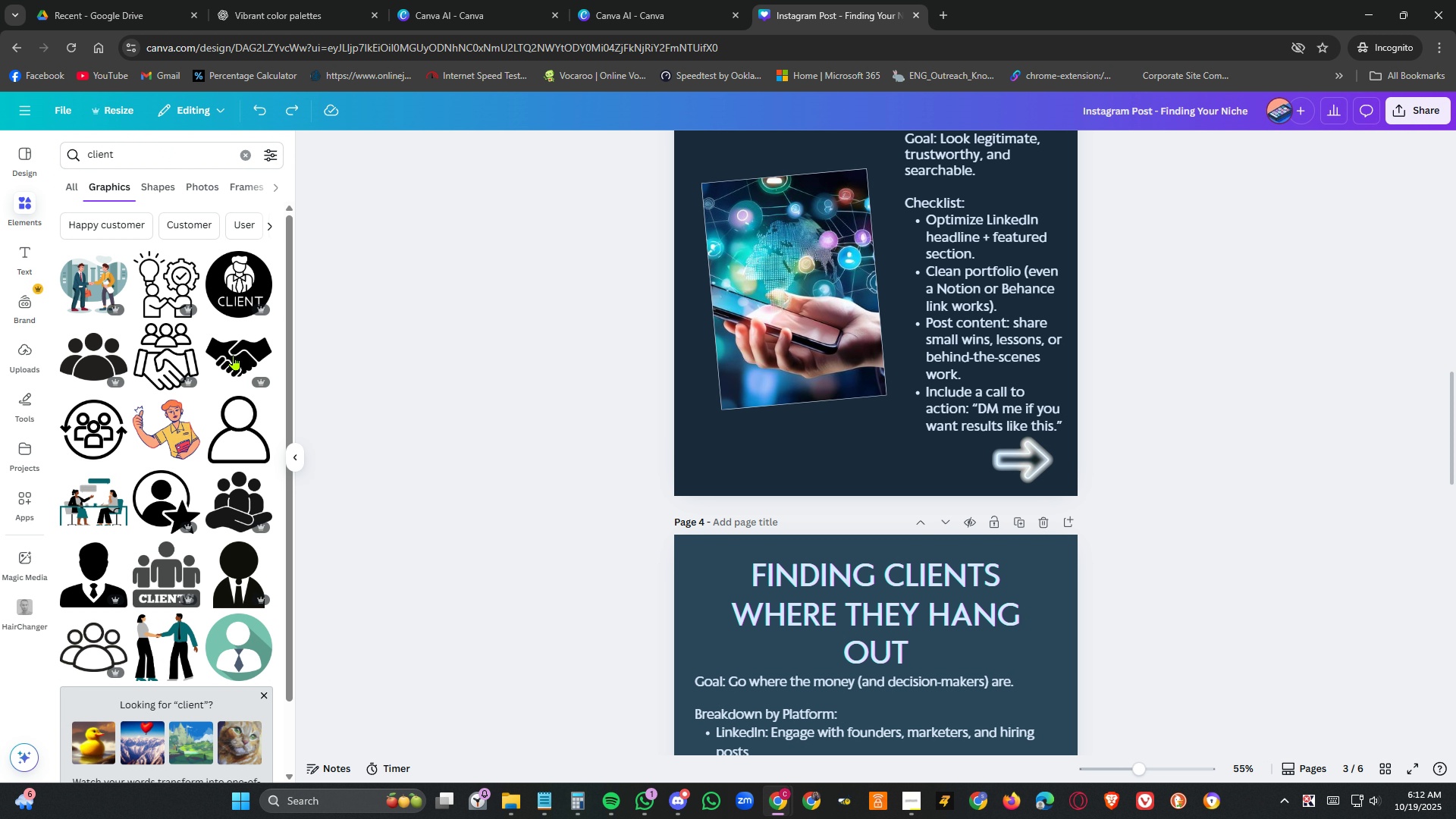 
scroll: coordinate [469, 486], scroll_direction: down, amount: 12.0
 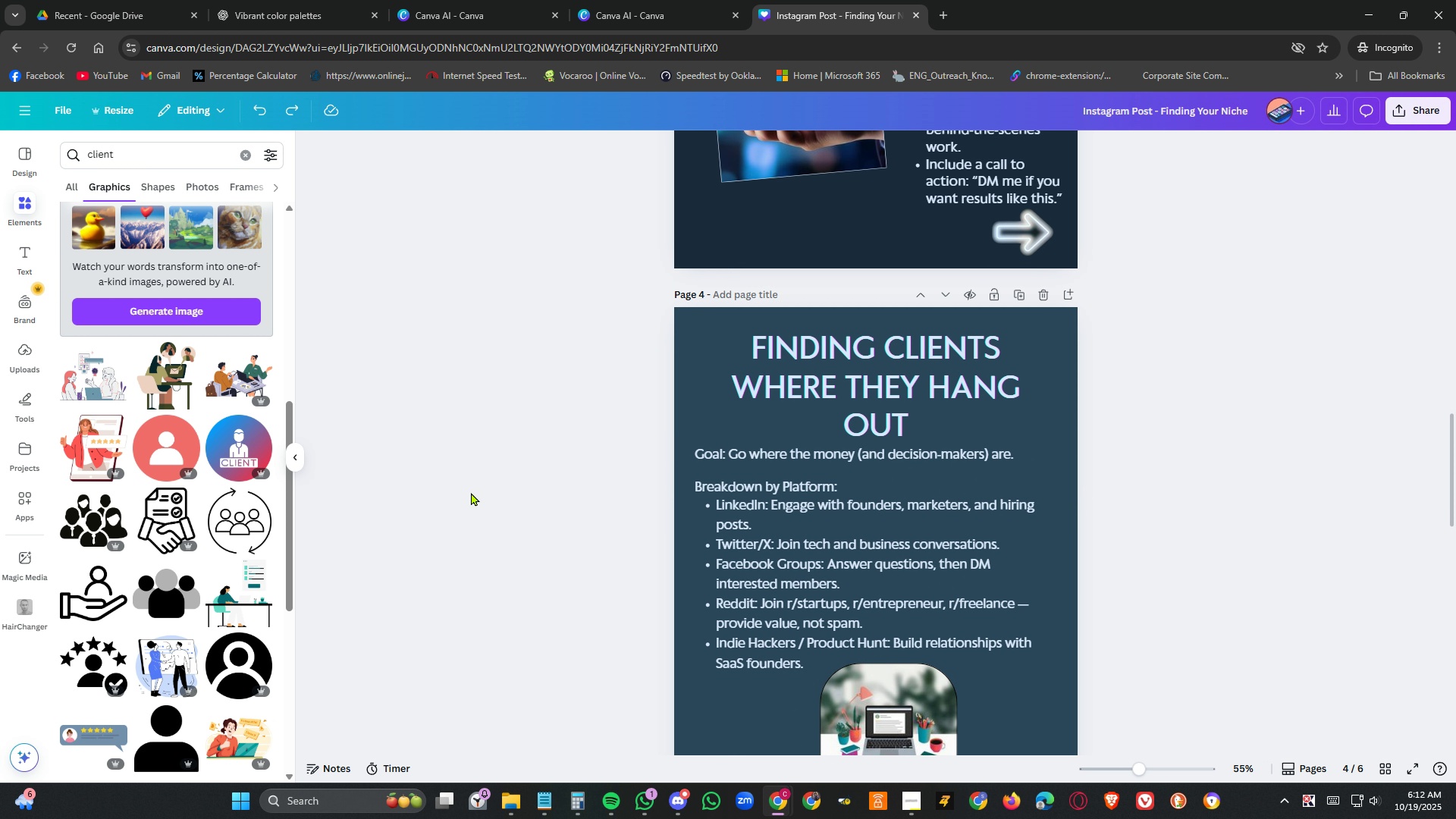 
scroll: coordinate [471, 494], scroll_direction: up, amount: 2.0
 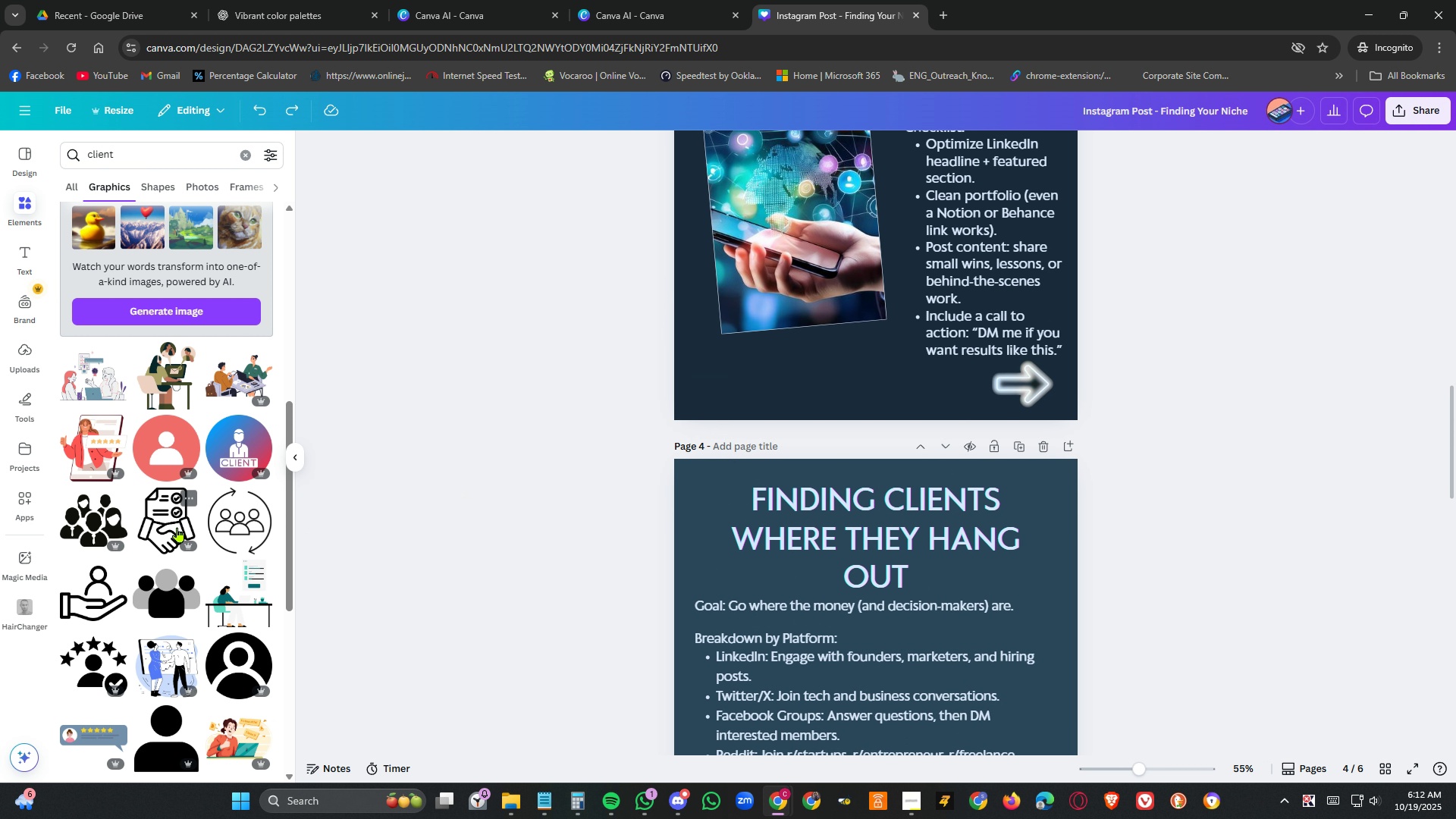 
scroll: coordinate [404, 639], scroll_direction: down, amount: 15.0
 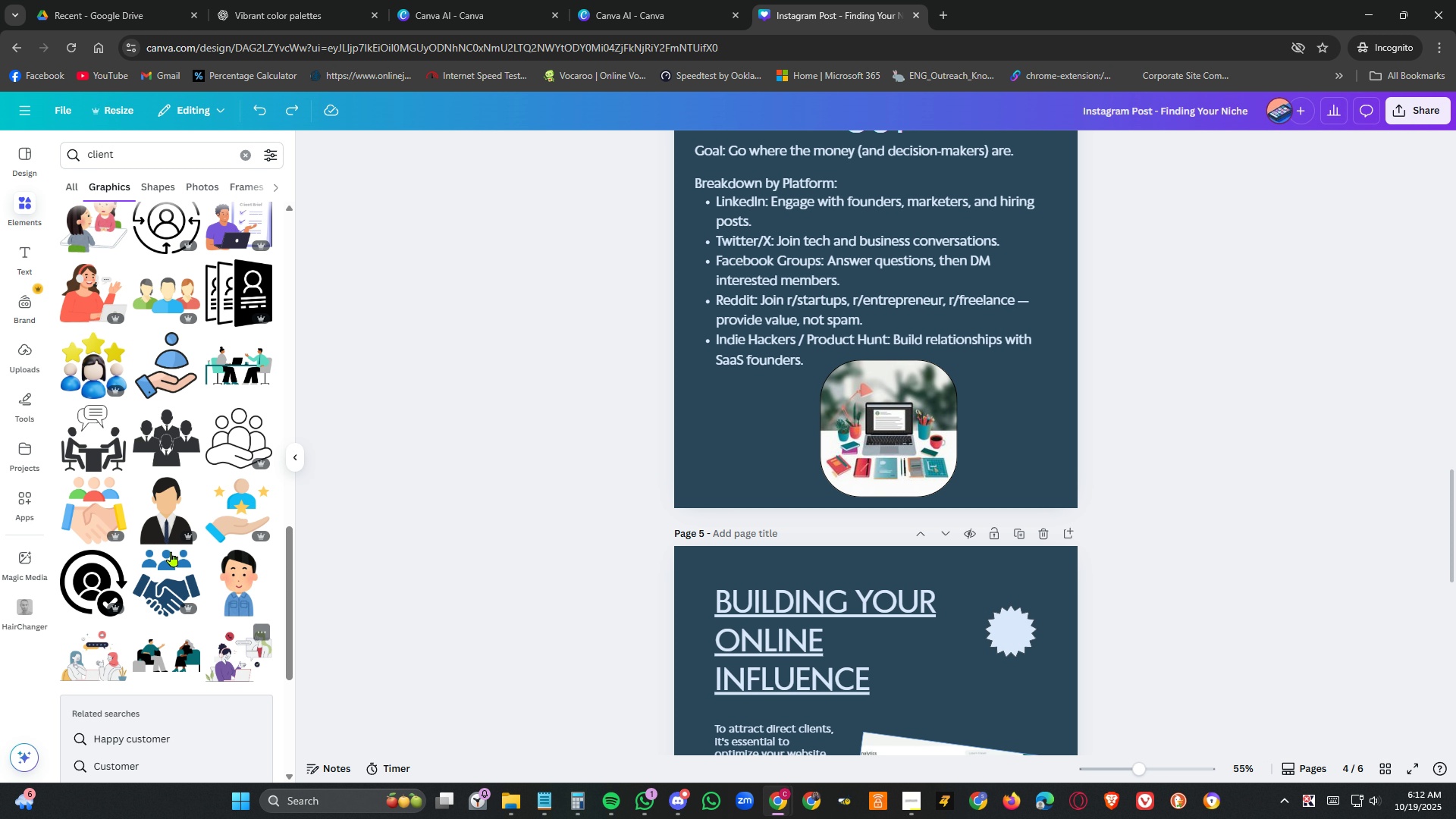 
left_click_drag(start_coordinate=[168, 591], to_coordinate=[205, 583])
 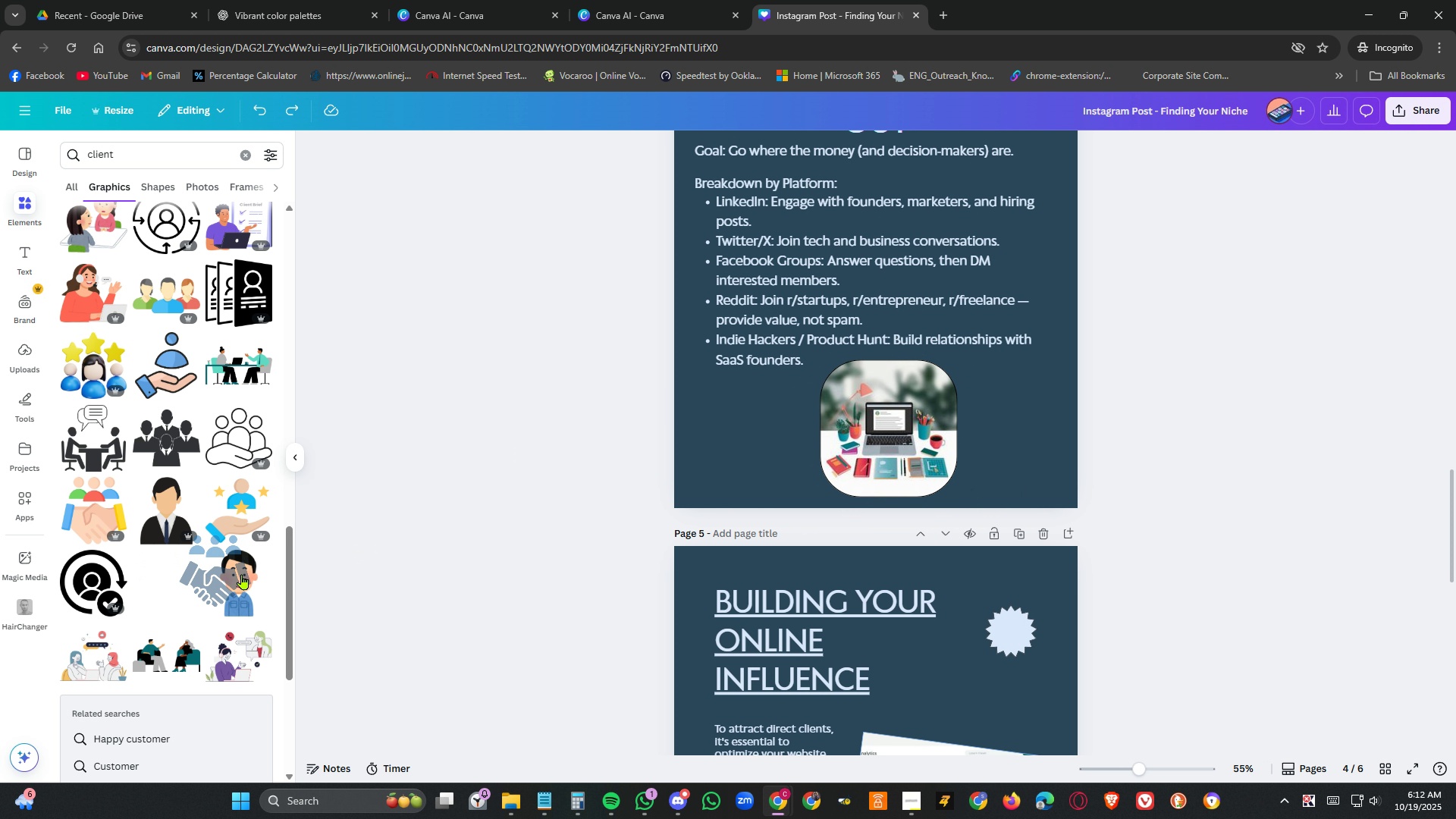 
scroll: coordinate [252, 561], scroll_direction: down, amount: 6.0
 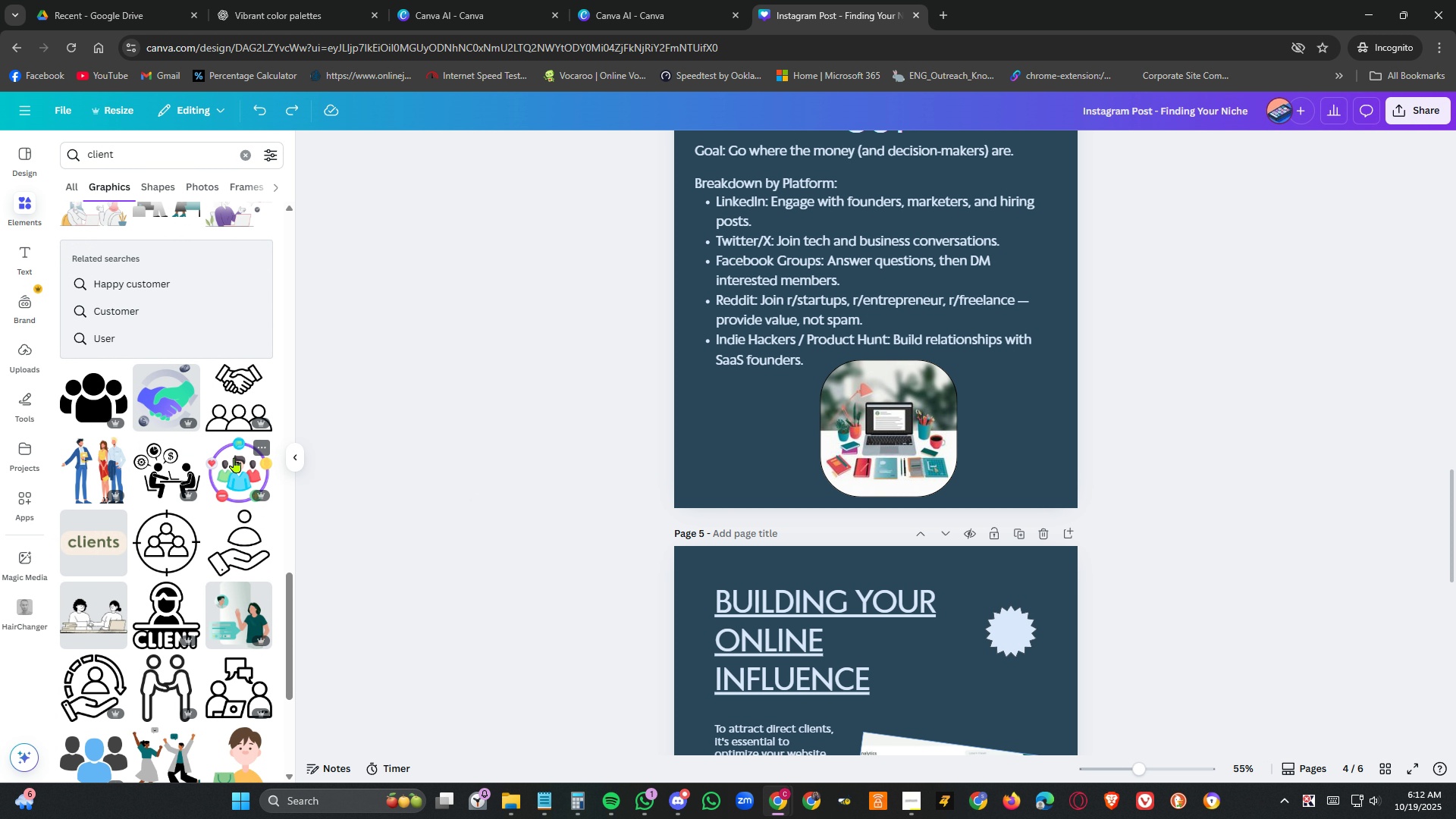 
left_click([234, 457])
 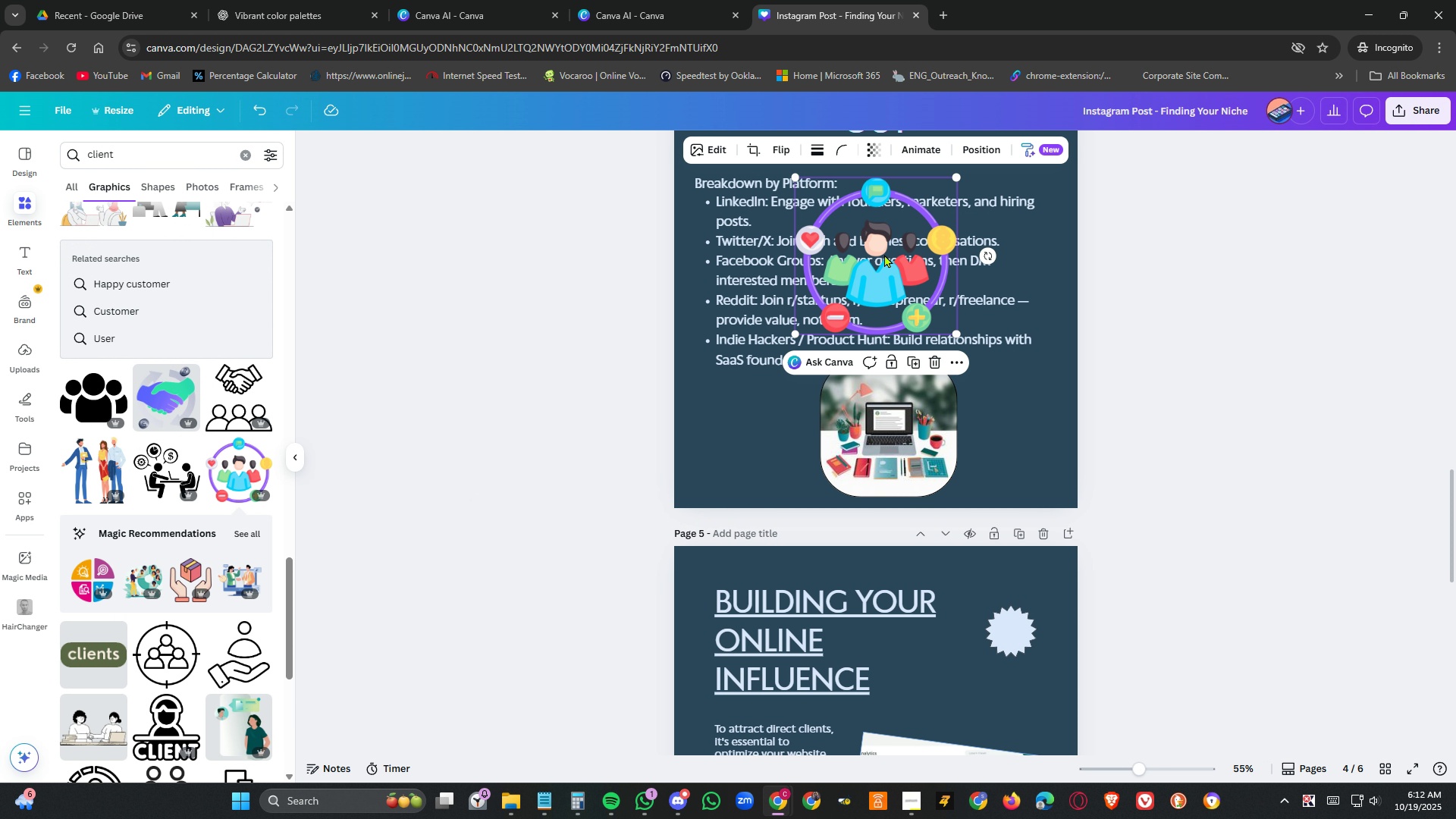 
left_click_drag(start_coordinate=[880, 255], to_coordinate=[894, 419])
 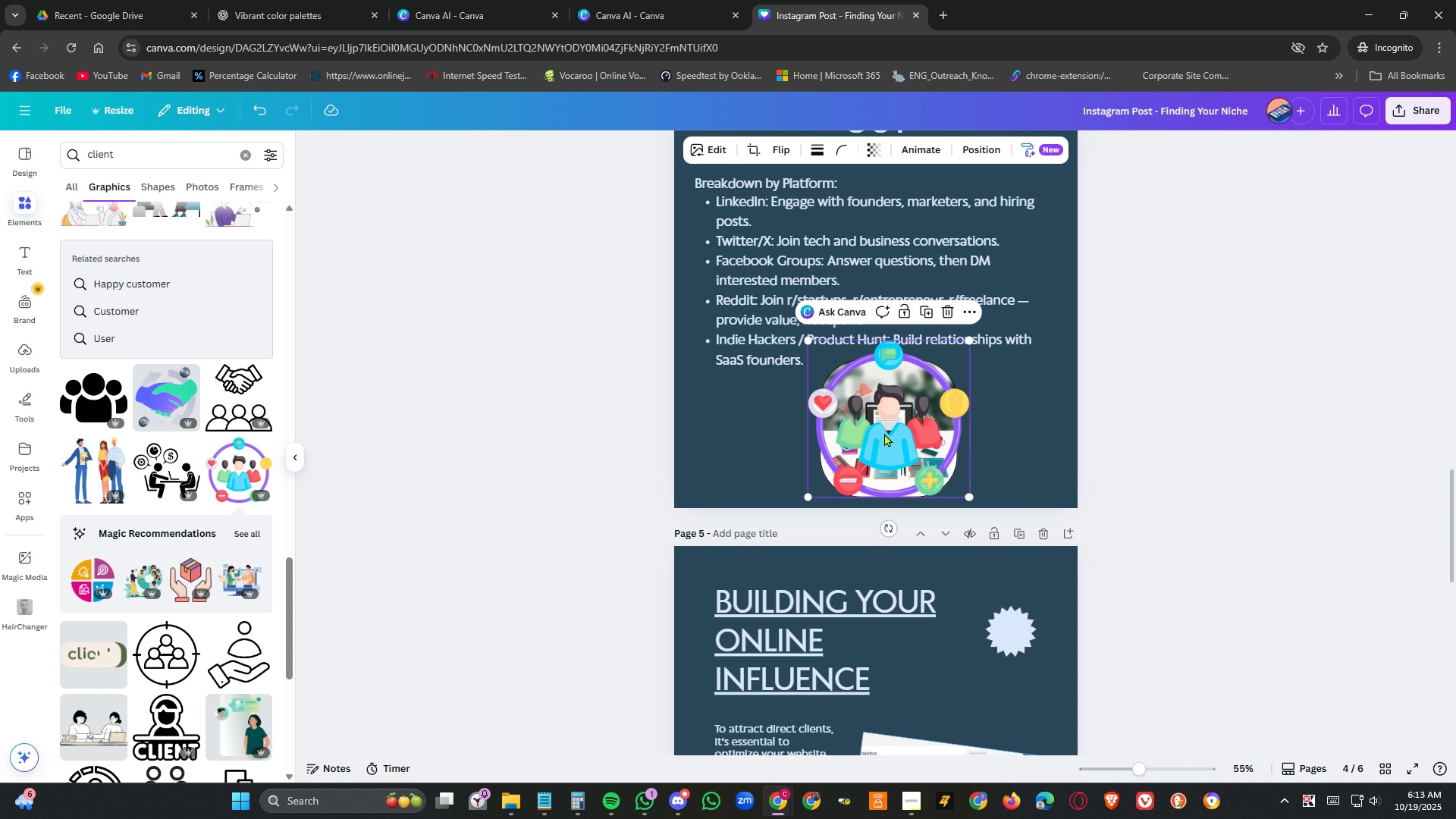 
left_click([887, 438])
 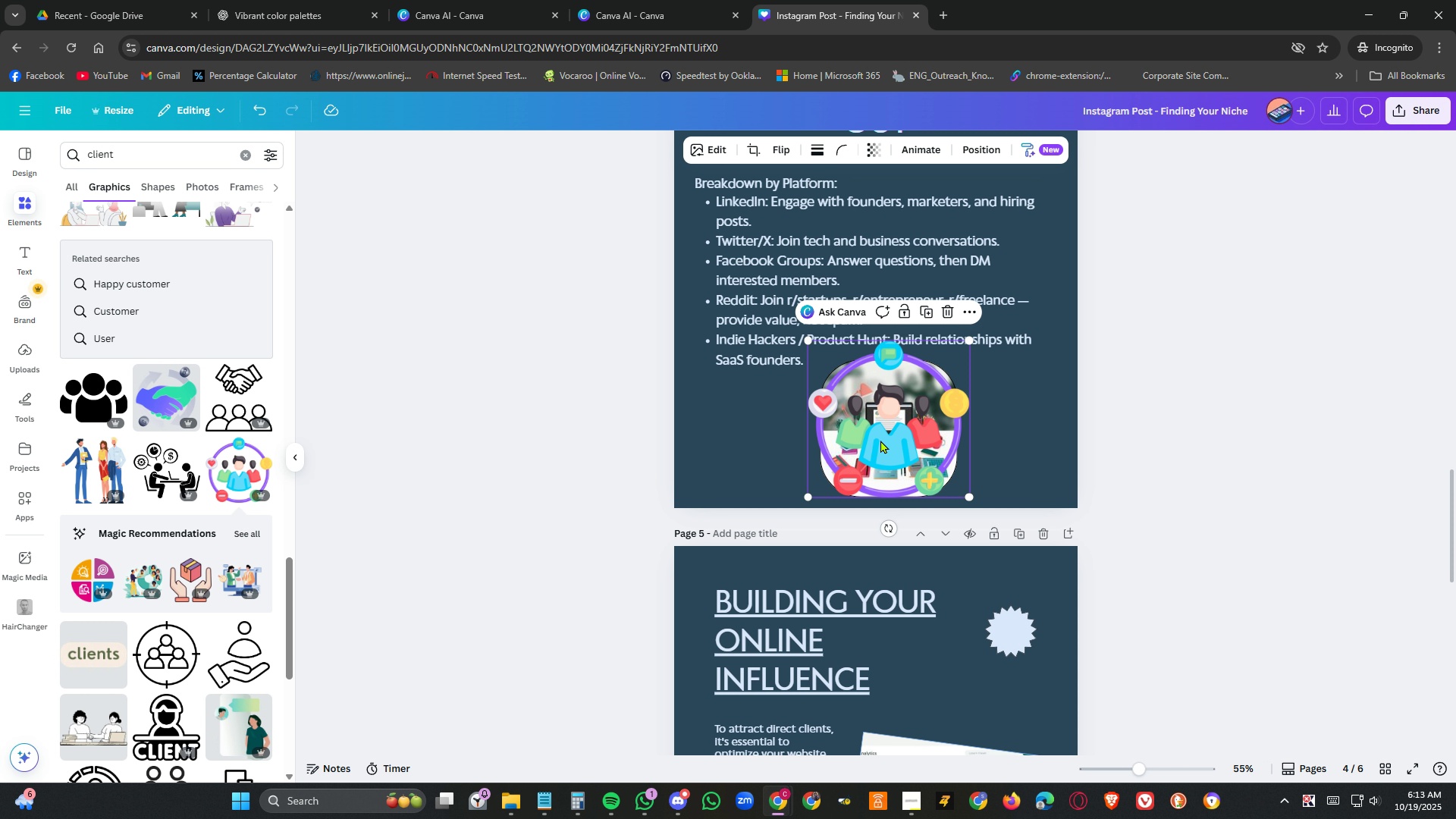 
key(Delete)
 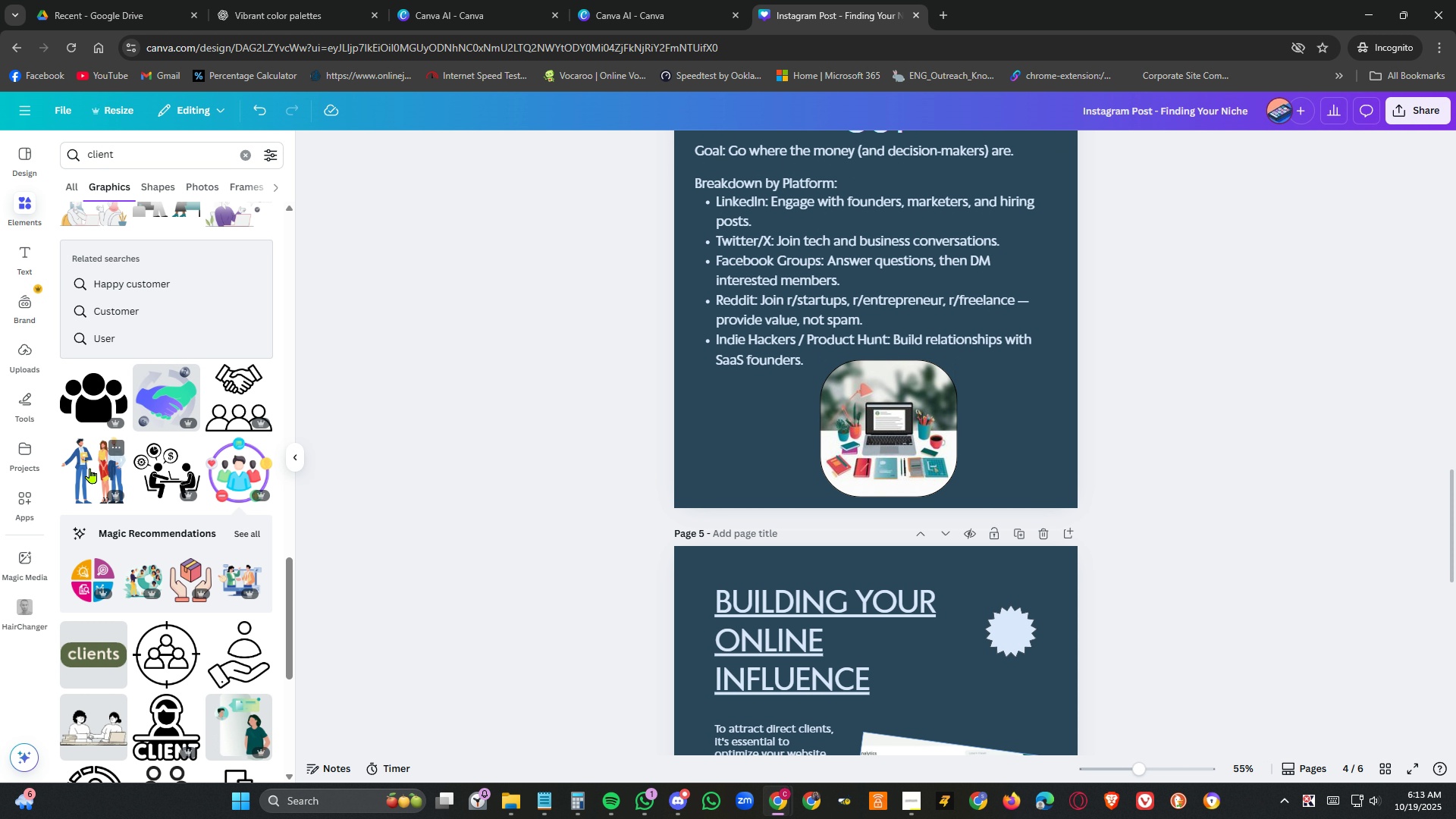 
wait(6.1)
 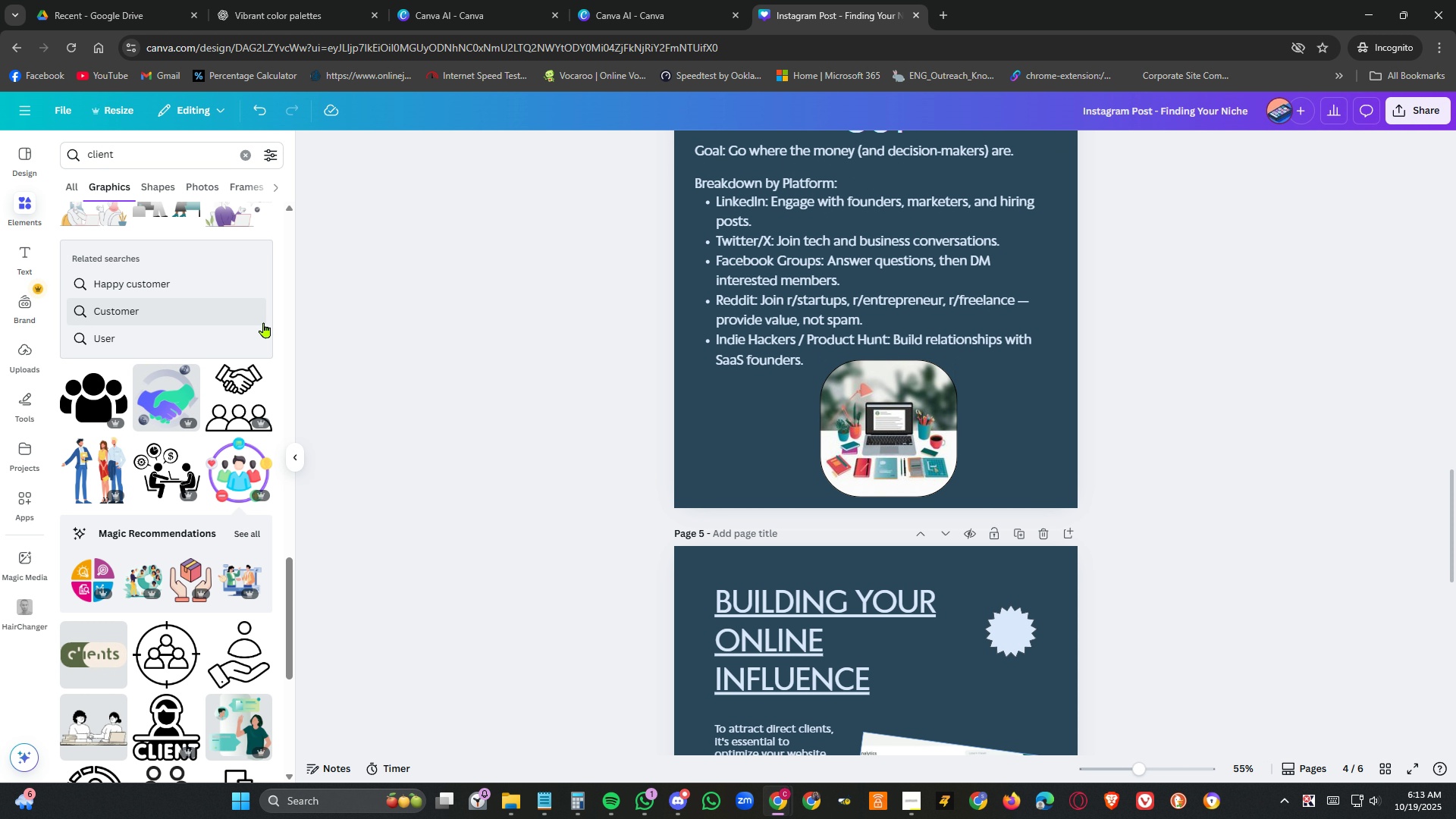 
scroll: coordinate [140, 409], scroll_direction: down, amount: 4.0
 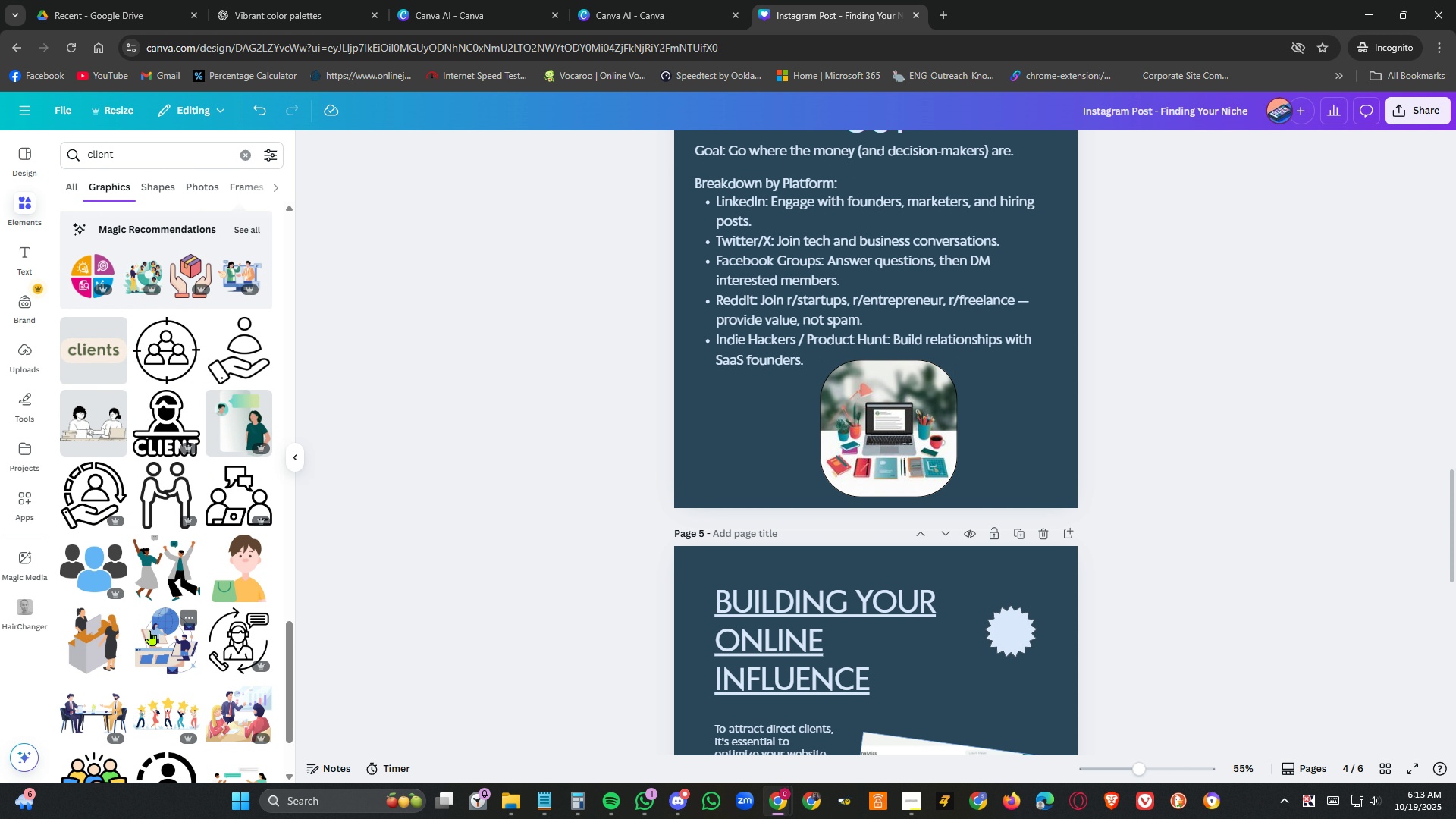 
left_click_drag(start_coordinate=[168, 635], to_coordinate=[813, 380])
 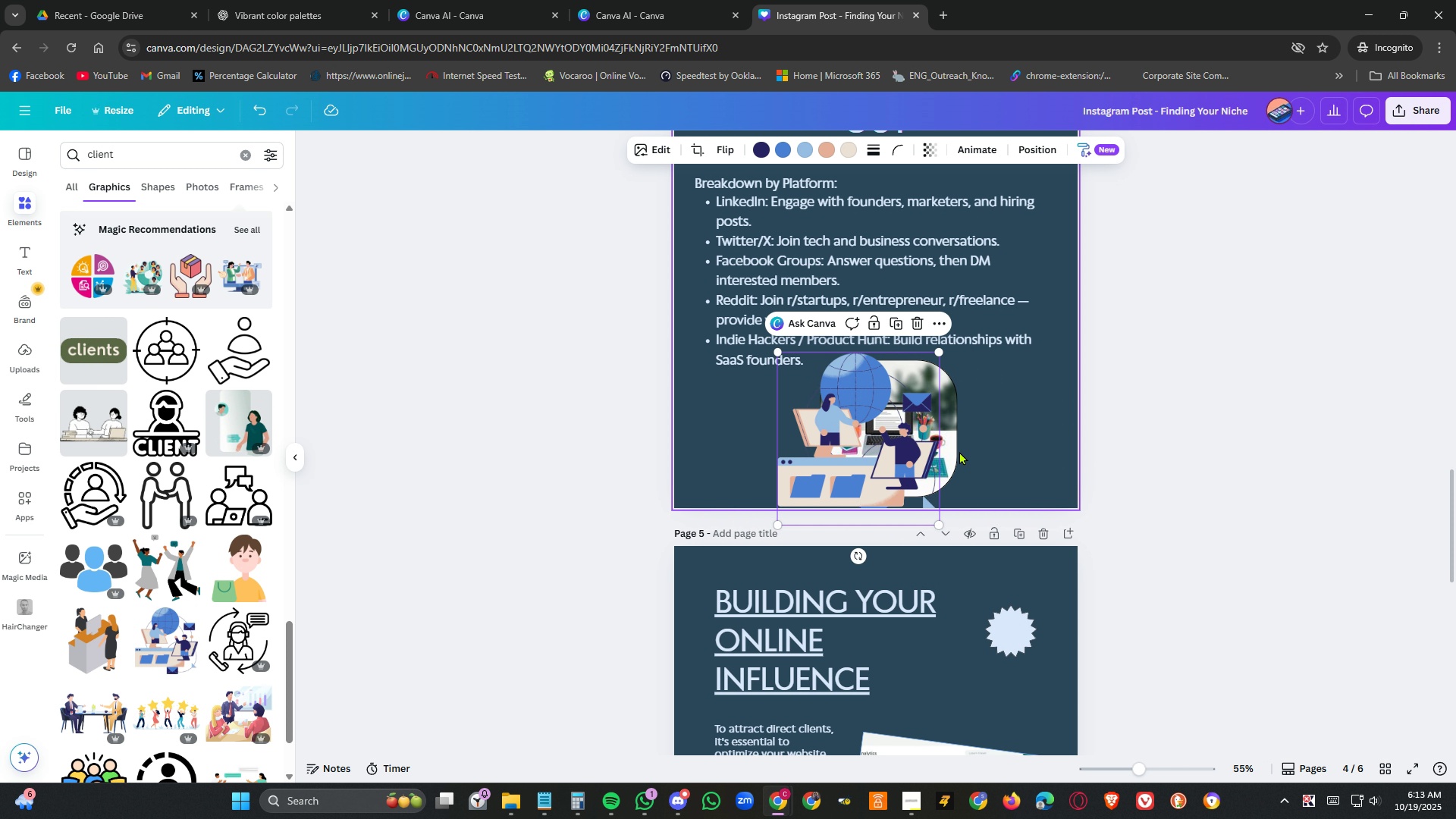 
left_click([951, 444])
 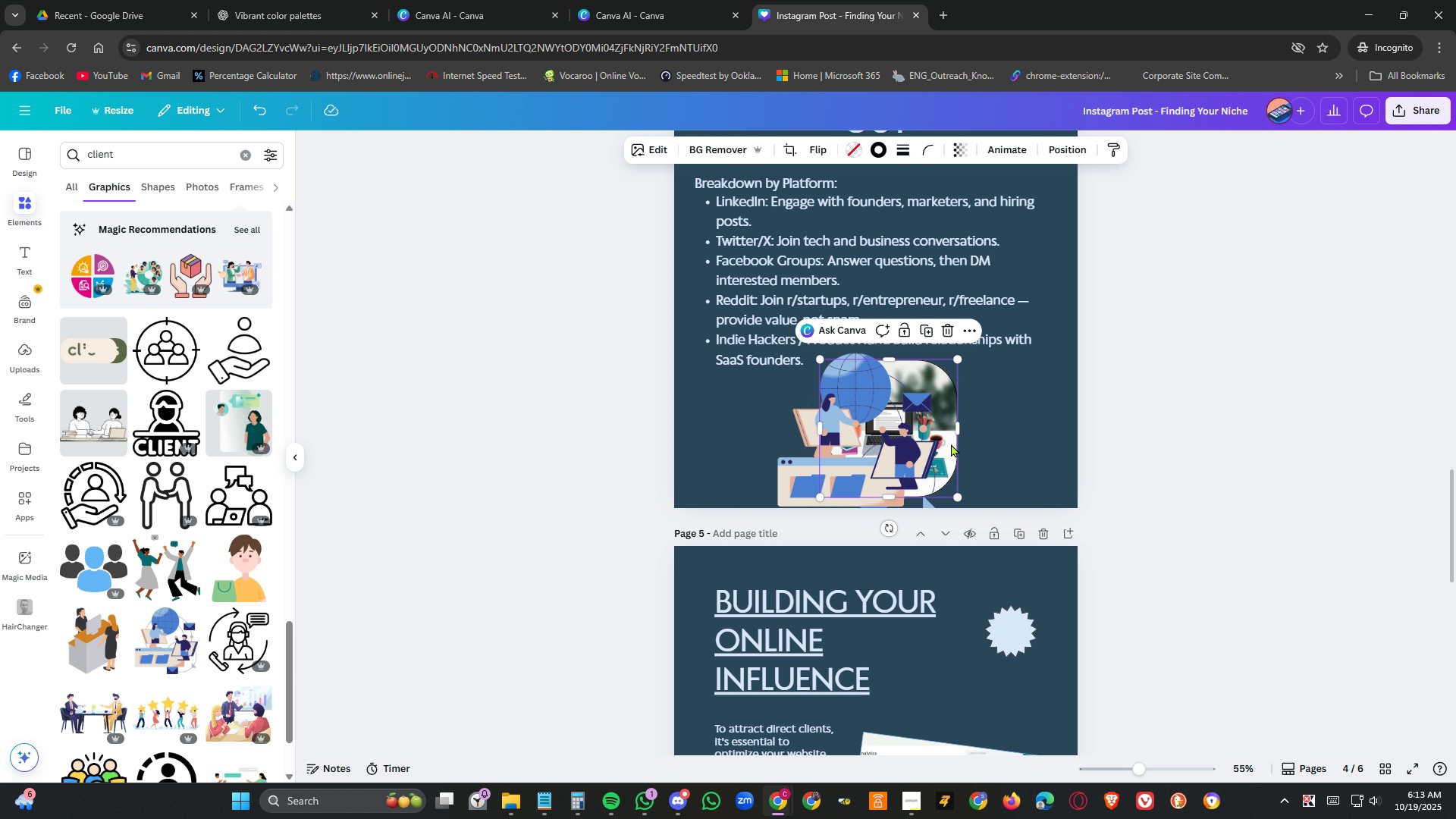 
key(Delete)
 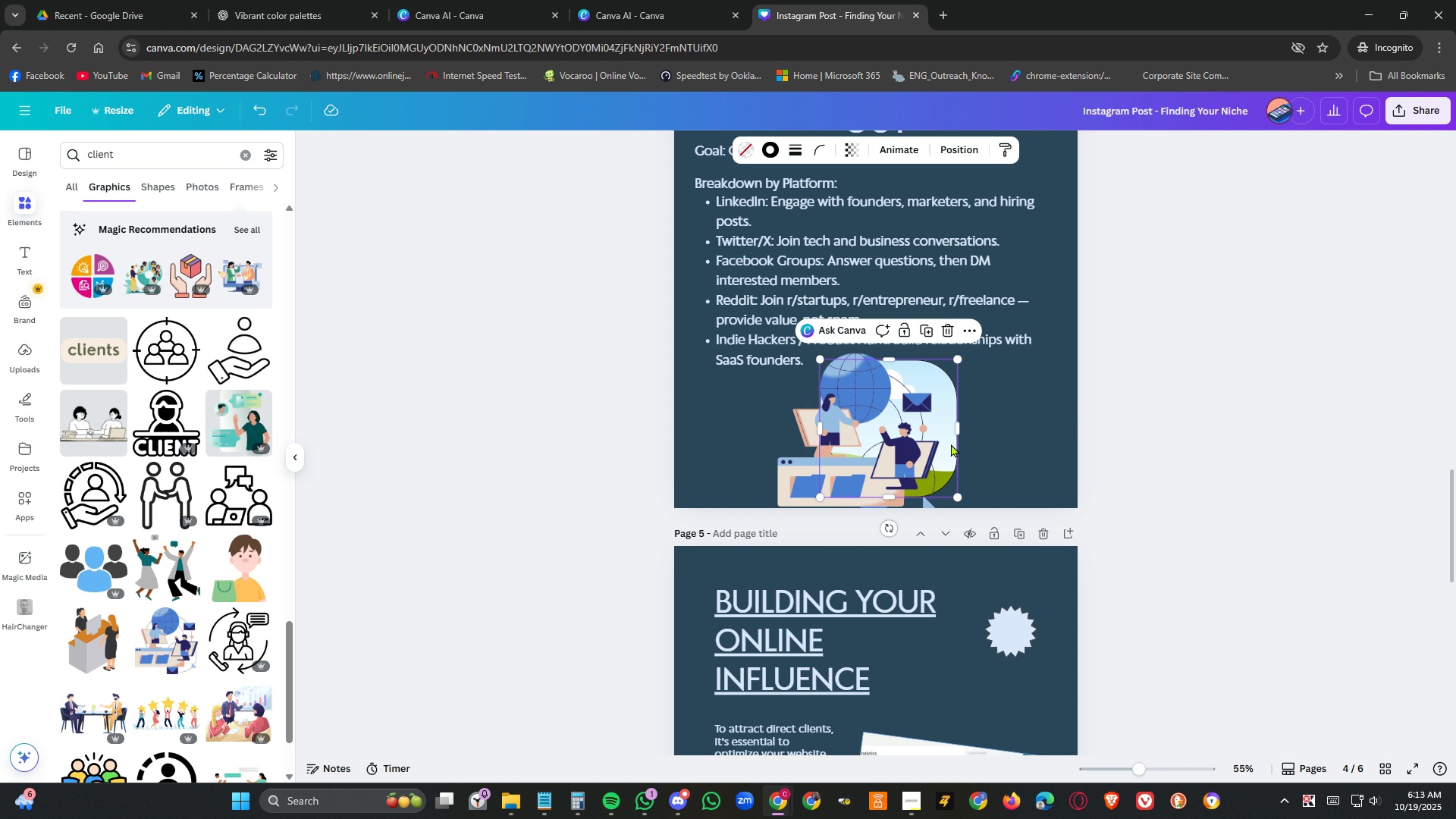 
key(Delete)
 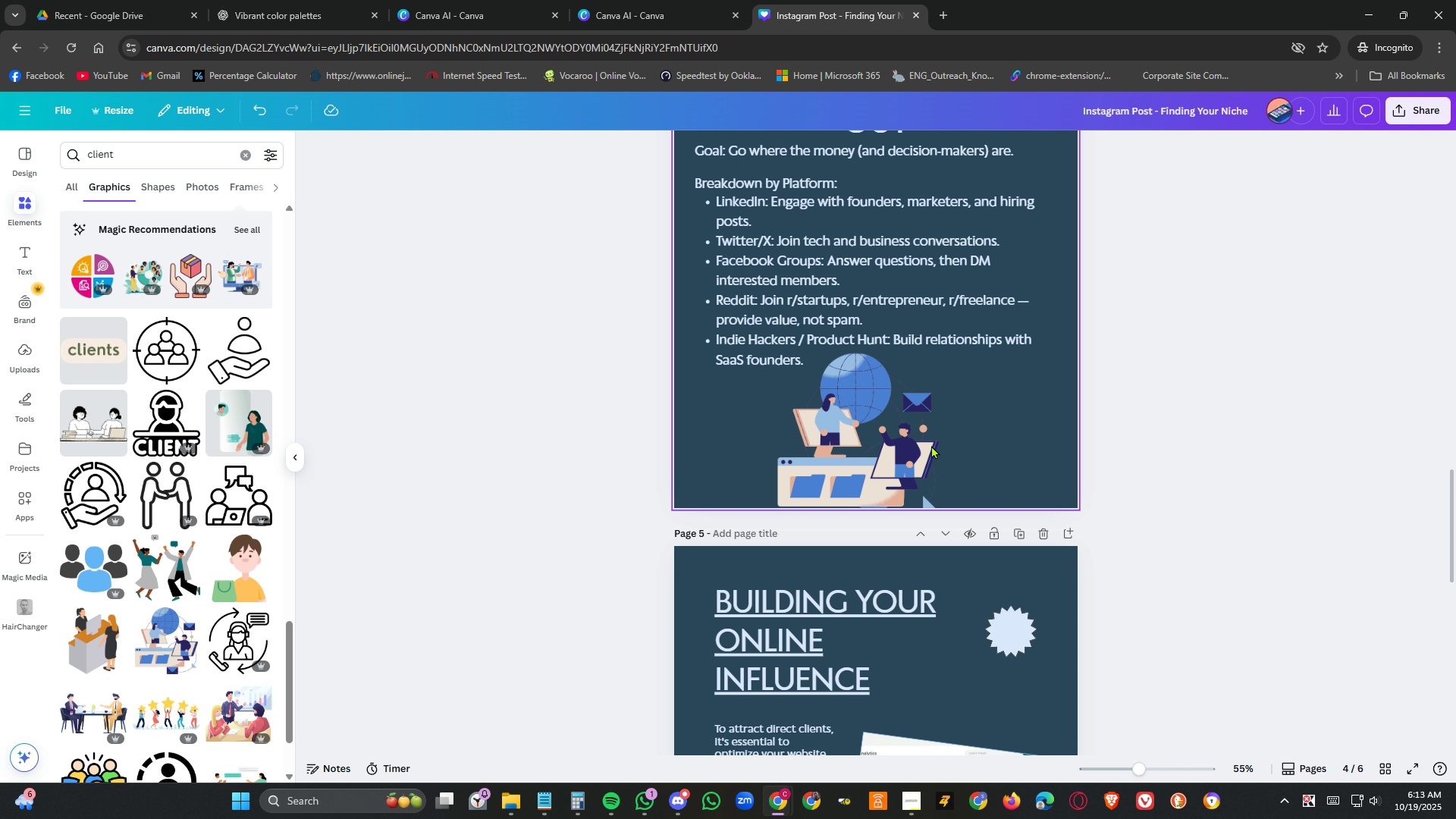 
left_click([874, 445])
 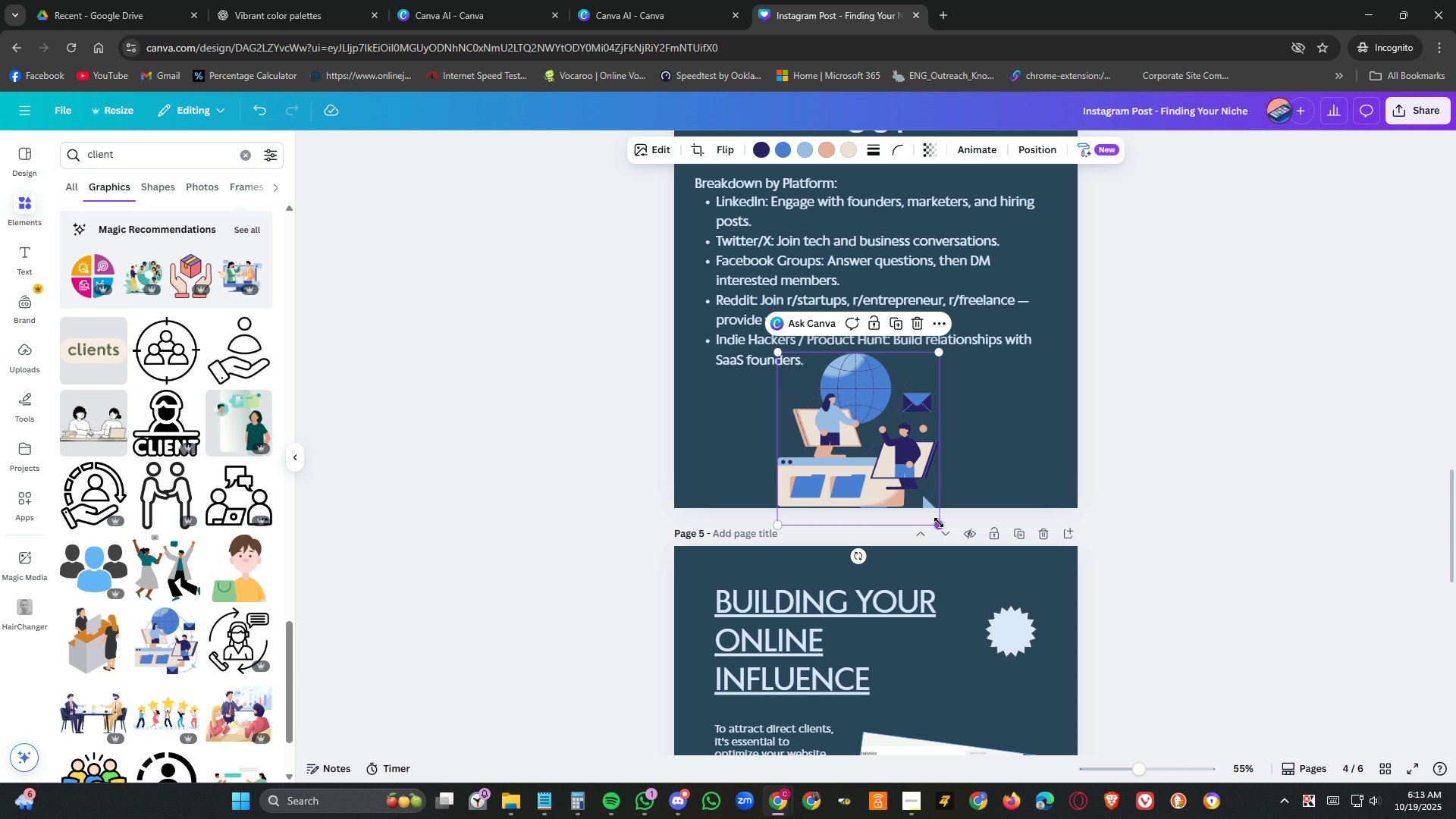 
left_click_drag(start_coordinate=[939, 522], to_coordinate=[907, 475])
 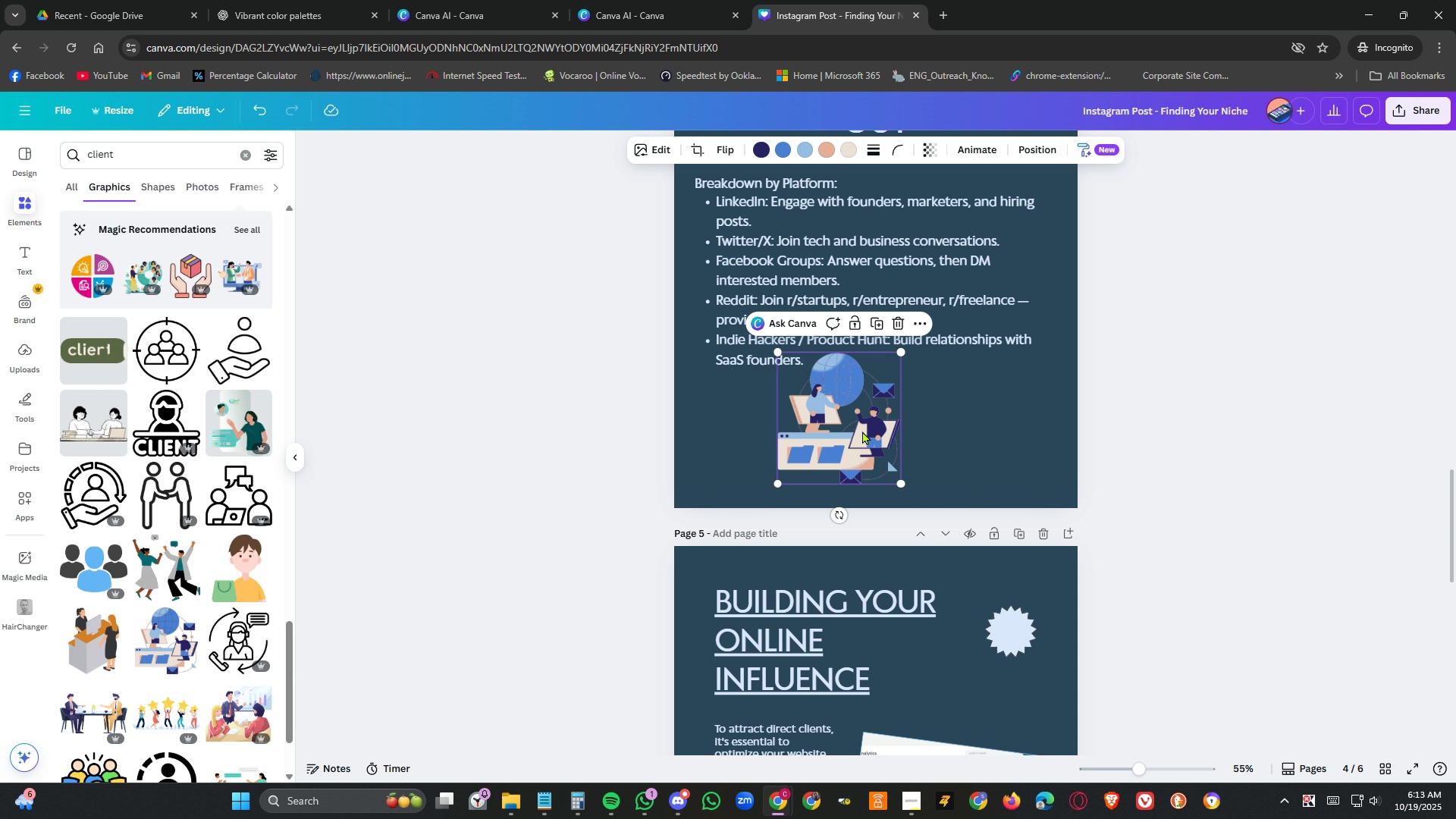 
left_click_drag(start_coordinate=[862, 431], to_coordinate=[916, 436])
 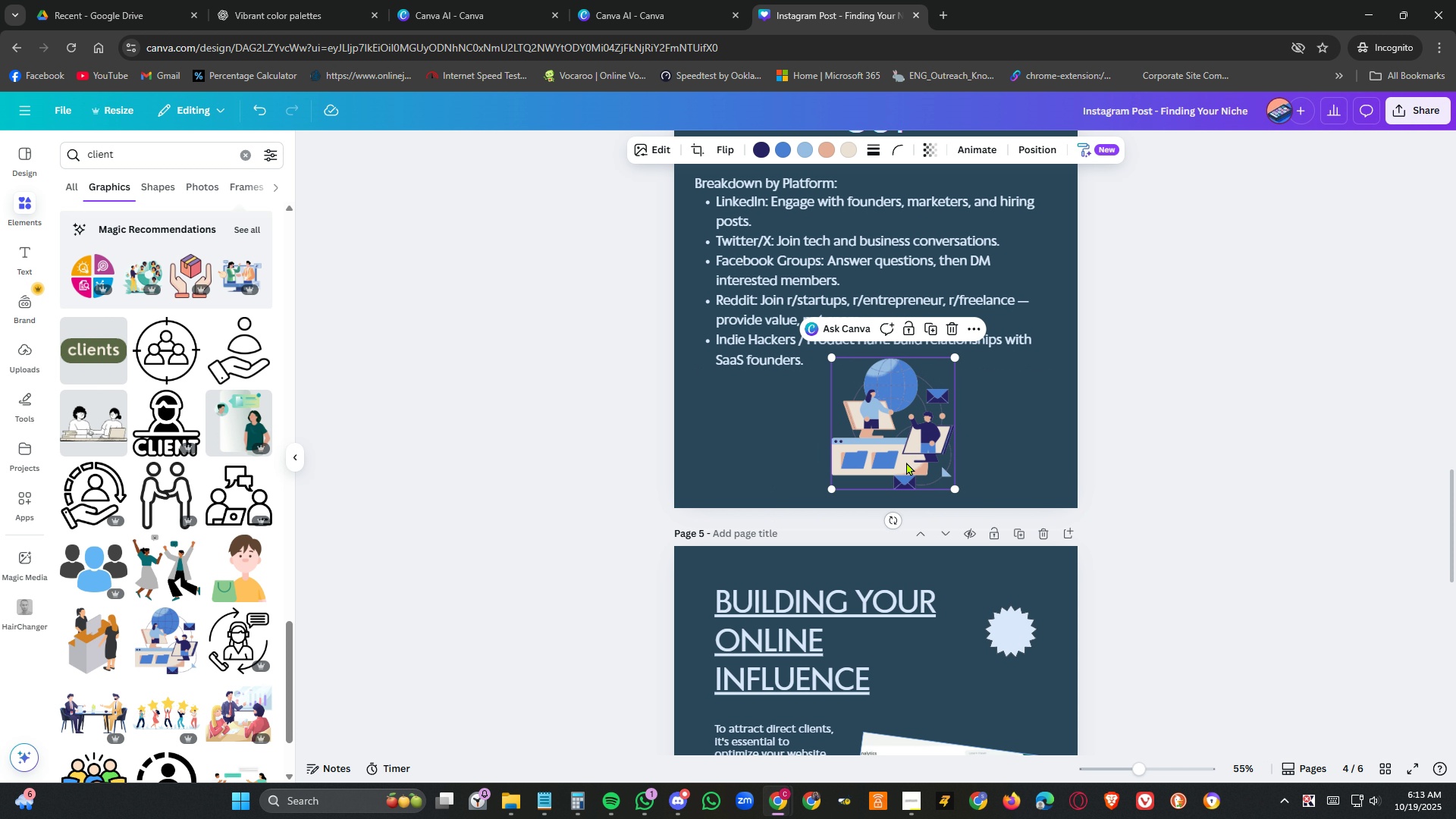 
left_click_drag(start_coordinate=[906, 462], to_coordinate=[883, 428])
 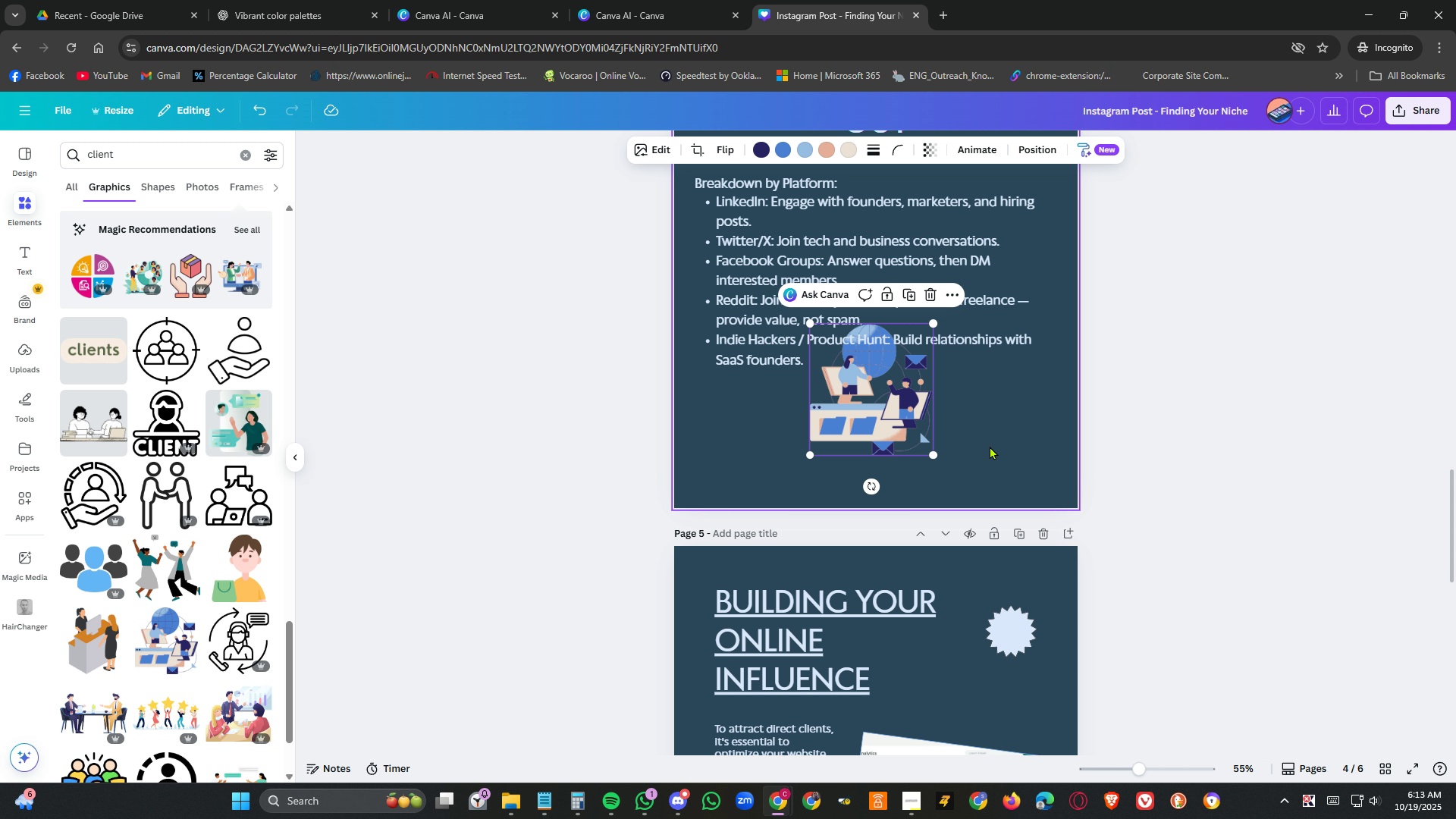 
left_click([990, 446])
 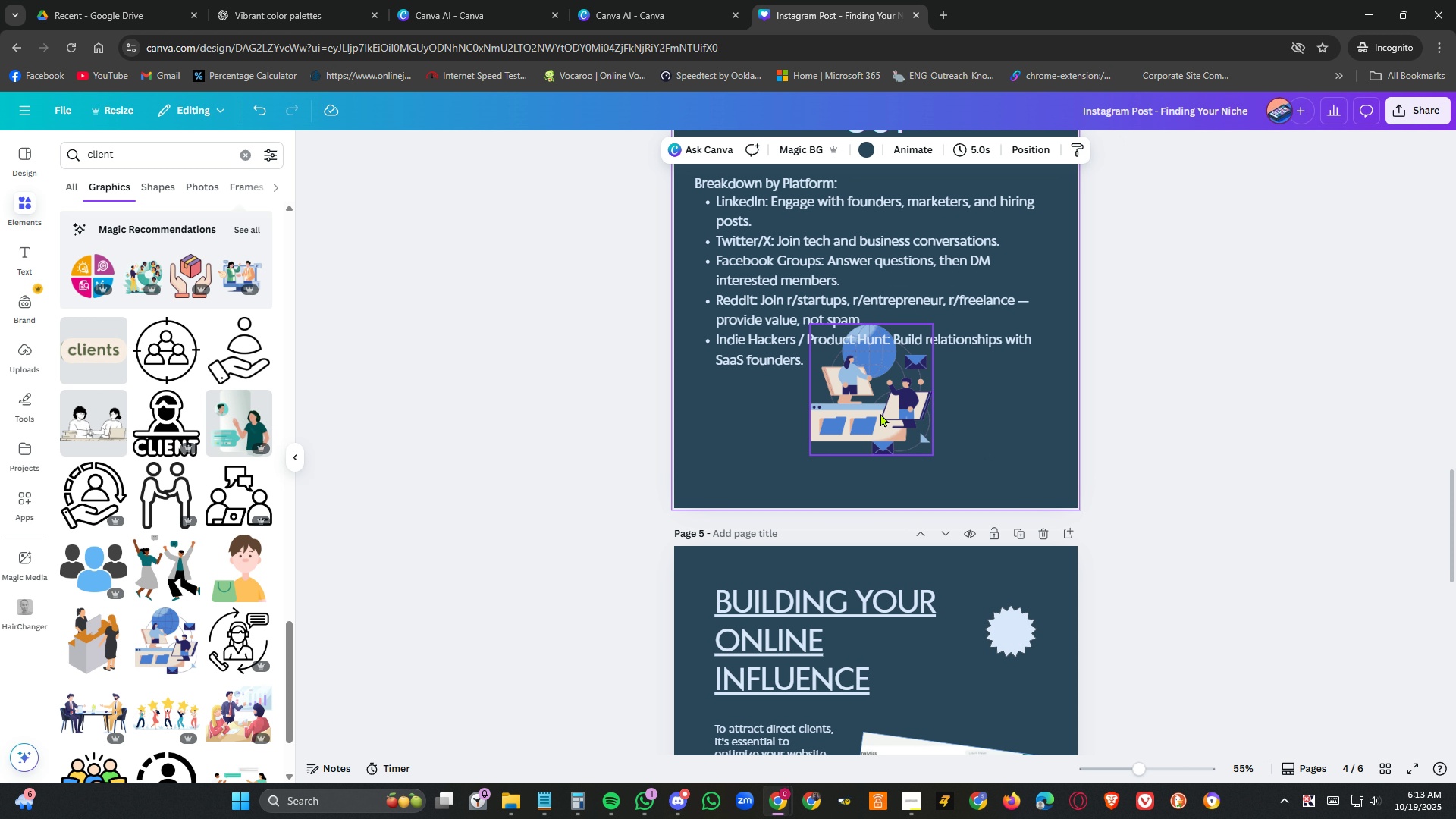 
left_click_drag(start_coordinate=[880, 412], to_coordinate=[873, 444])
 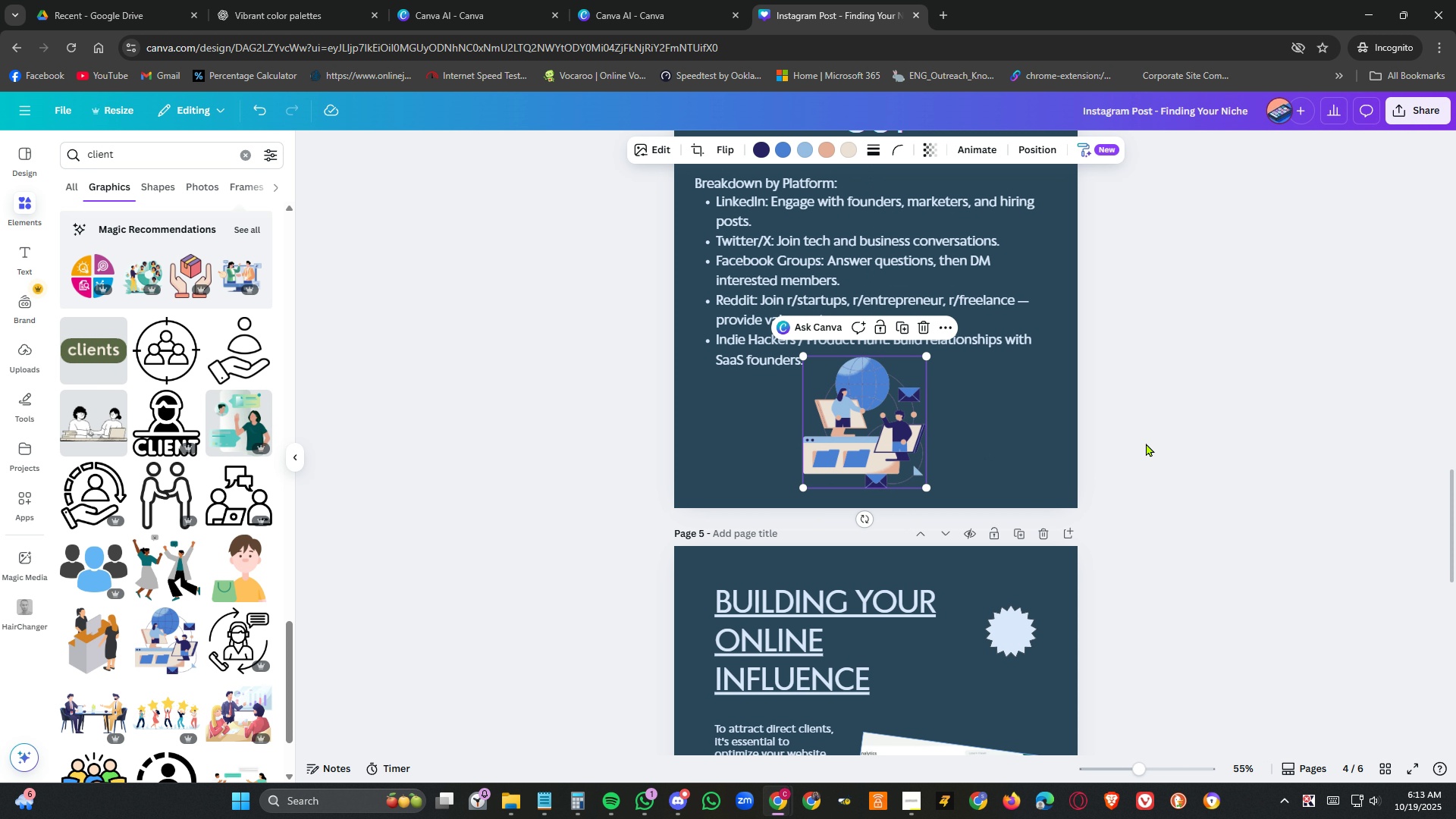 
left_click([1146, 443])
 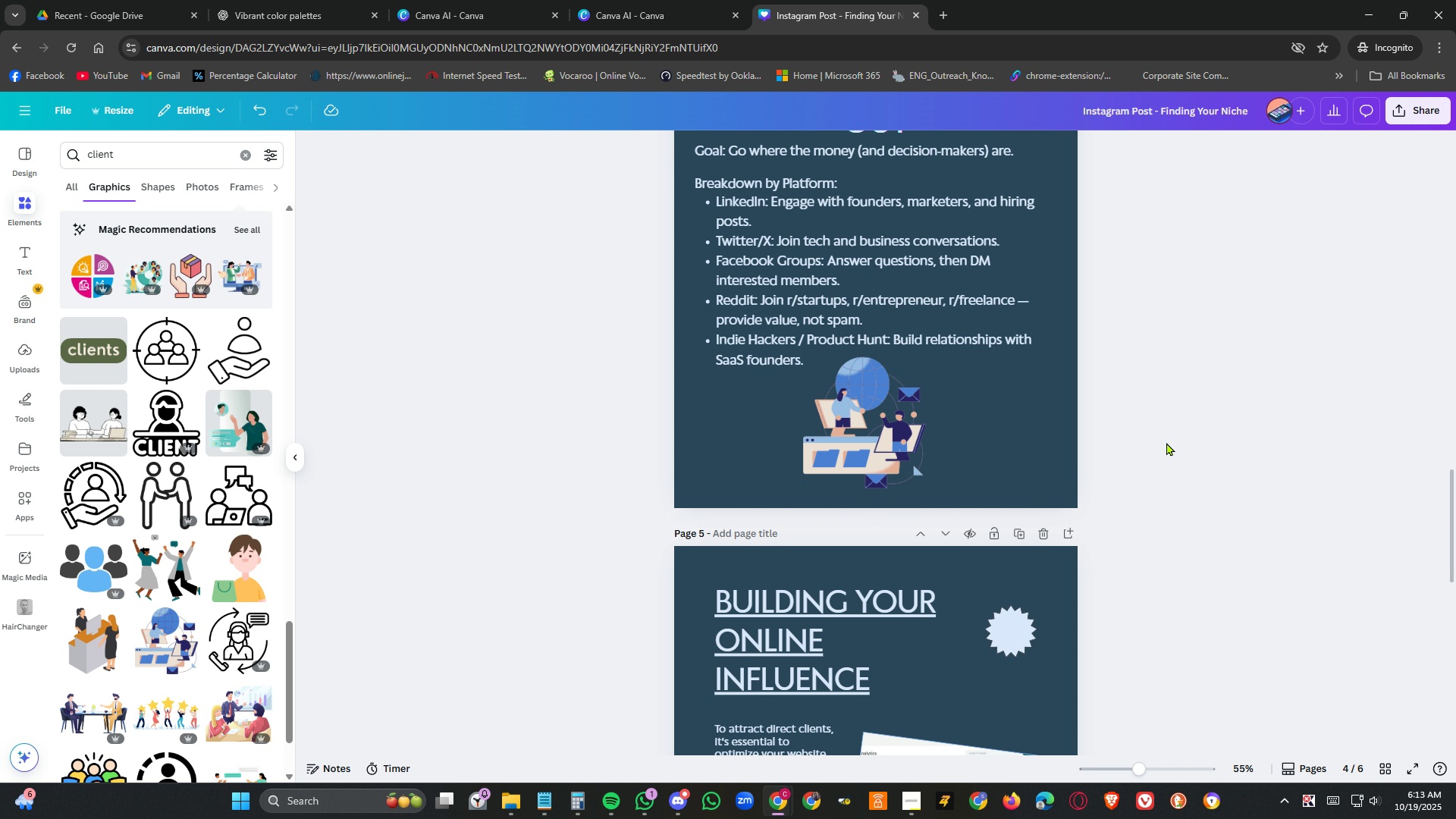 
scroll: coordinate [1175, 423], scroll_direction: up, amount: 5.0
 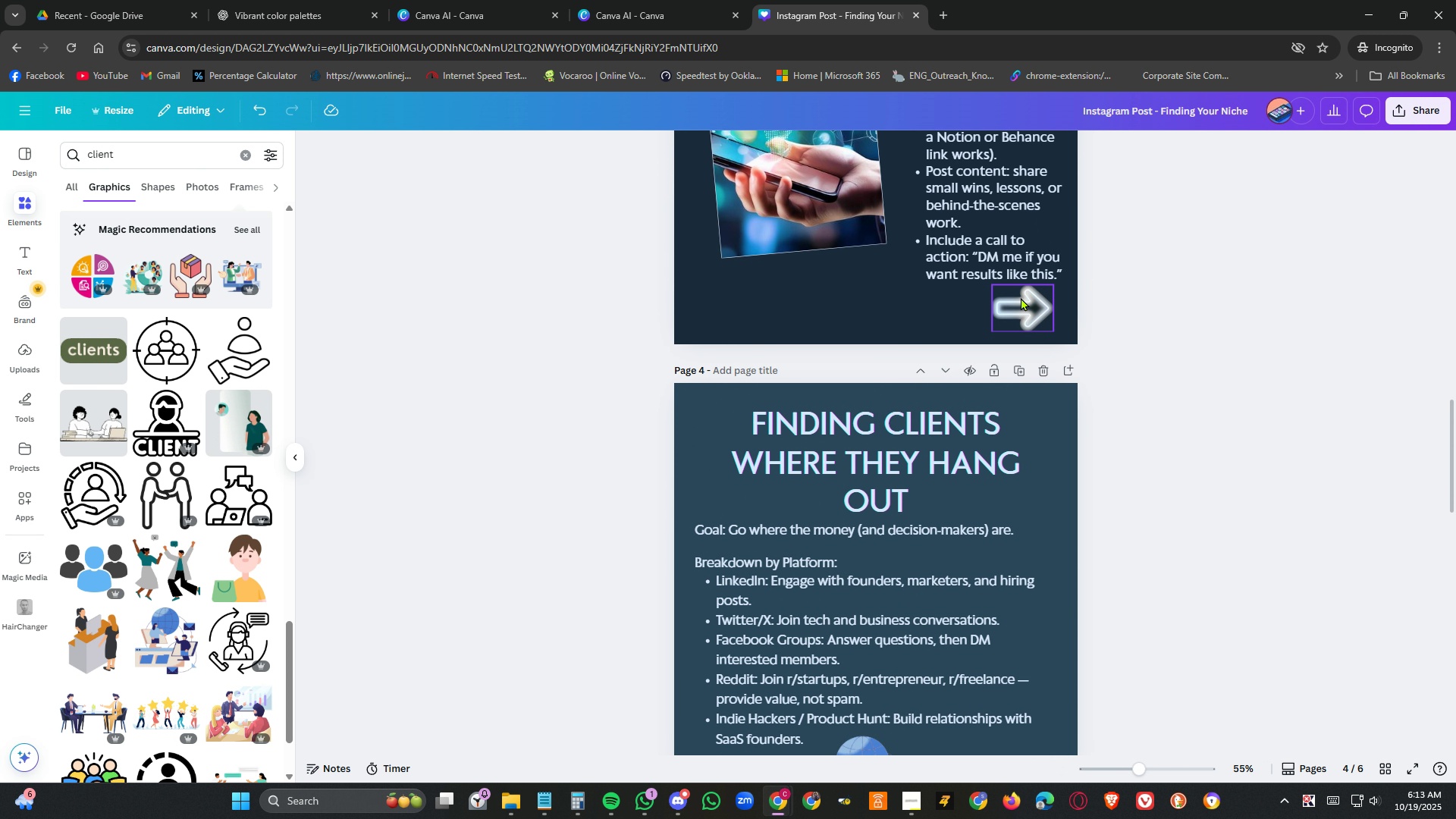 
left_click([1021, 297])
 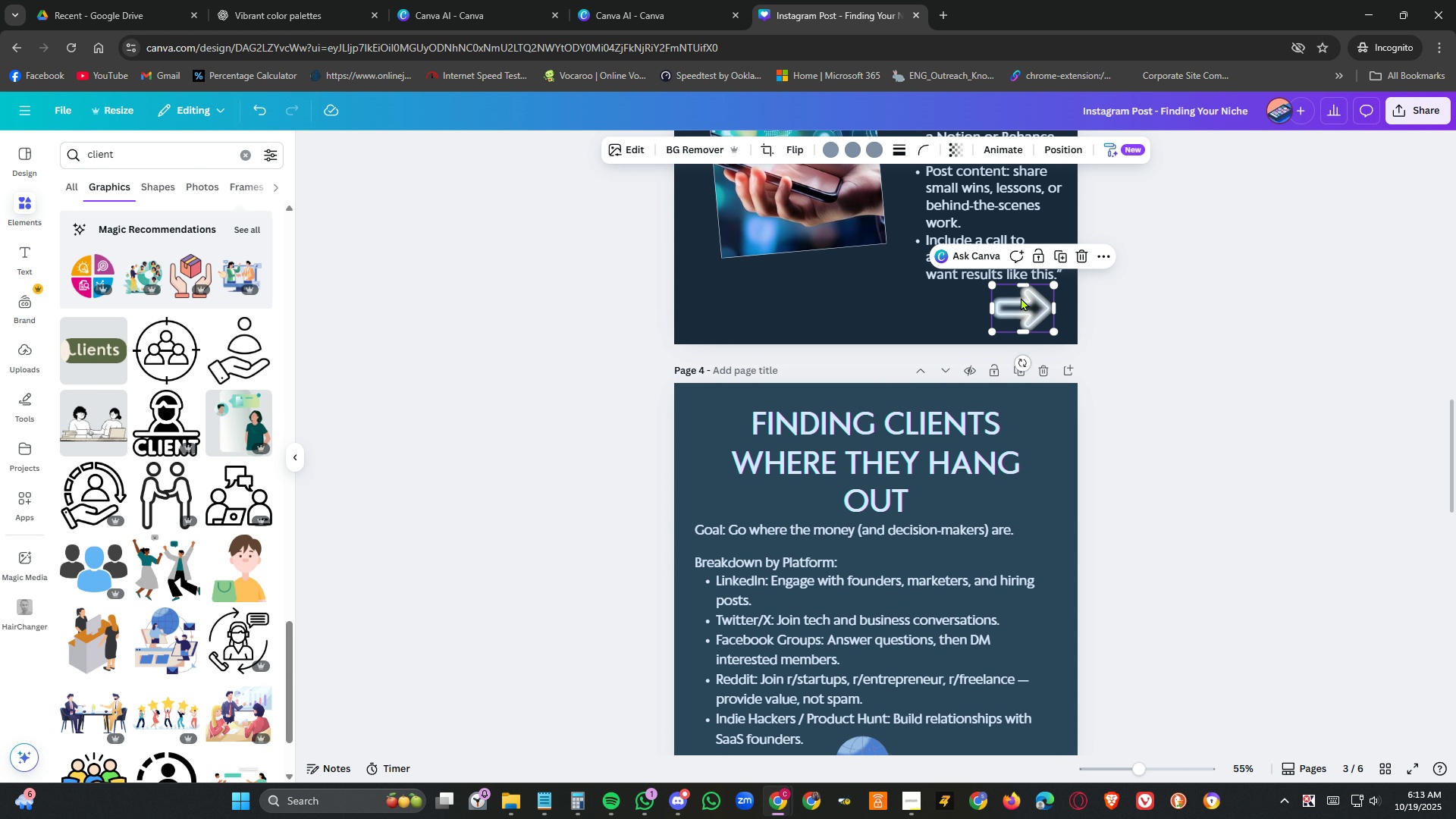 
key(Control+C)
 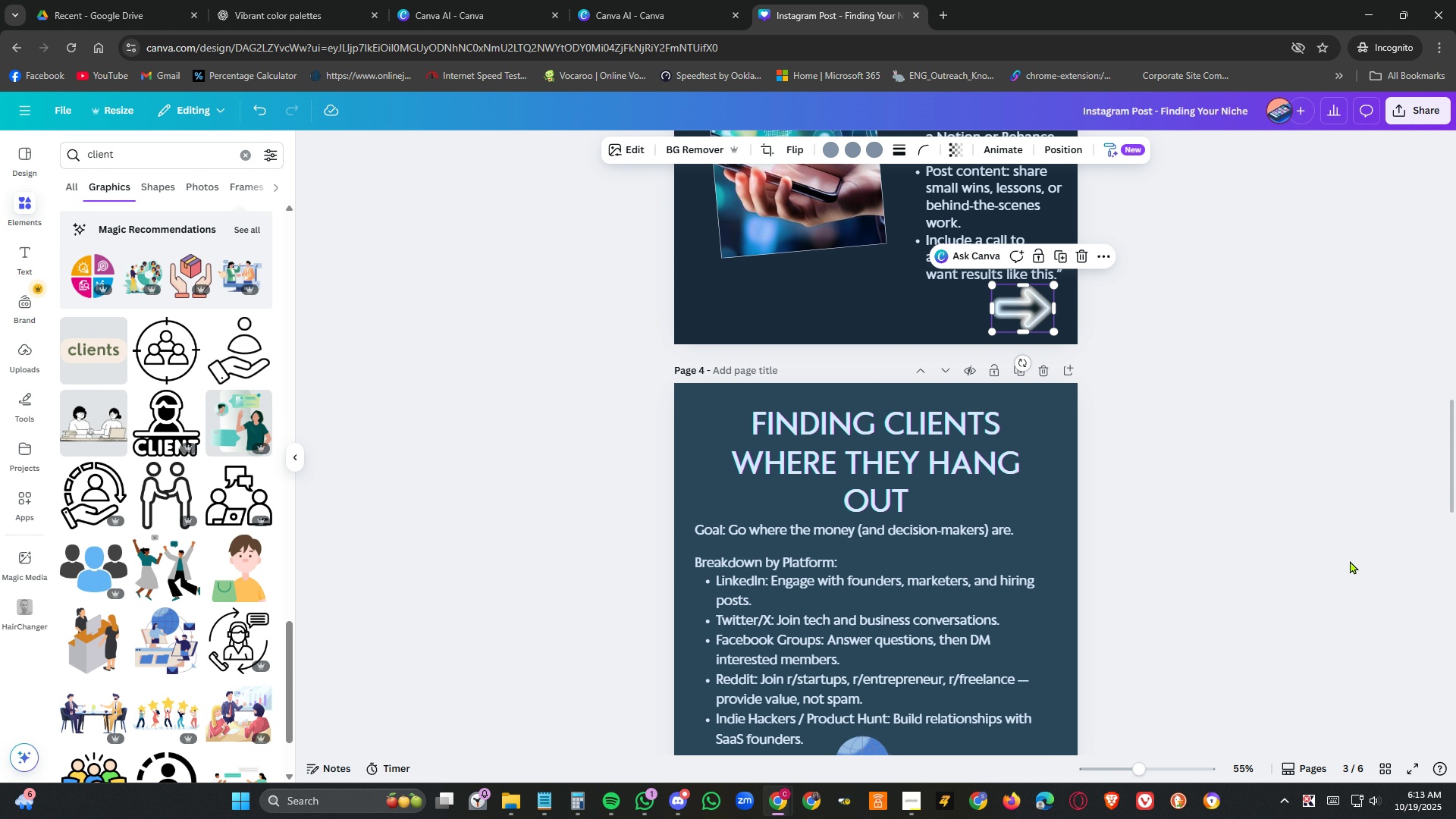 
scroll: coordinate [1319, 550], scroll_direction: down, amount: 5.0
 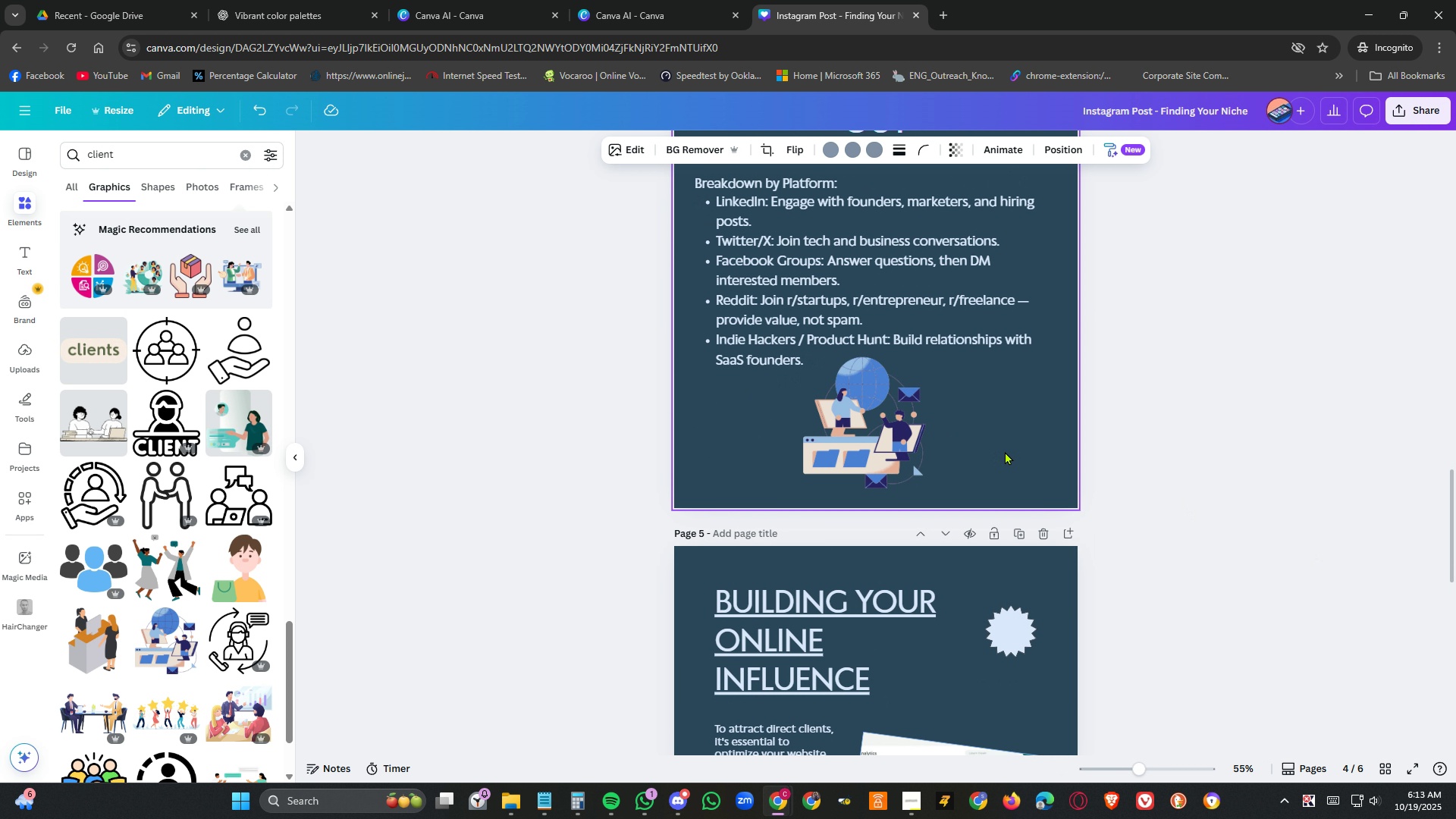 
left_click([1007, 451])
 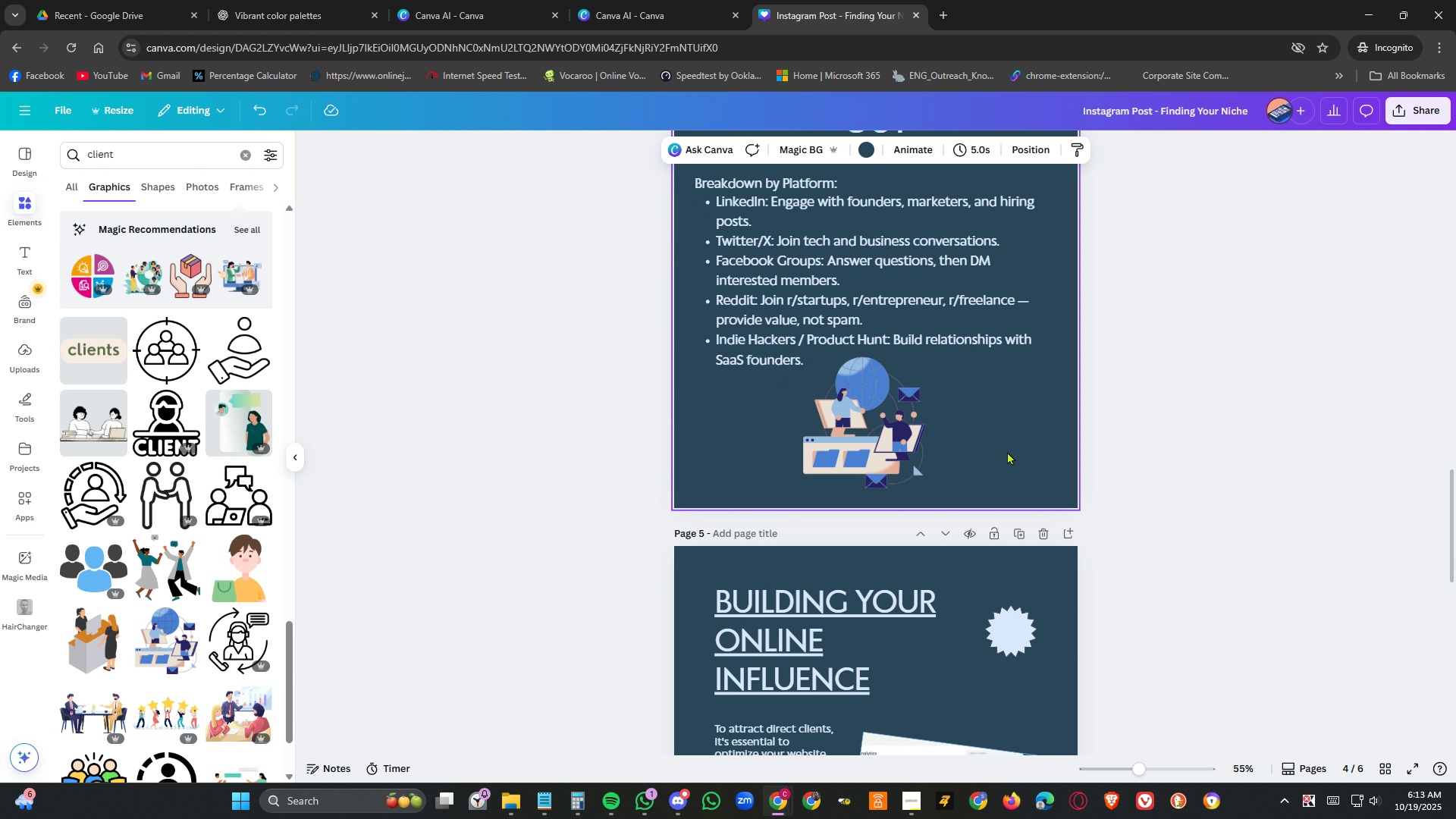 
key(Control+V)
 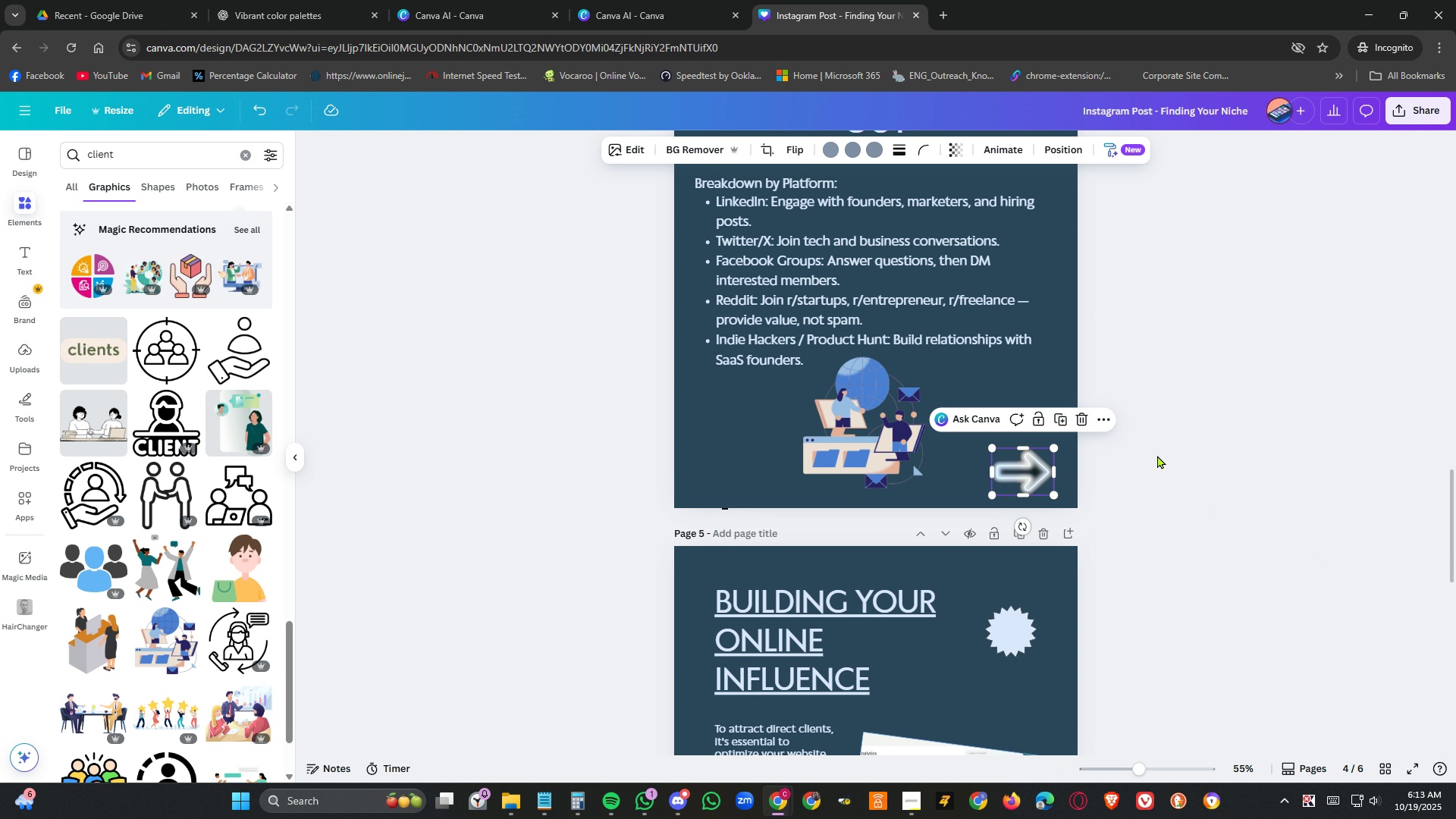 
left_click([1157, 455])
 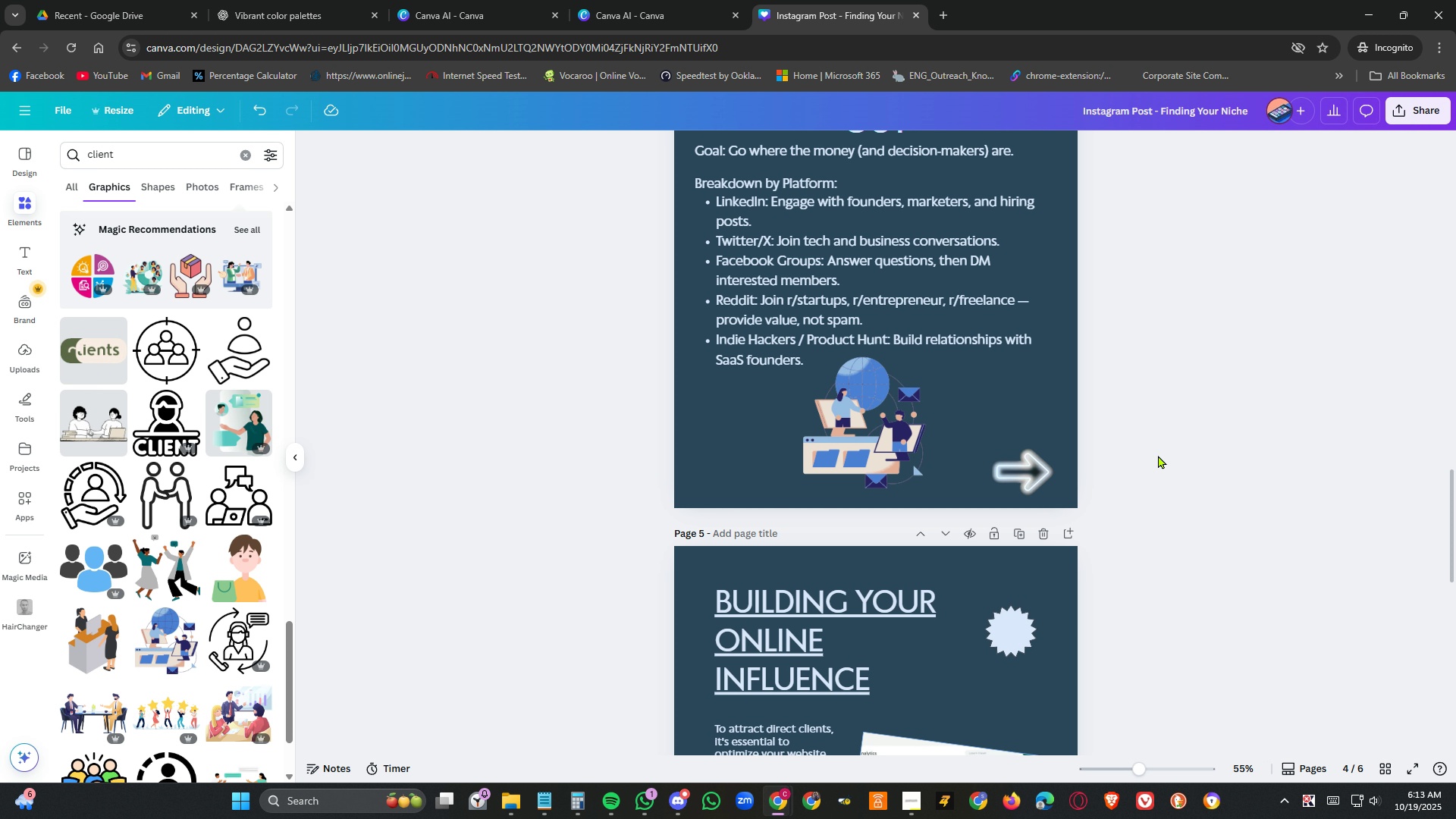 
scroll: coordinate [1159, 455], scroll_direction: up, amount: 23.0
 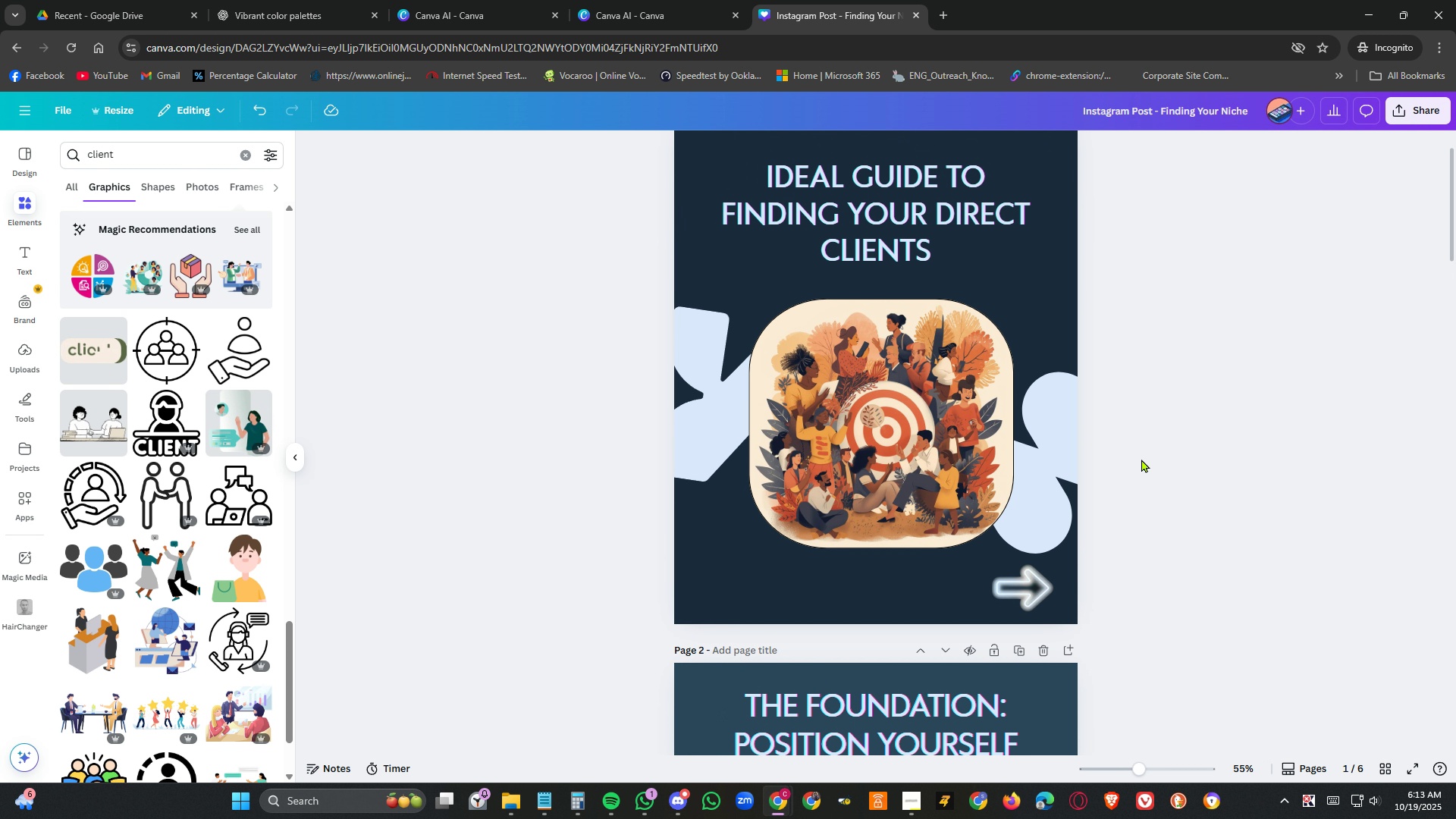 
scroll: coordinate [1134, 460], scroll_direction: down, amount: 11.0
 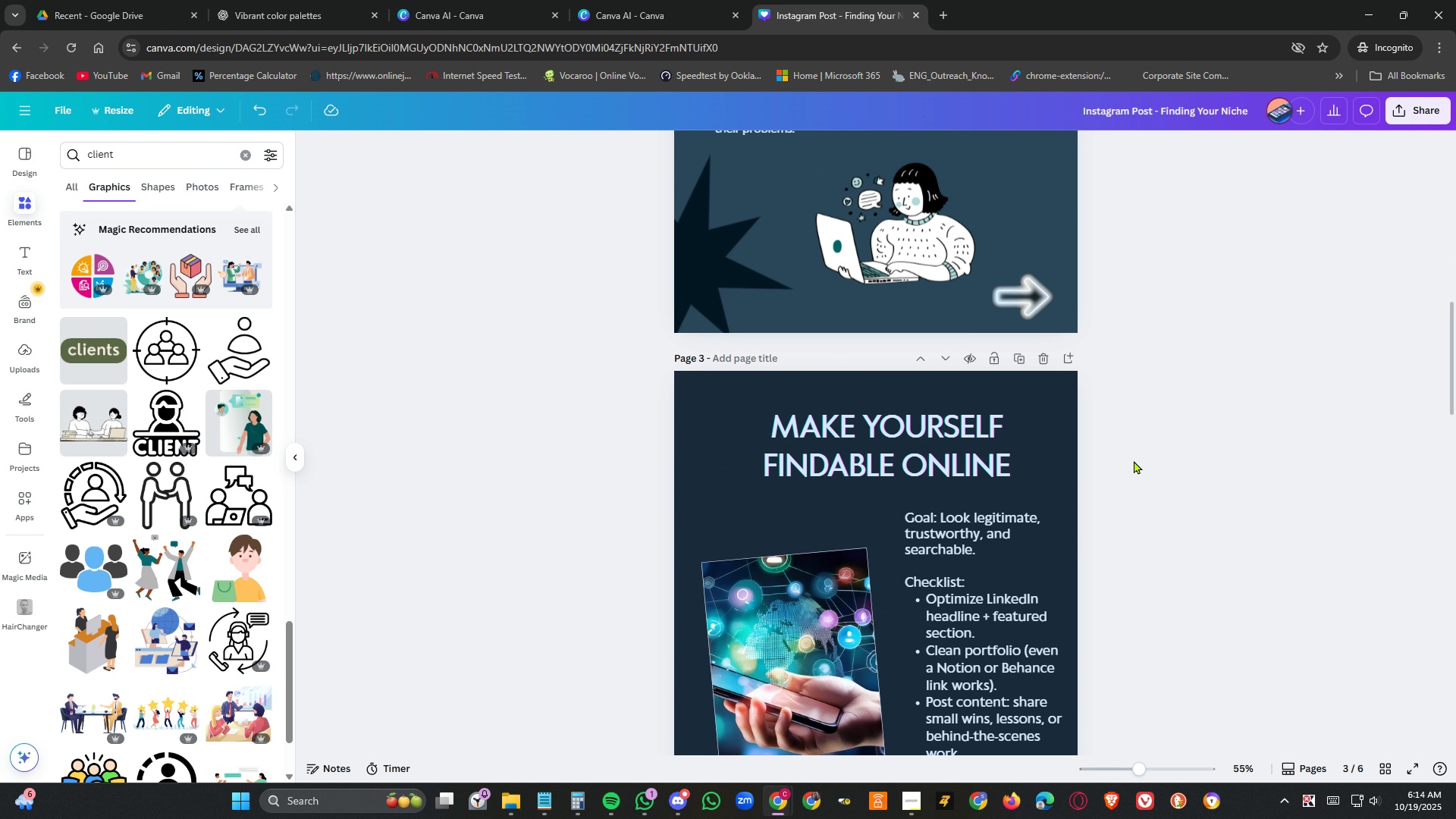 
scroll: coordinate [1132, 460], scroll_direction: up, amount: 8.0
 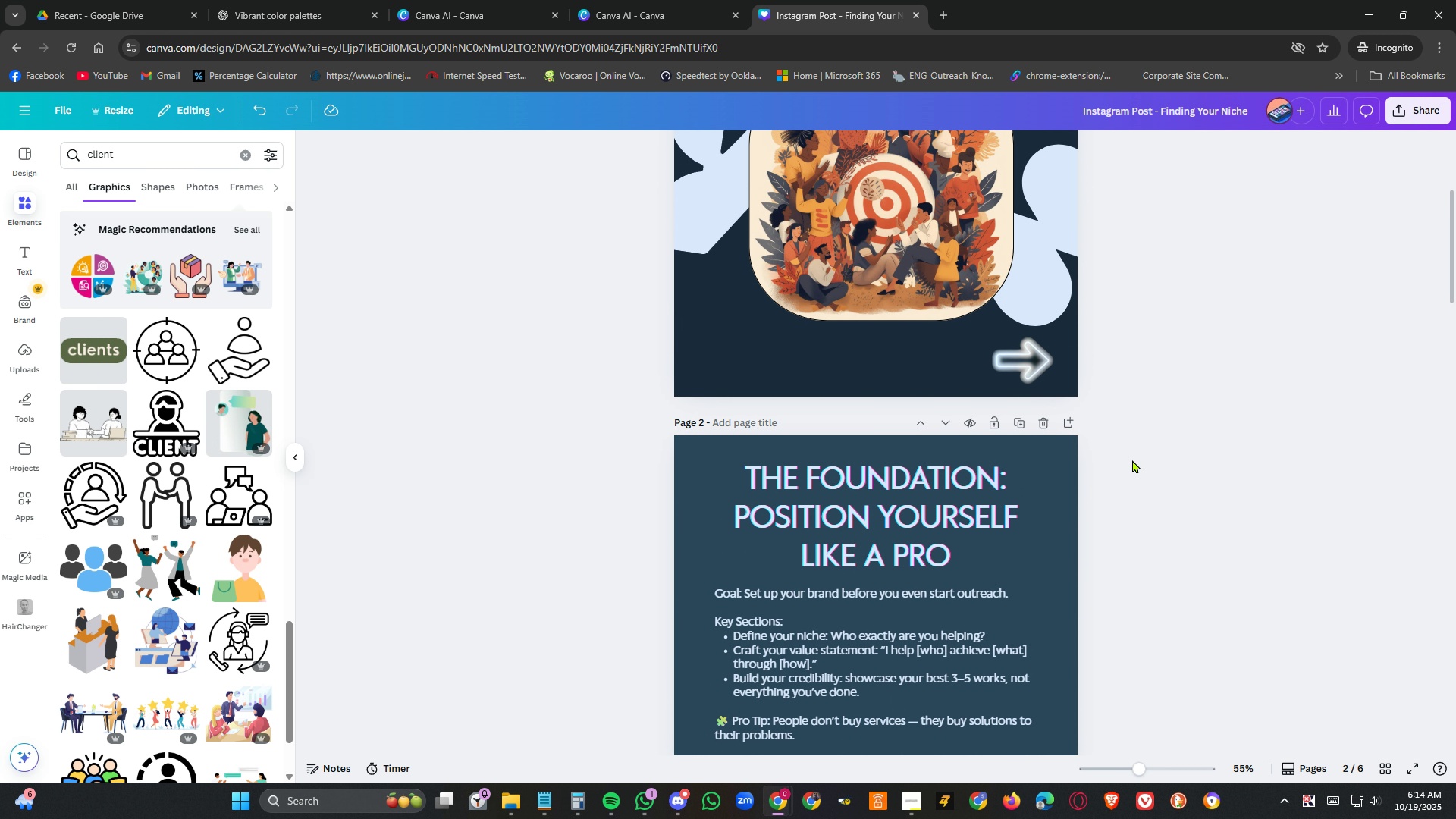 
scroll: coordinate [1132, 460], scroll_direction: down, amount: 2.0
 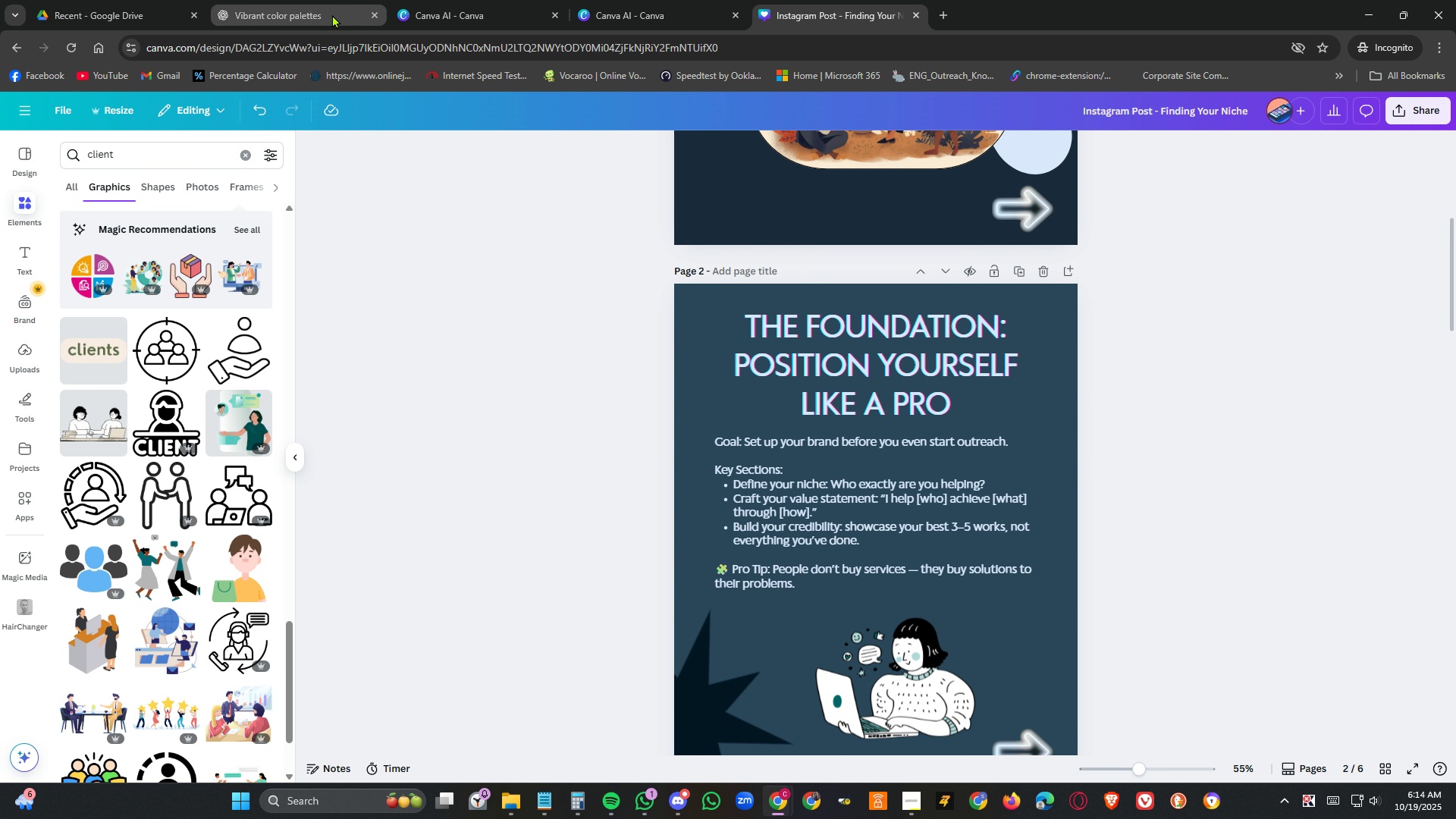 
left_click([331, 14])
 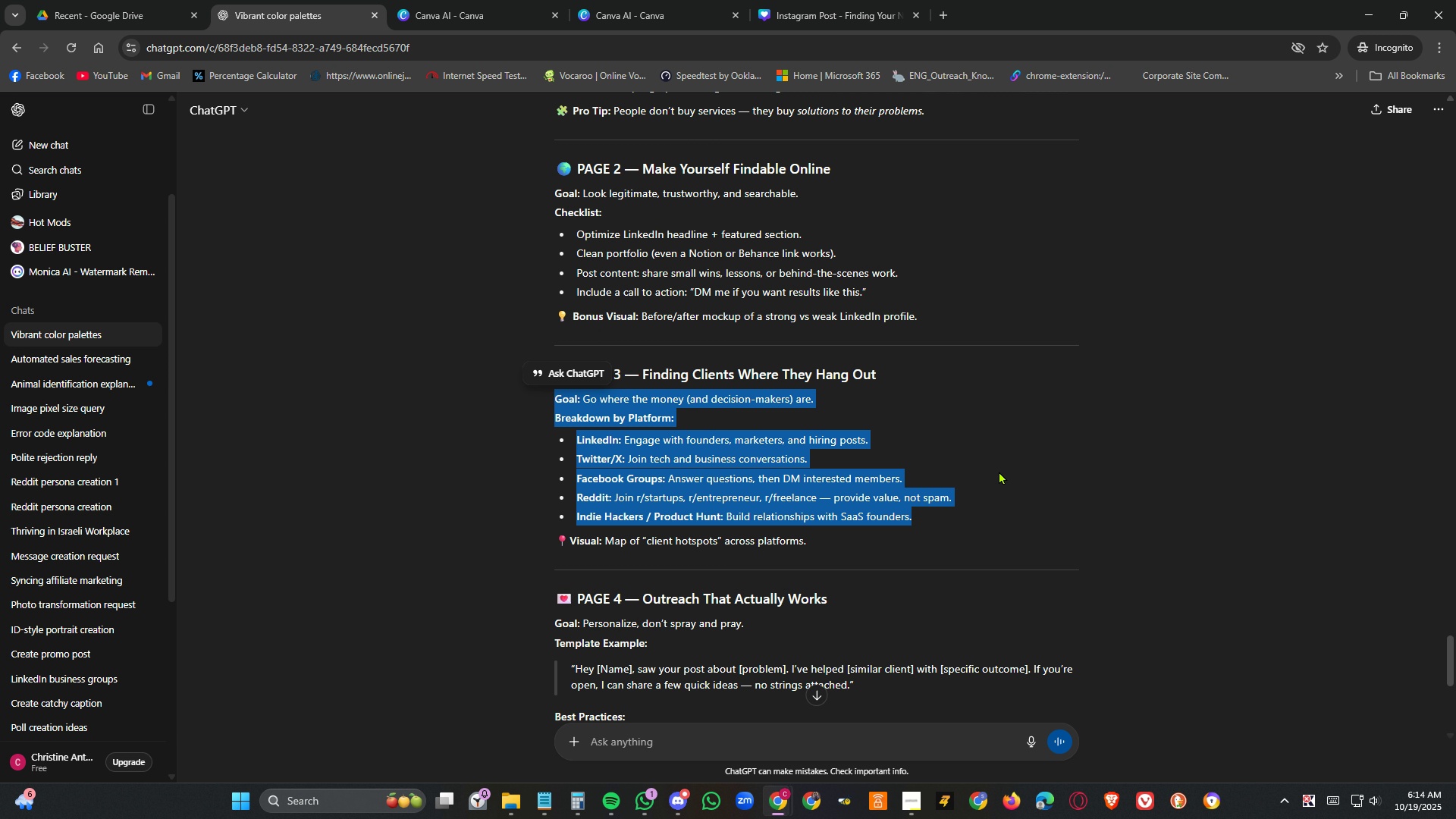 
scroll: coordinate [1009, 472], scroll_direction: up, amount: 5.0
 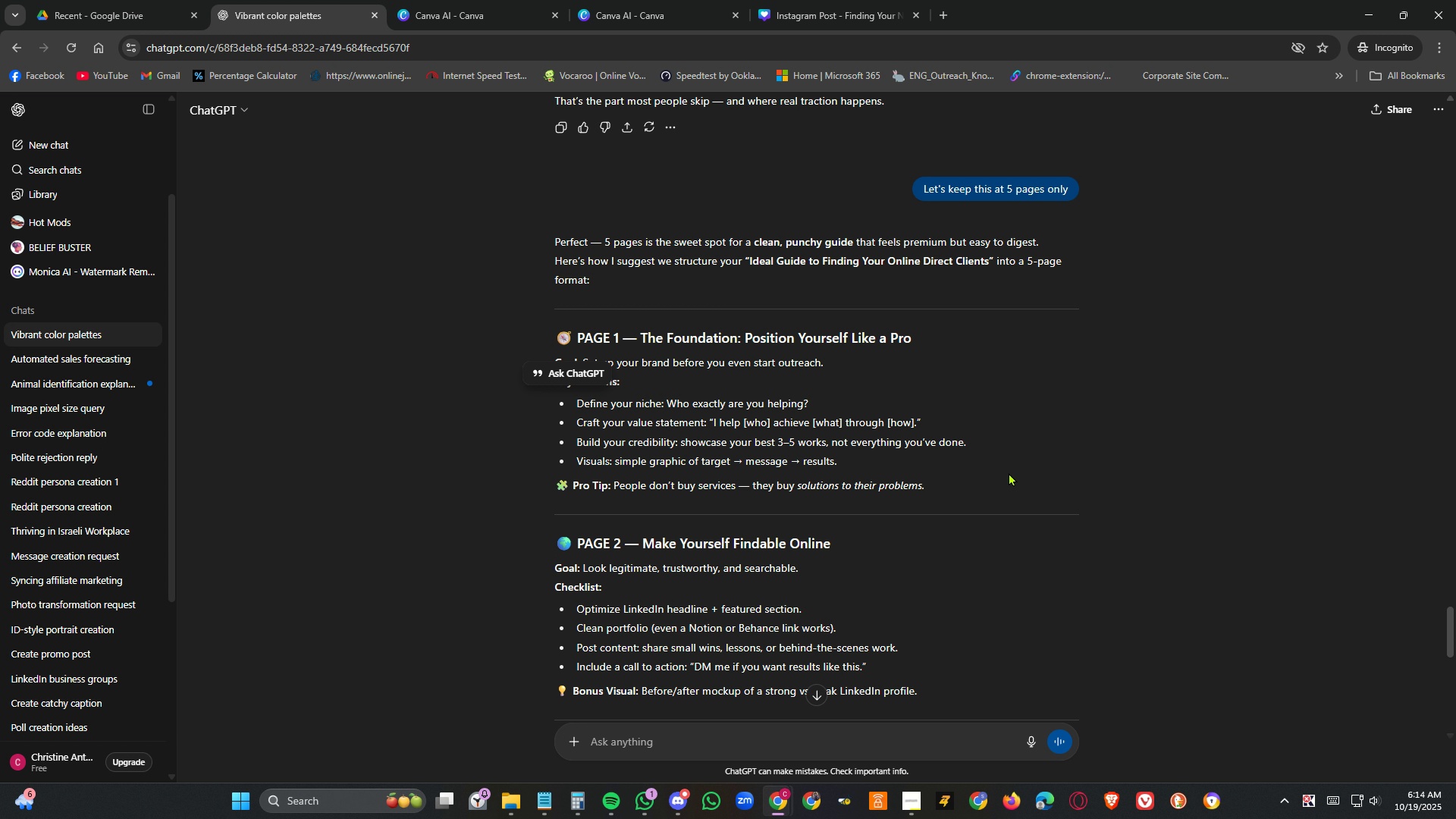 
scroll: coordinate [1009, 472], scroll_direction: down, amount: 3.0
 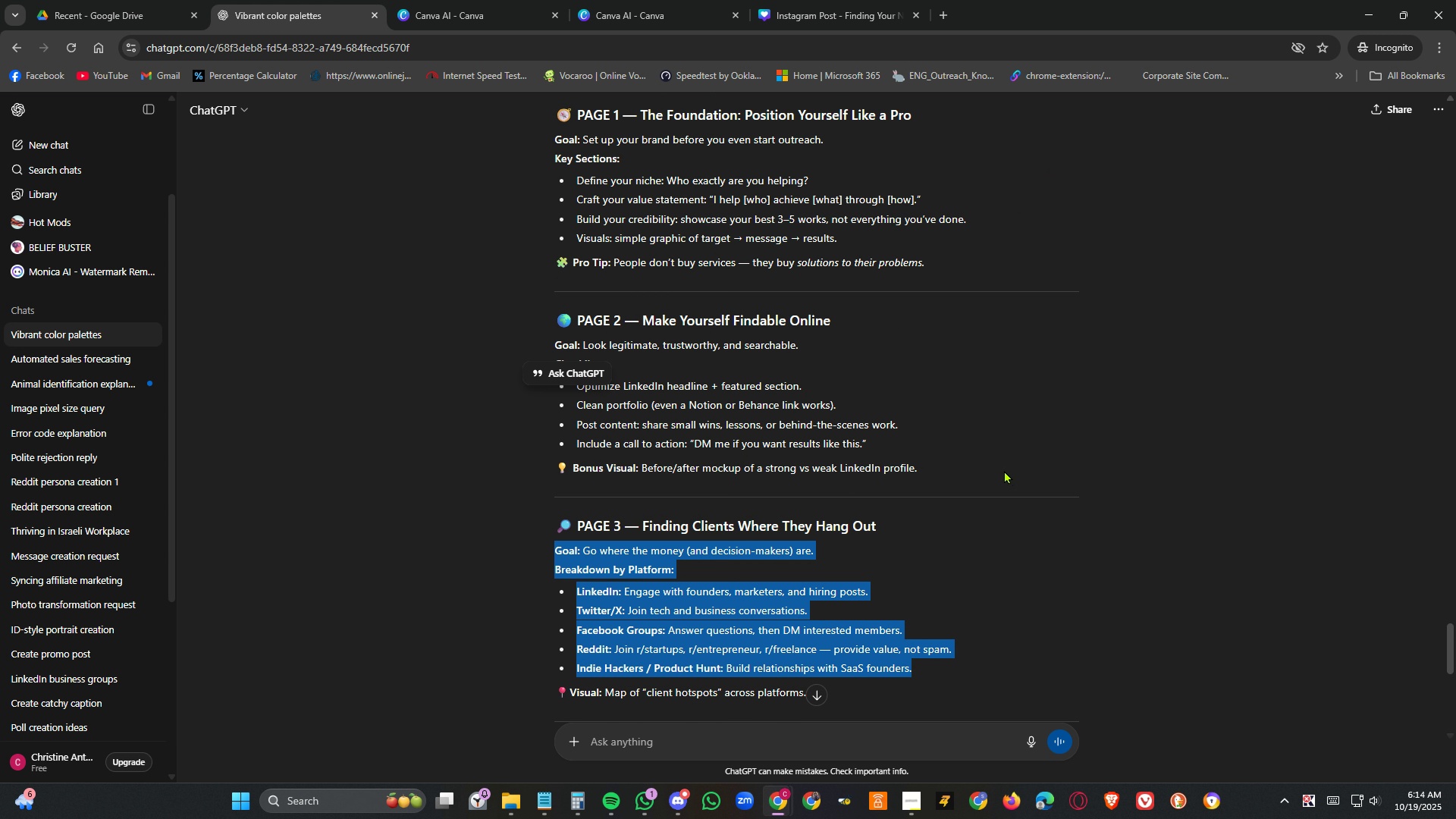 
left_click([831, 0])
 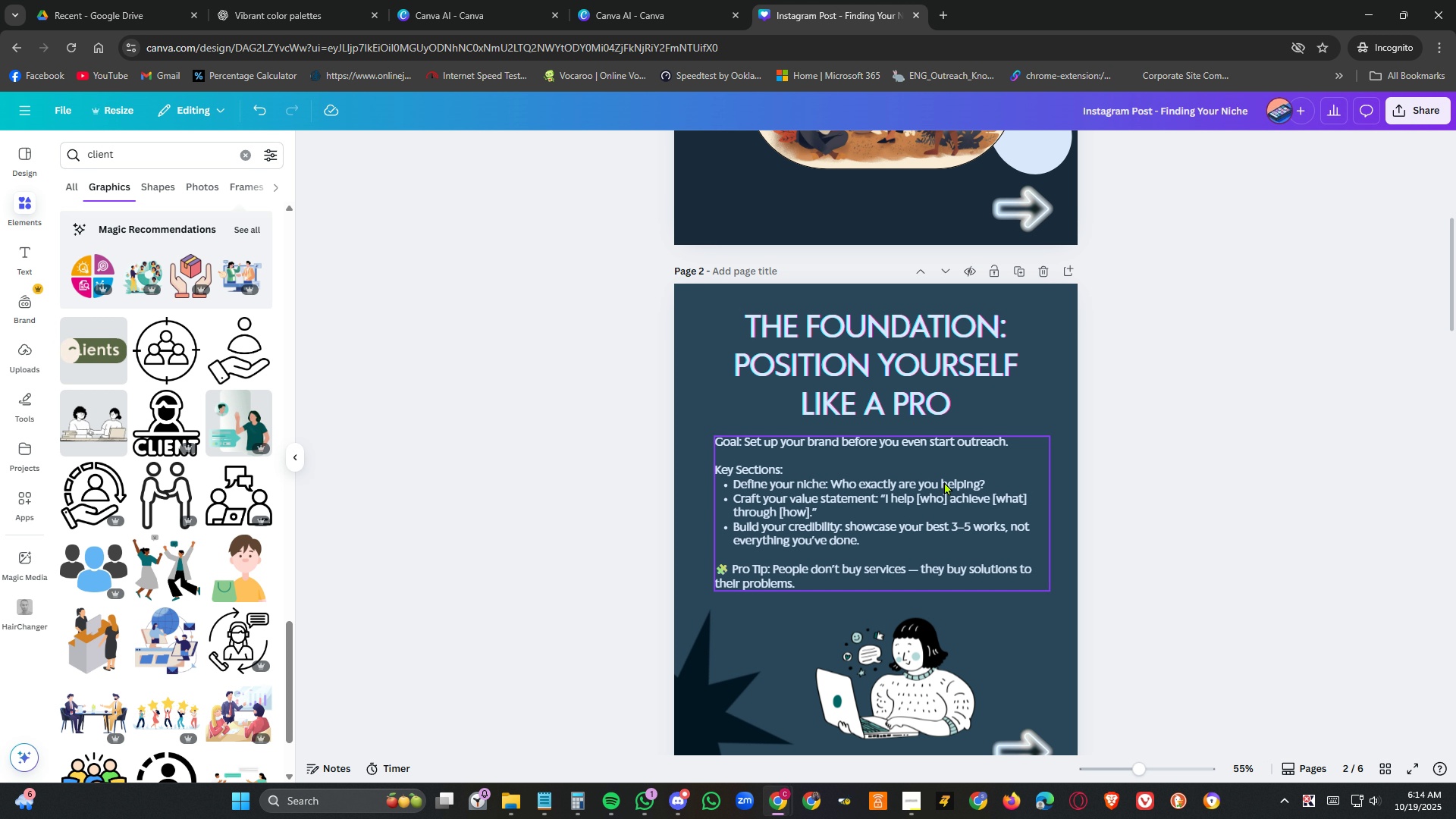 
scroll: coordinate [952, 463], scroll_direction: up, amount: 2.0
 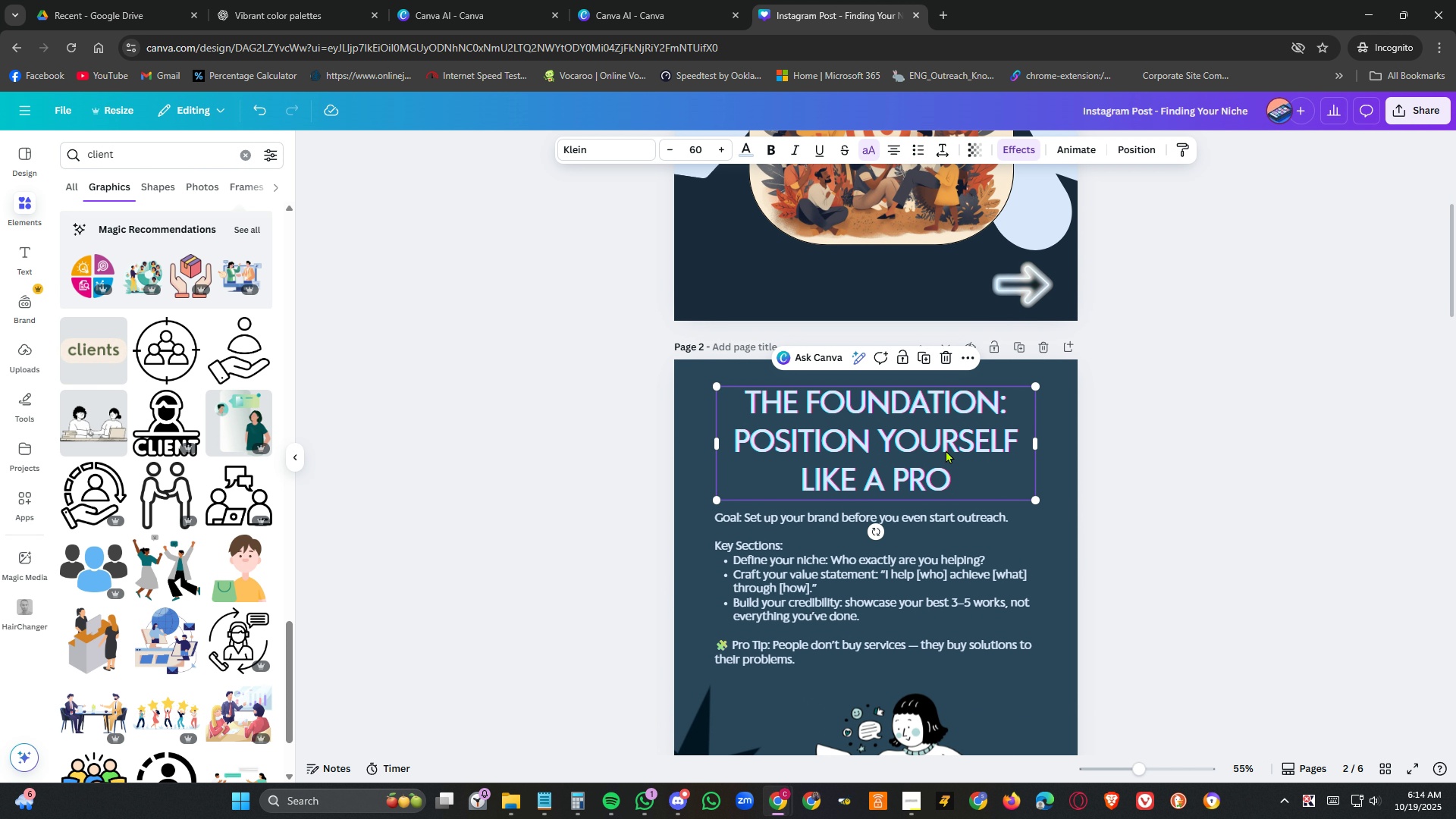 
double_click([946, 450])
 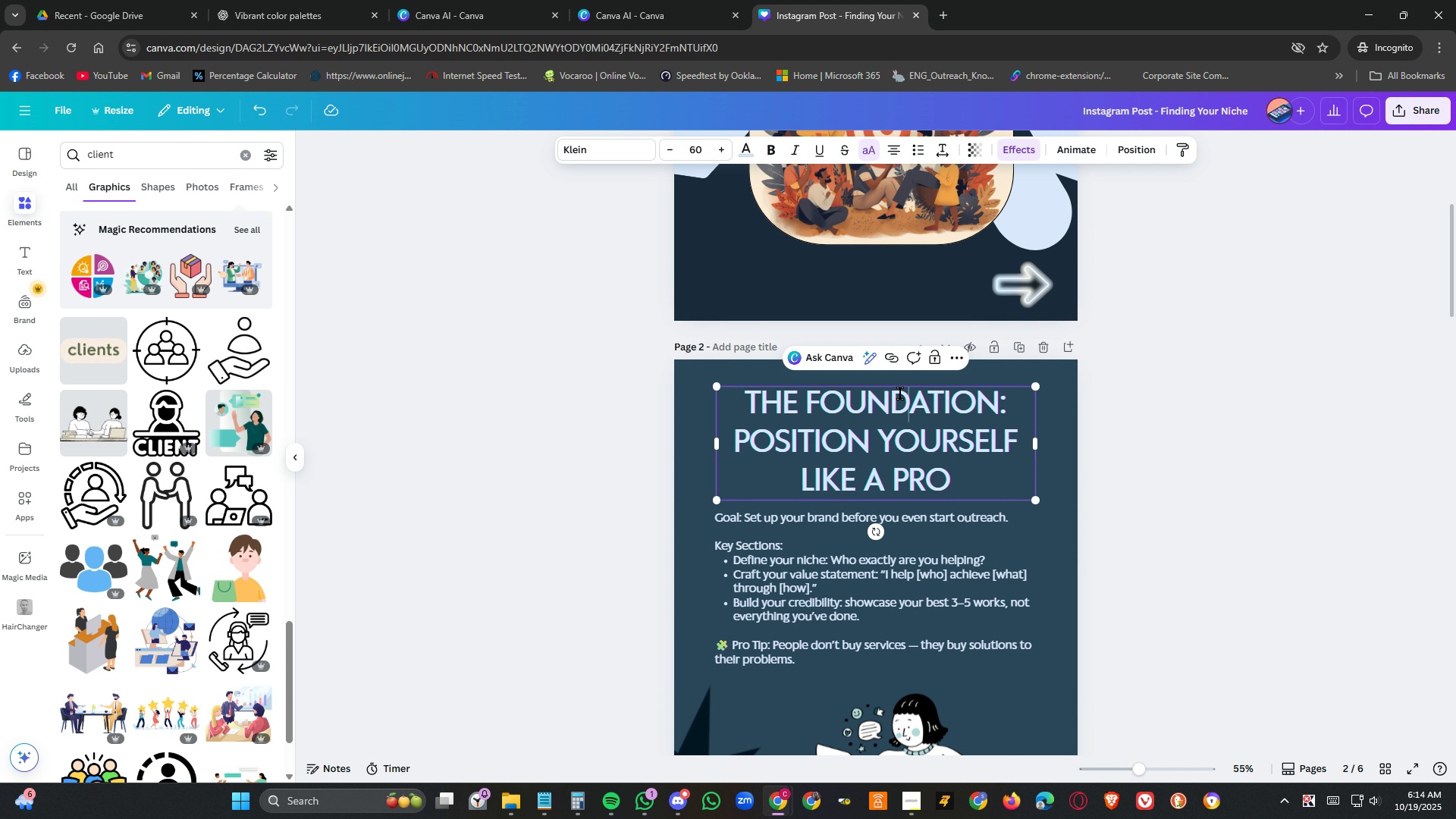 
double_click([900, 394])
 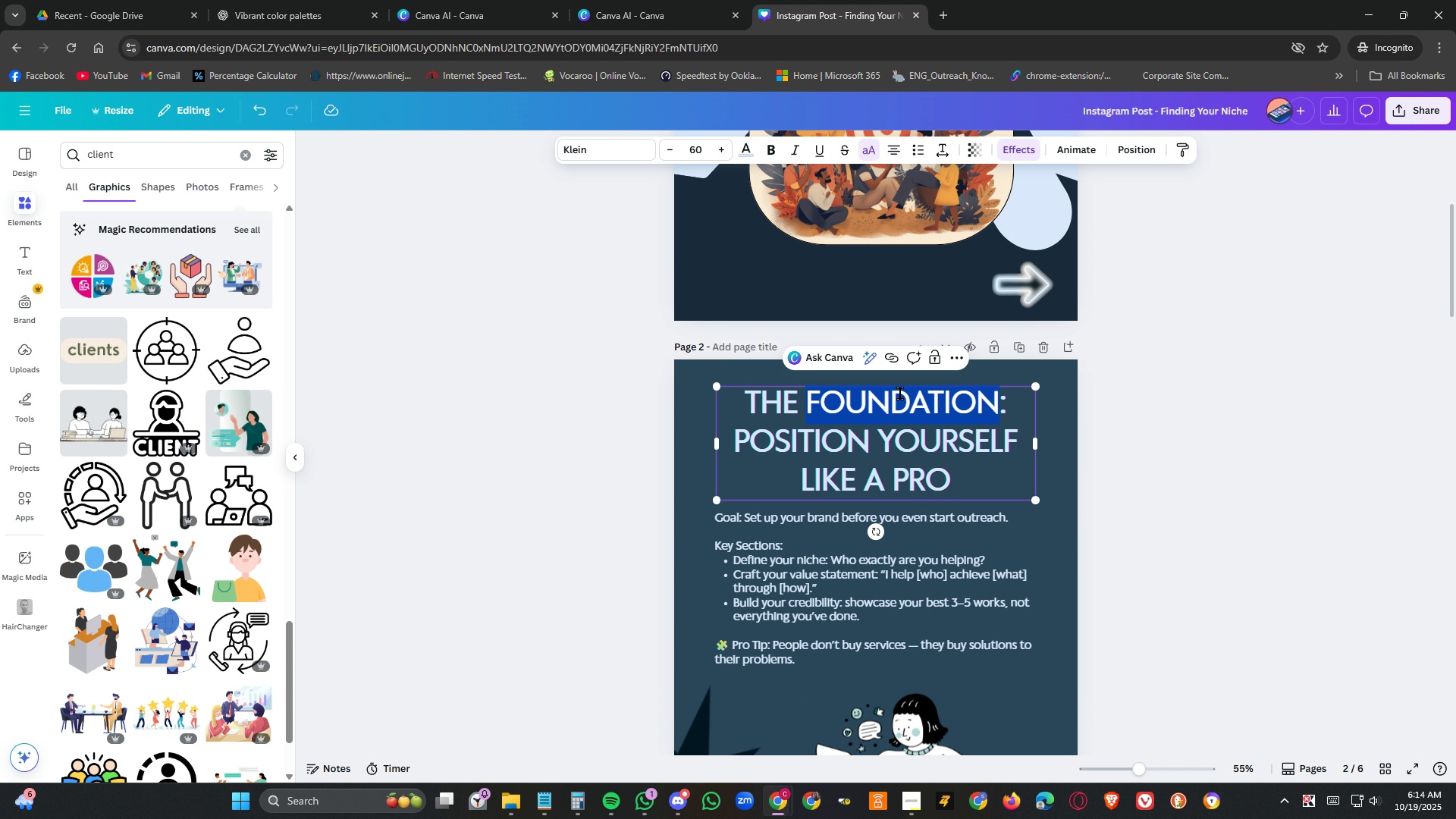 
left_click([900, 394])
 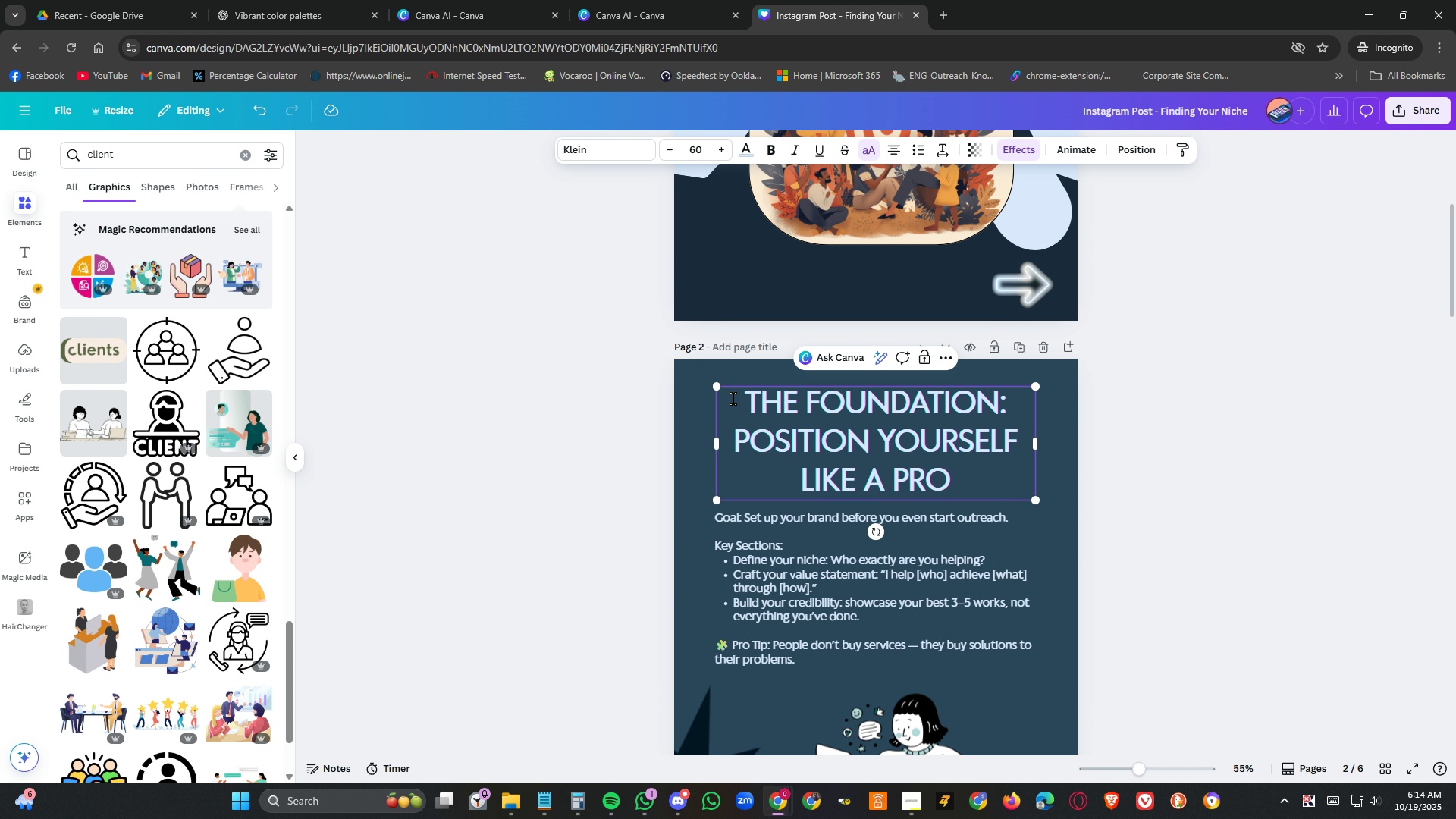 
left_click_drag(start_coordinate=[733, 399], to_coordinate=[1009, 400])
 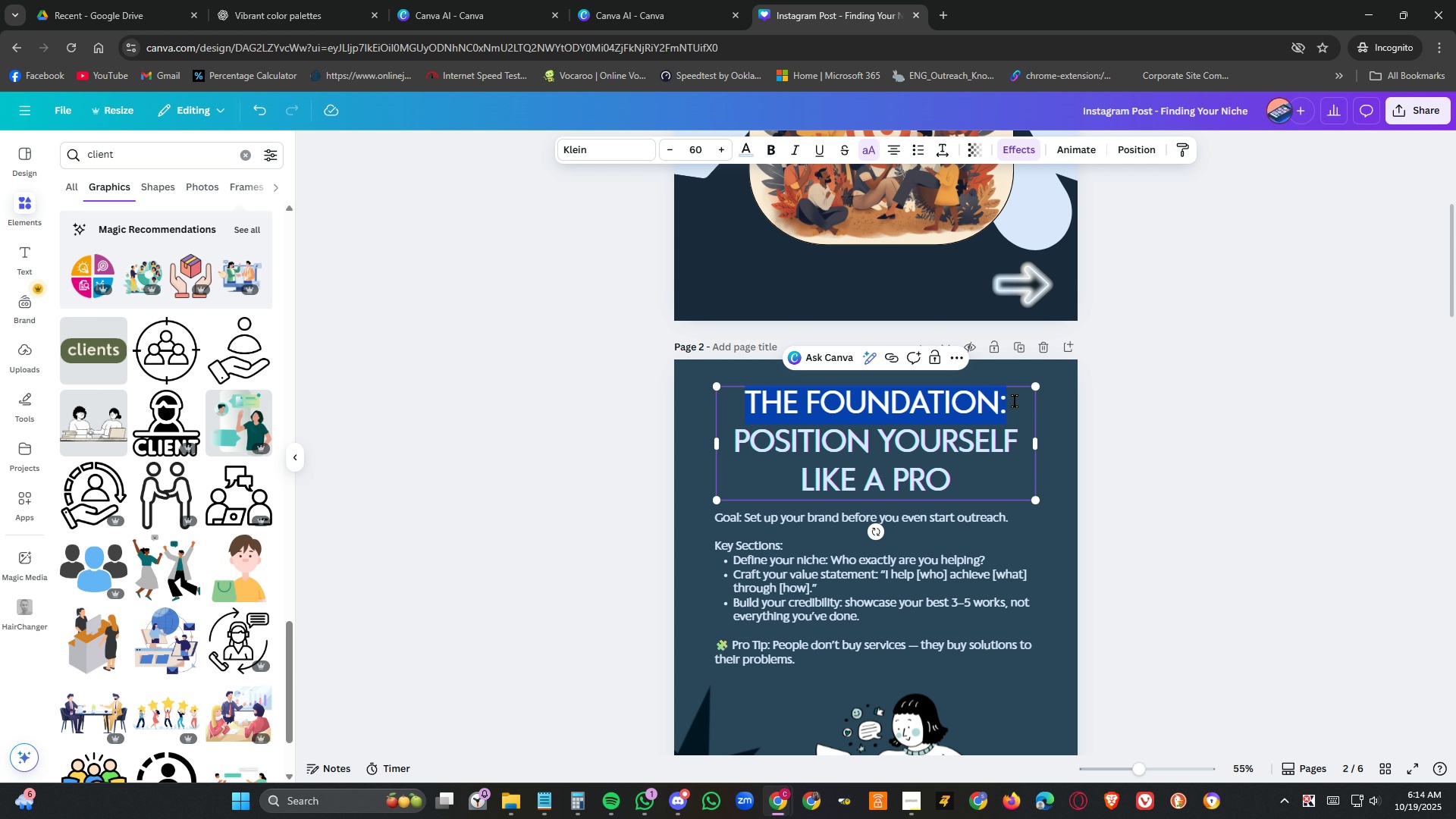 
key(Delete)
 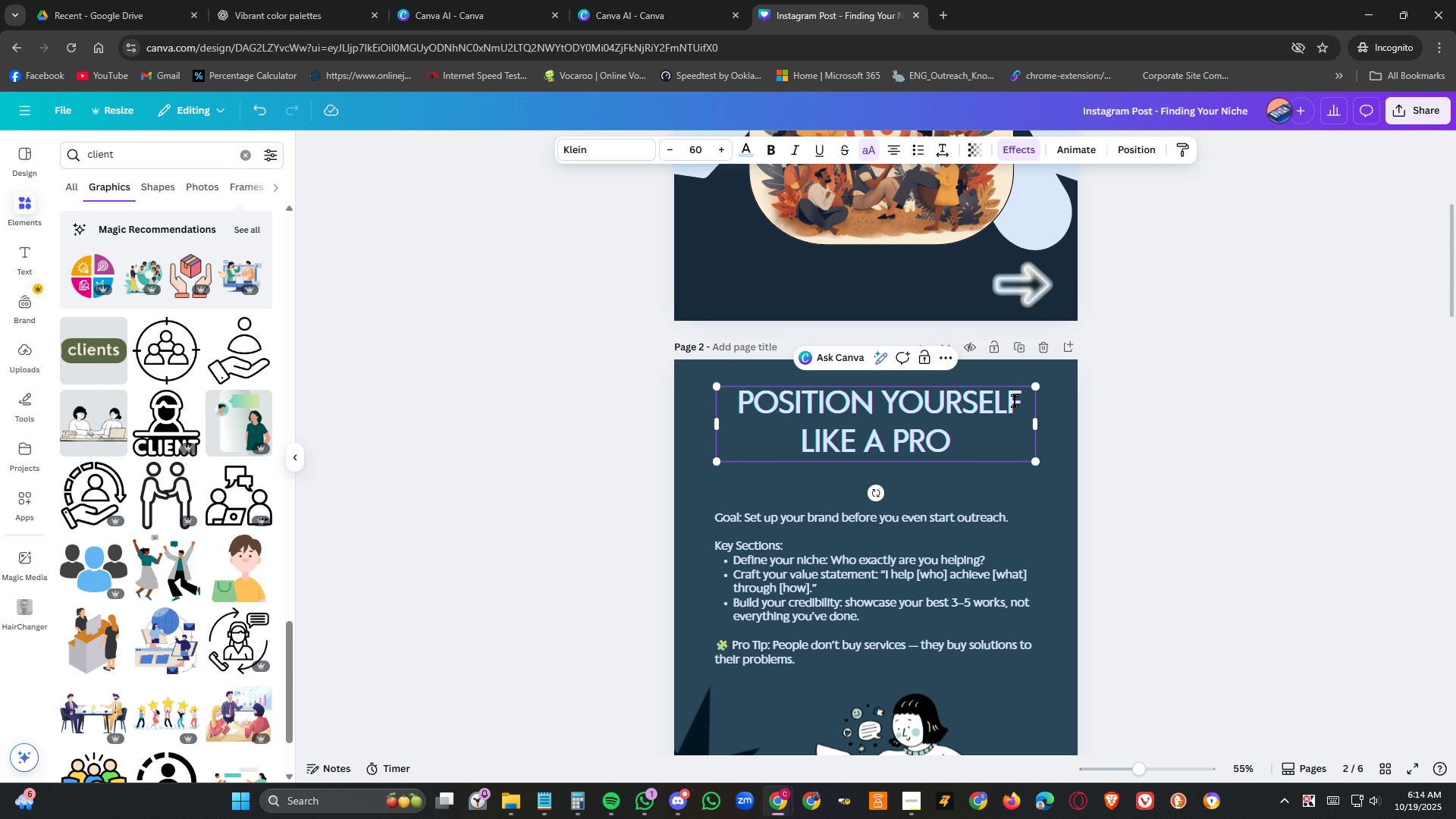 
left_click([1245, 429])
 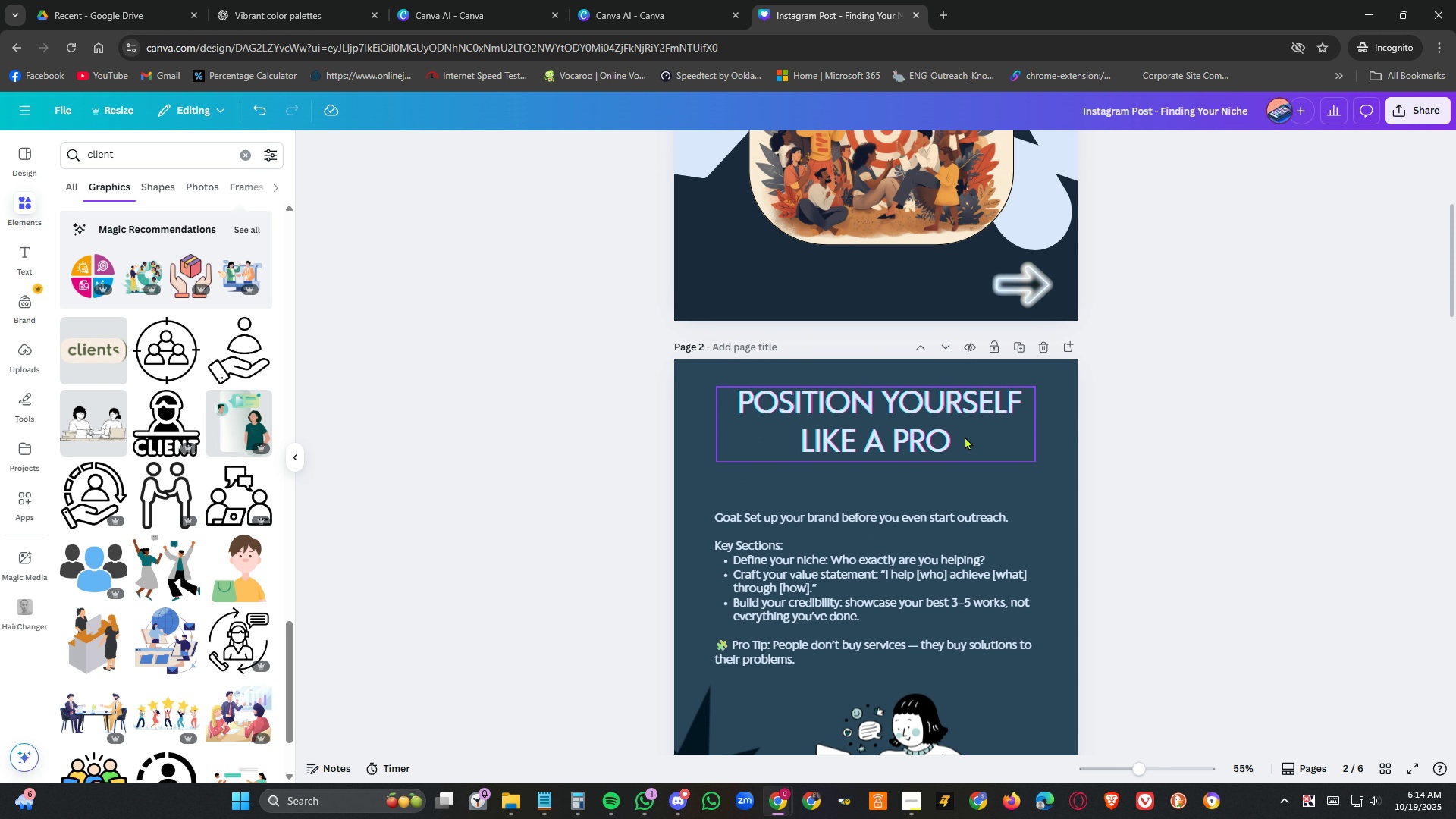 
left_click_drag(start_coordinate=[965, 436], to_coordinate=[961, 457])
 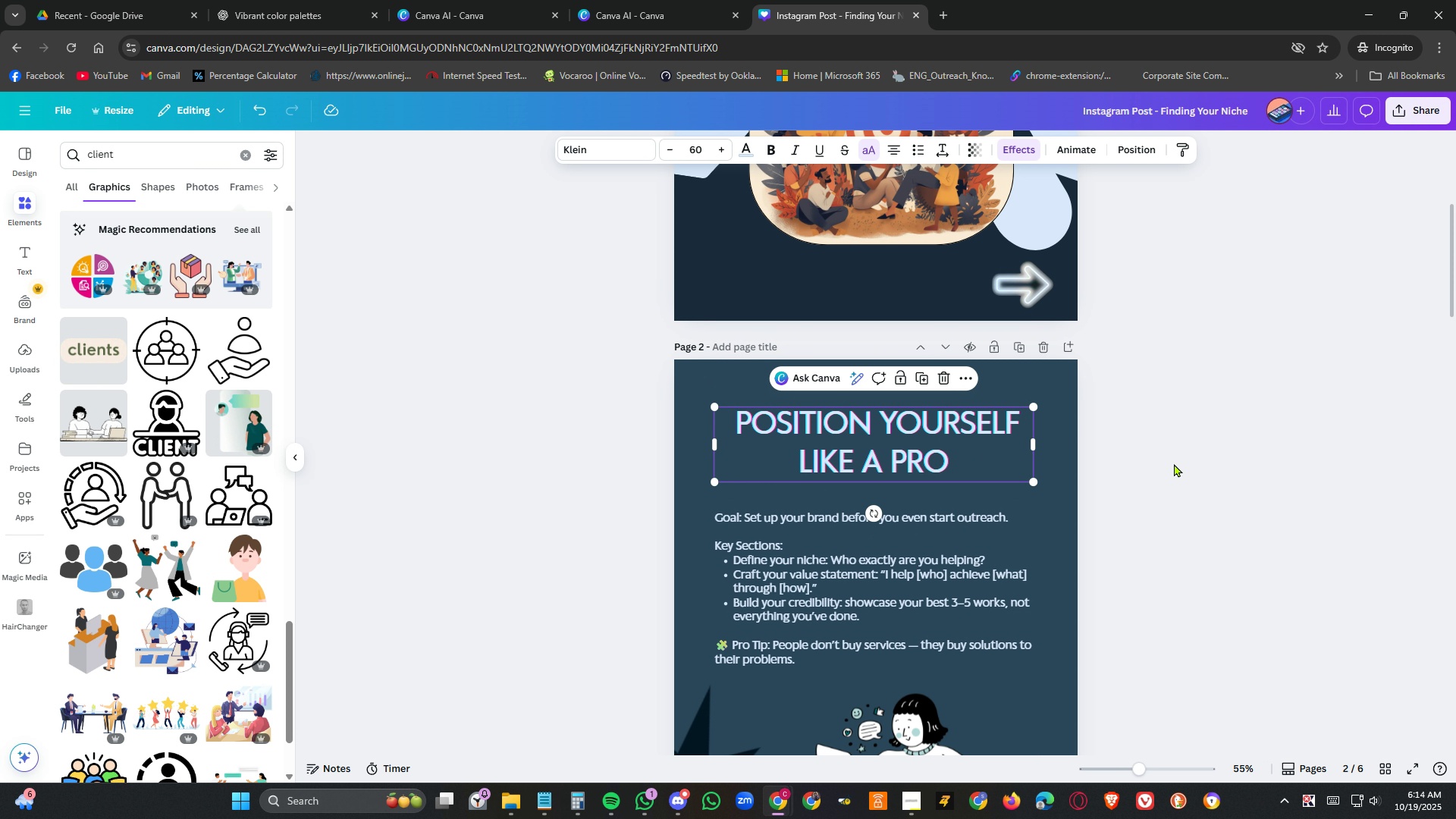 
left_click([1174, 463])
 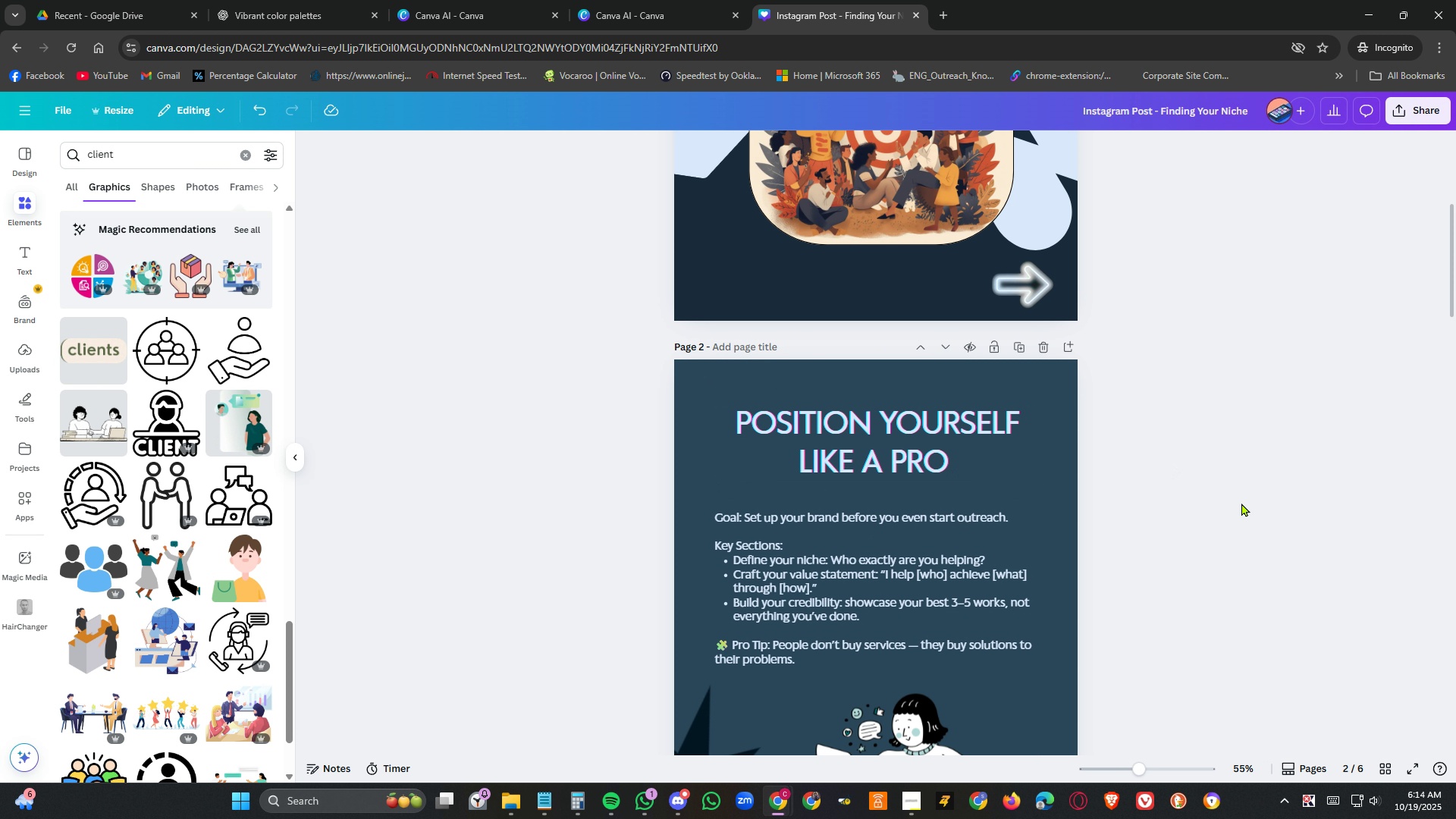 
left_click([1240, 503])
 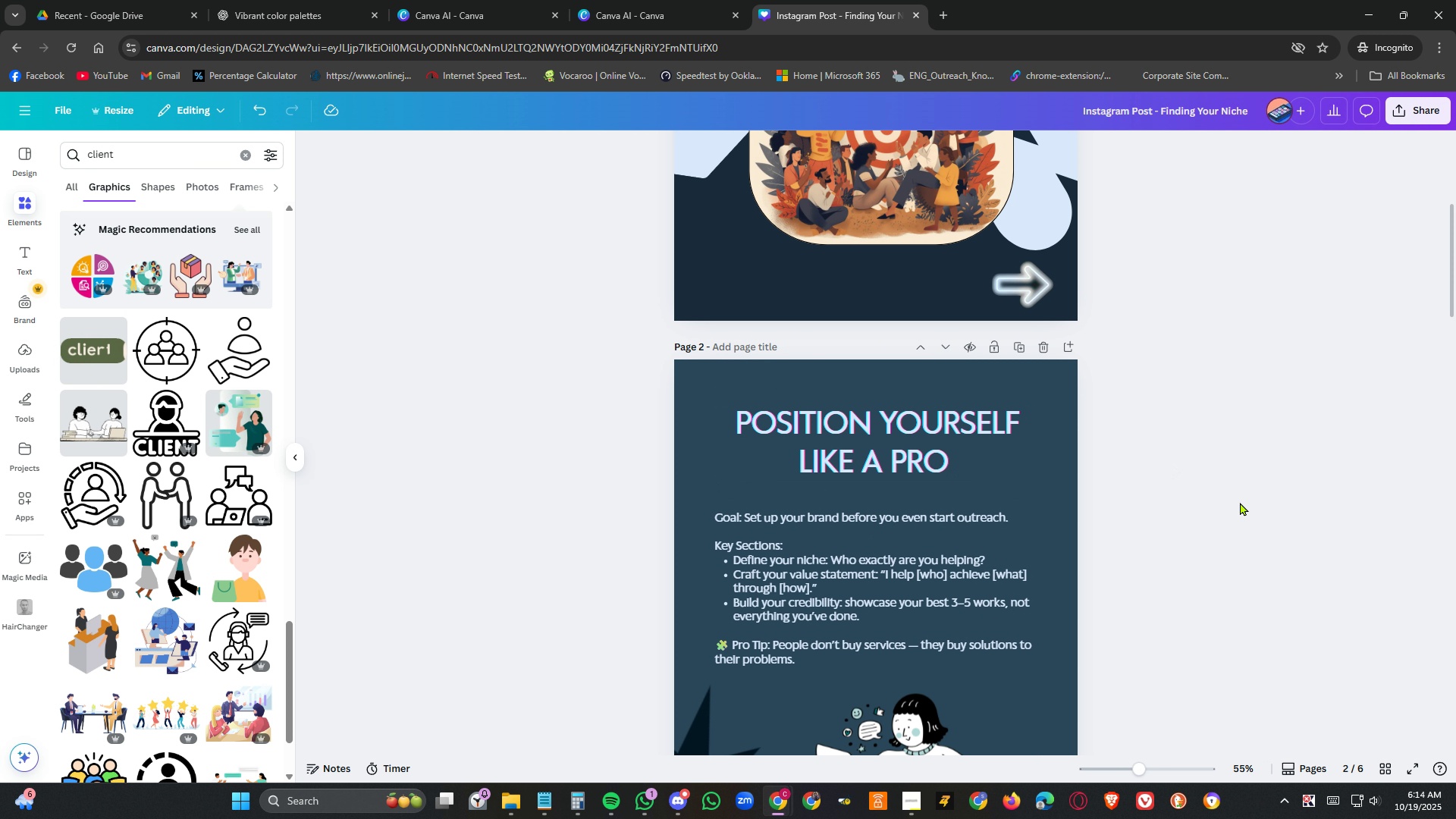 
scroll: coordinate [1241, 489], scroll_direction: down, amount: 18.0
 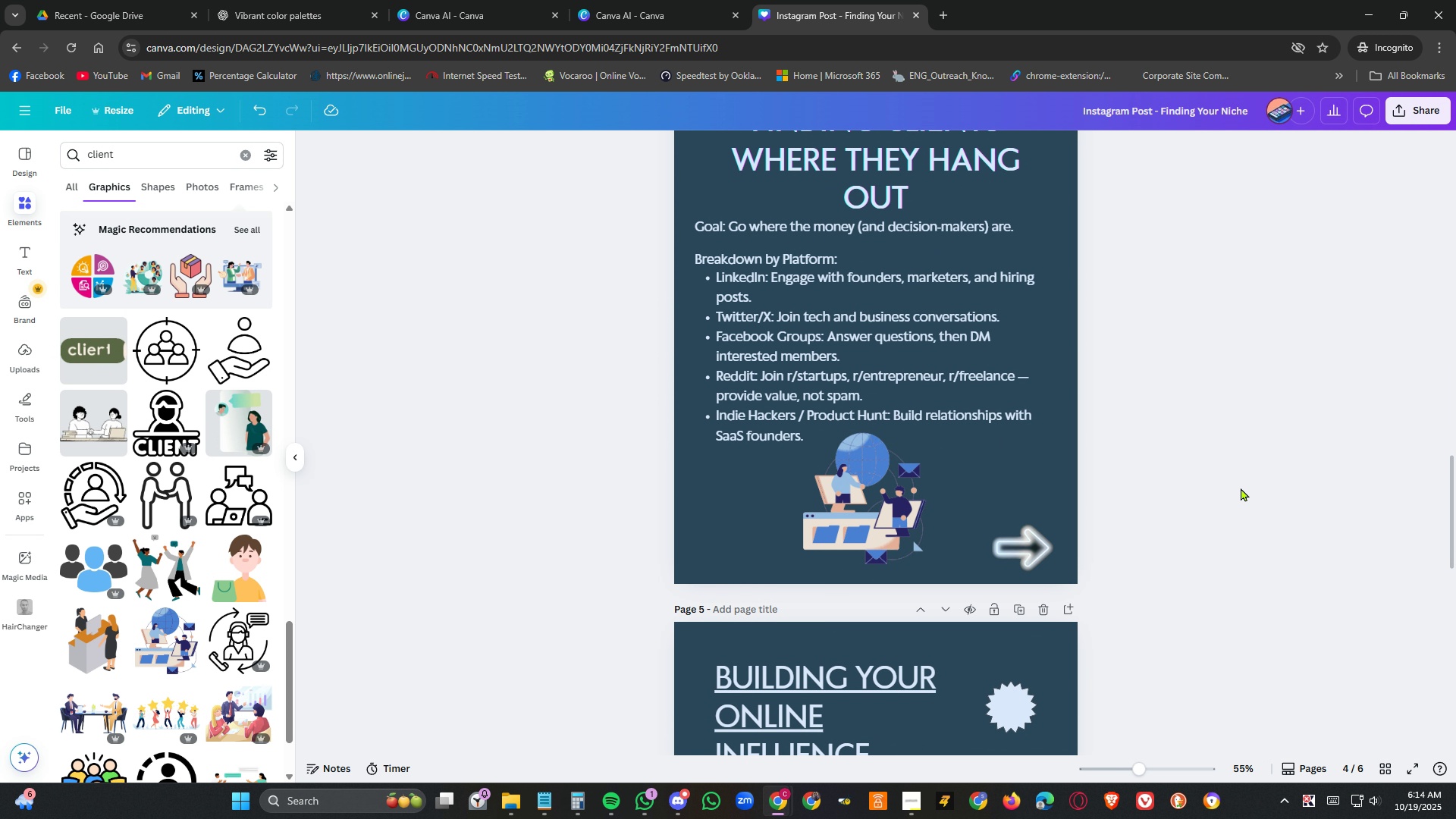 
scroll: coordinate [1241, 488], scroll_direction: down, amount: 4.0
 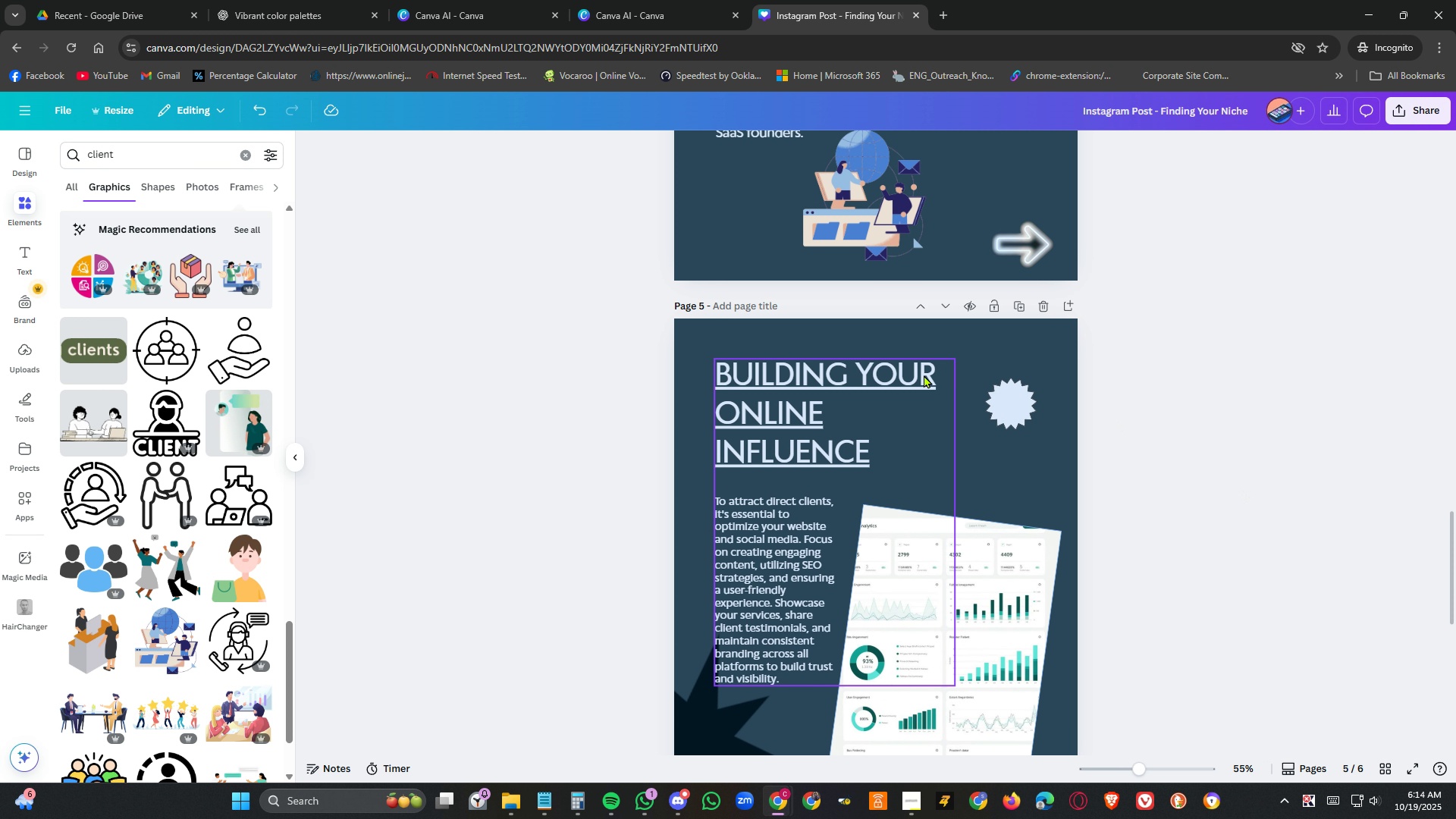 
scroll: coordinate [1311, 500], scroll_direction: up, amount: 25.0
 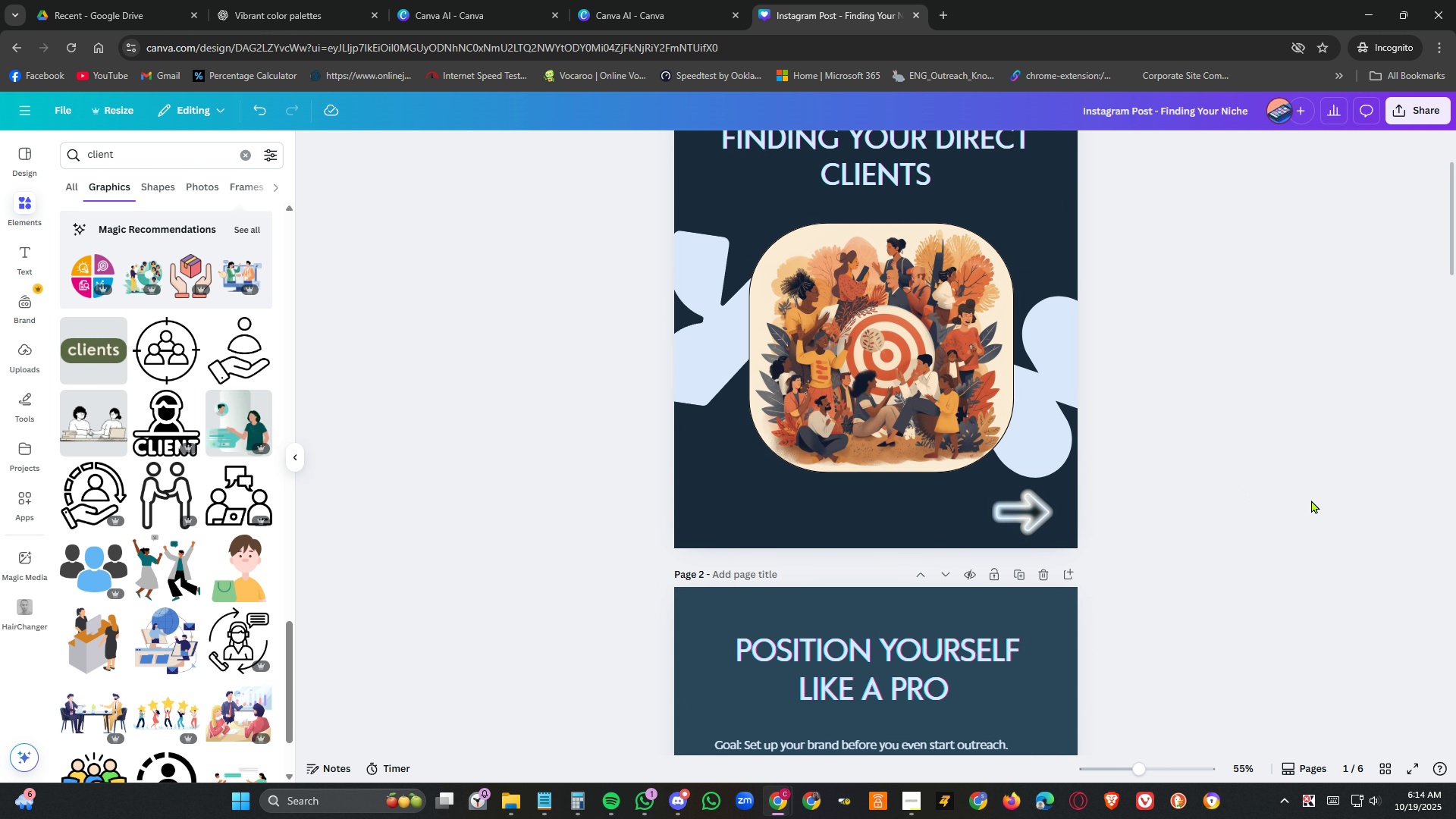 
scroll: coordinate [1311, 500], scroll_direction: down, amount: 29.0
 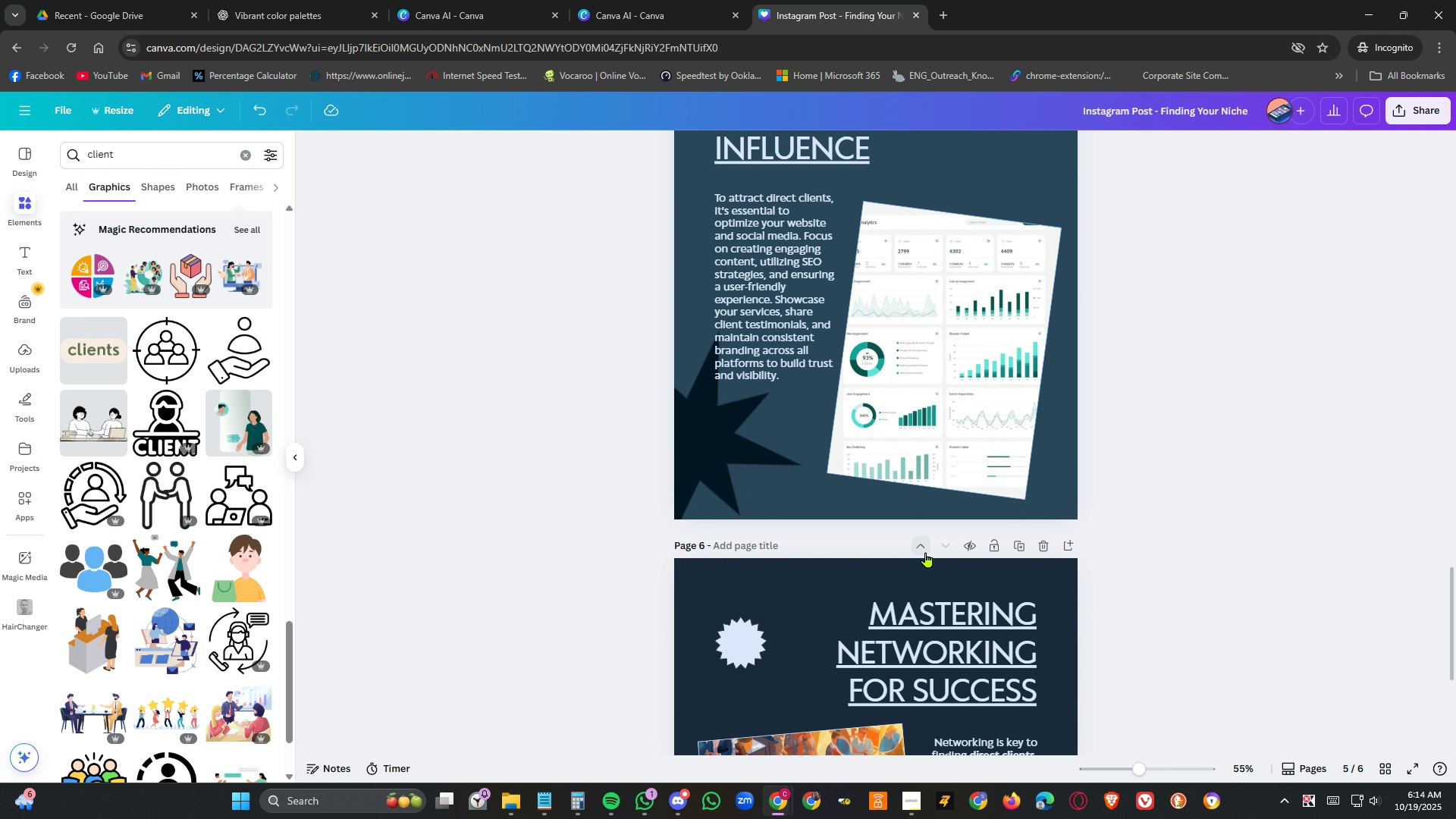 
left_click([924, 550])
 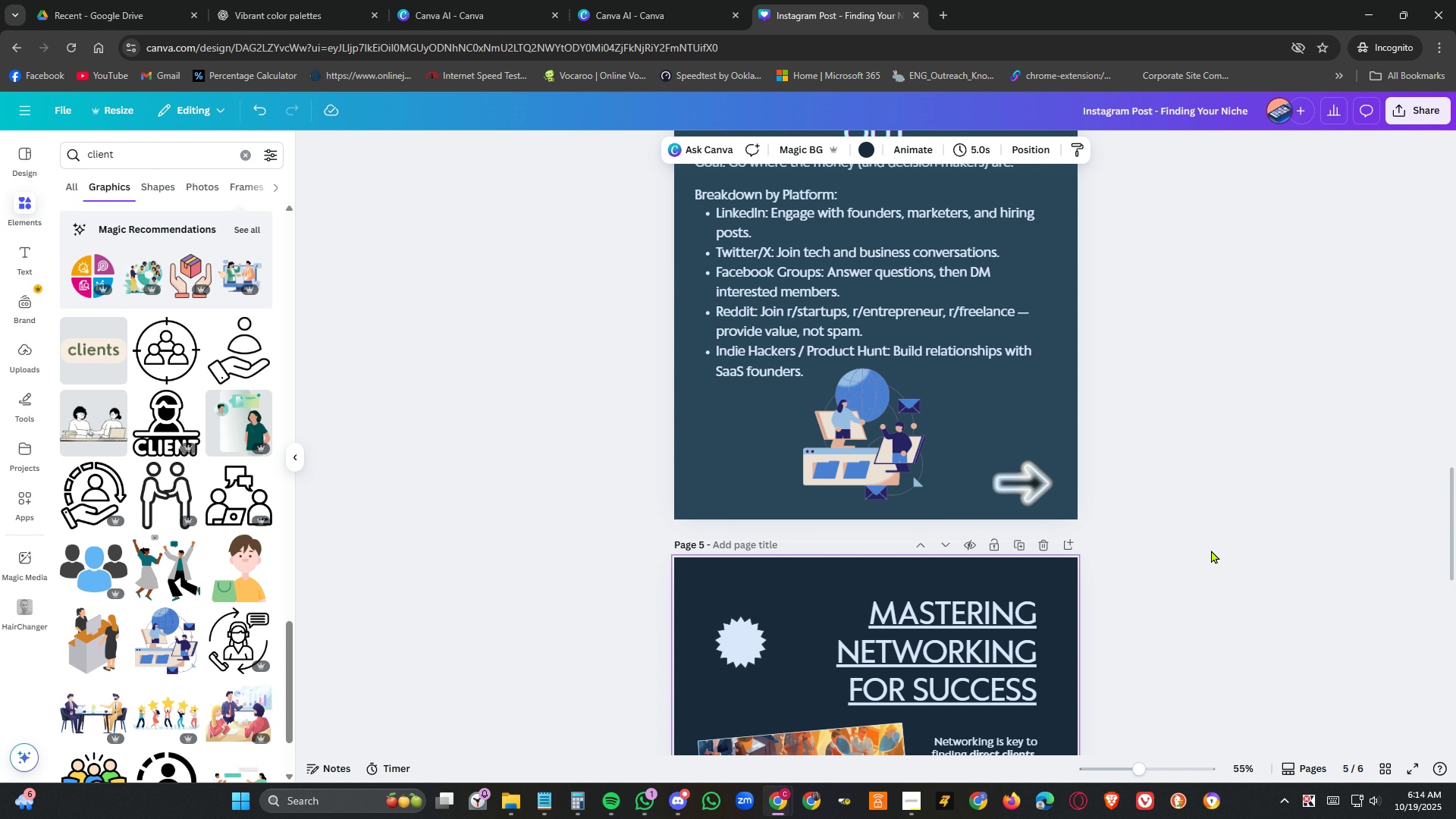 
scroll: coordinate [1211, 550], scroll_direction: down, amount: 3.0
 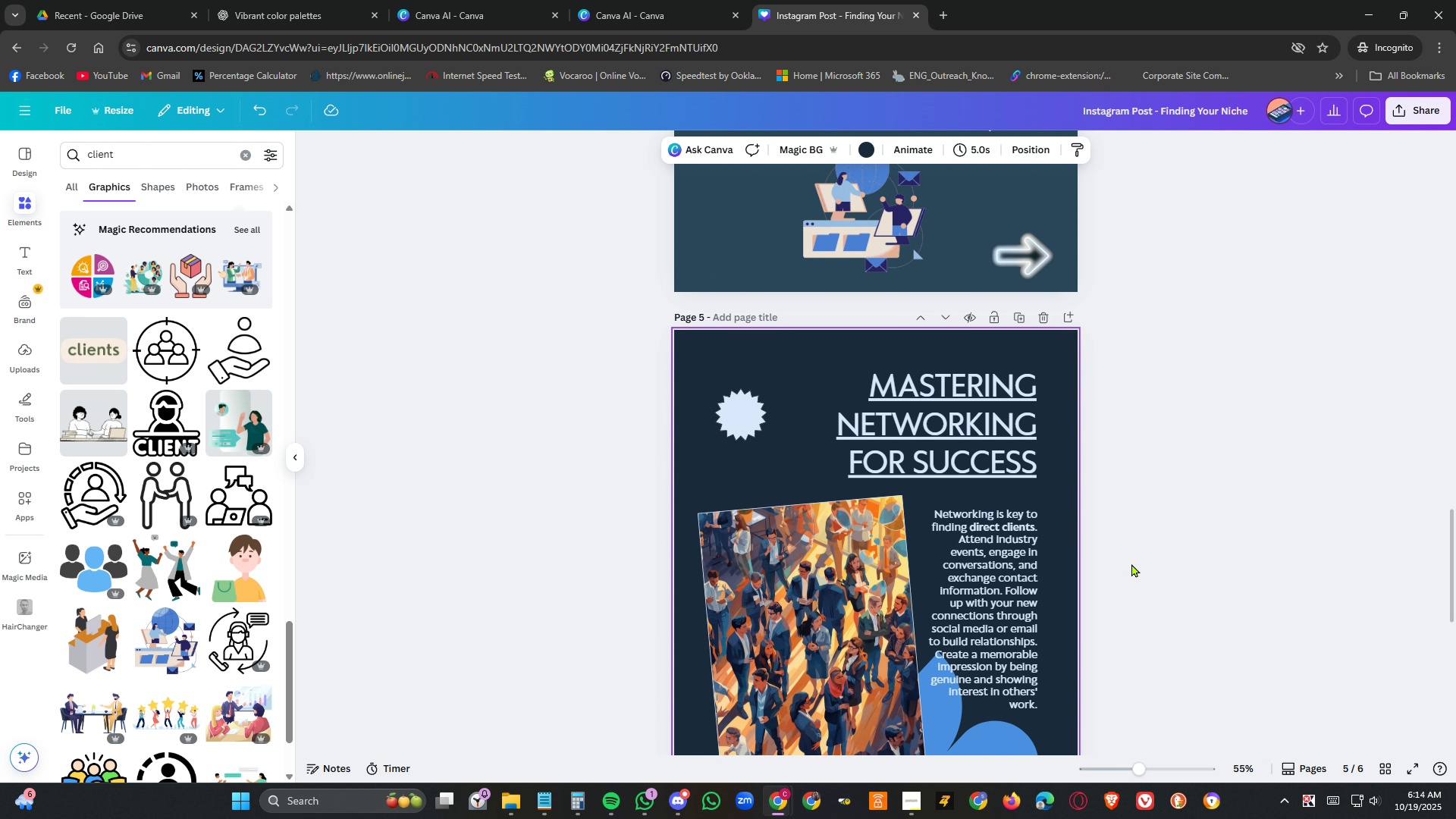 
scroll: coordinate [1303, 573], scroll_direction: up, amount: 6.0
 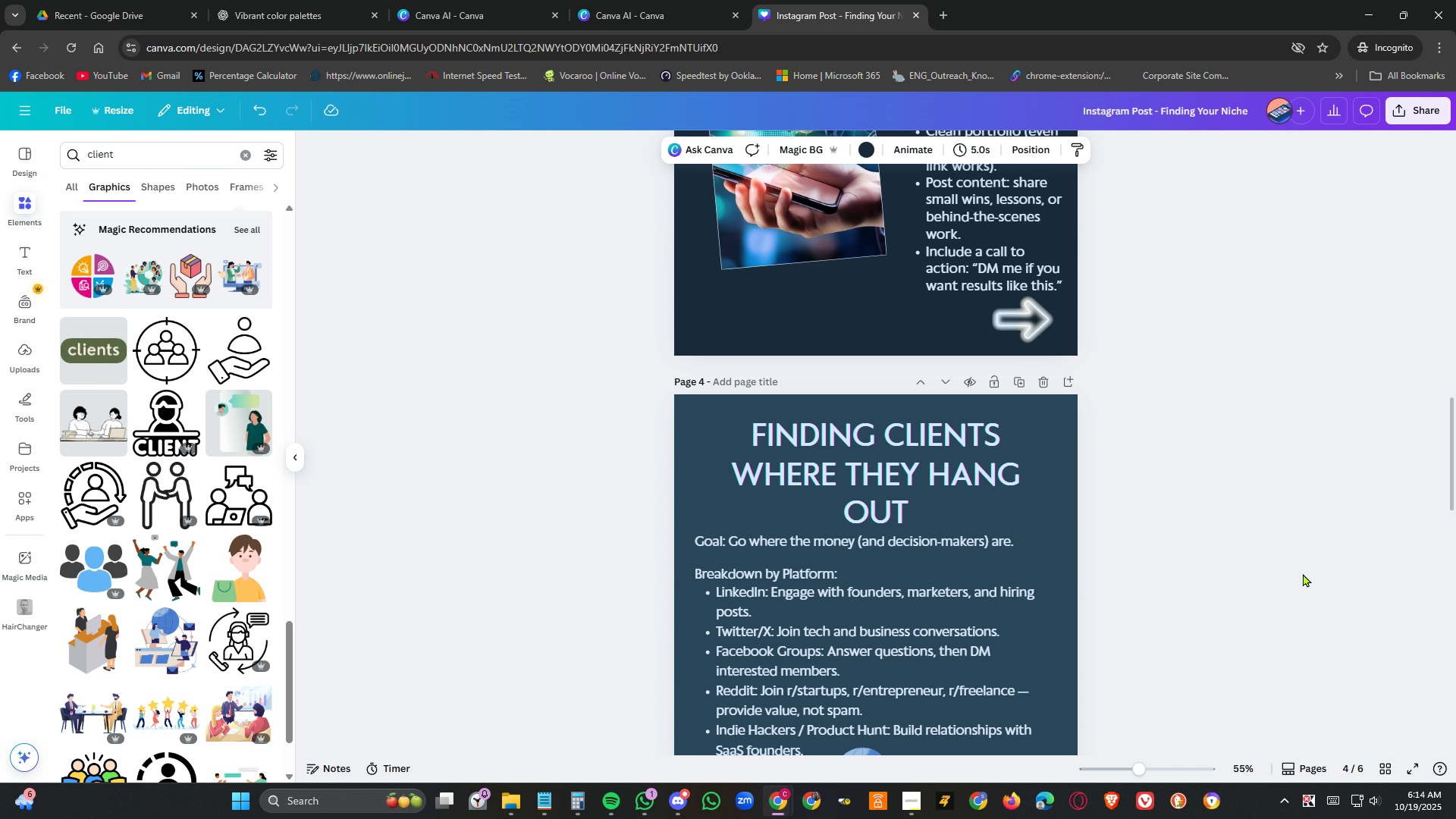 
scroll: coordinate [1303, 573], scroll_direction: down, amount: 10.0
 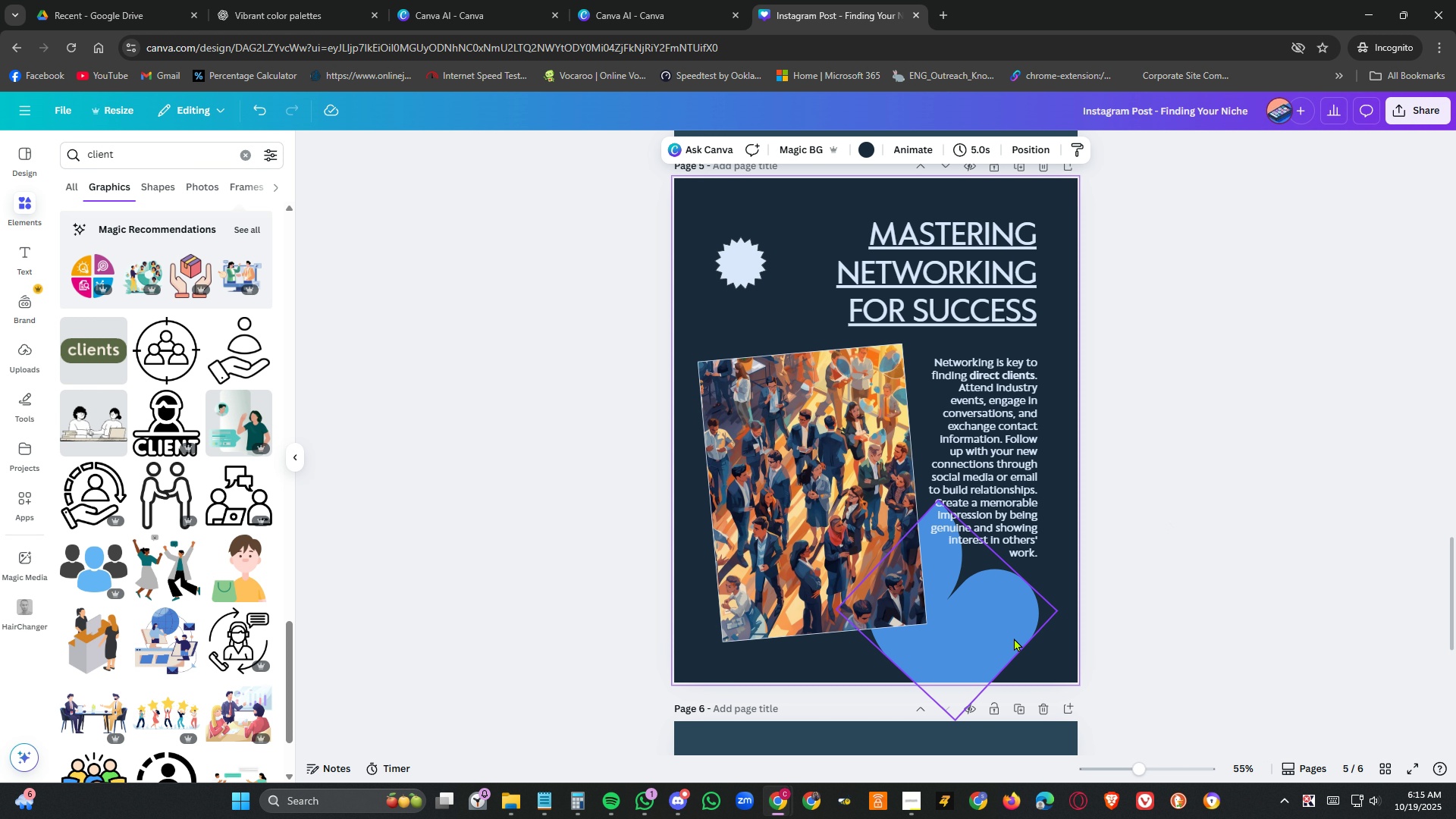 
left_click([1014, 638])
 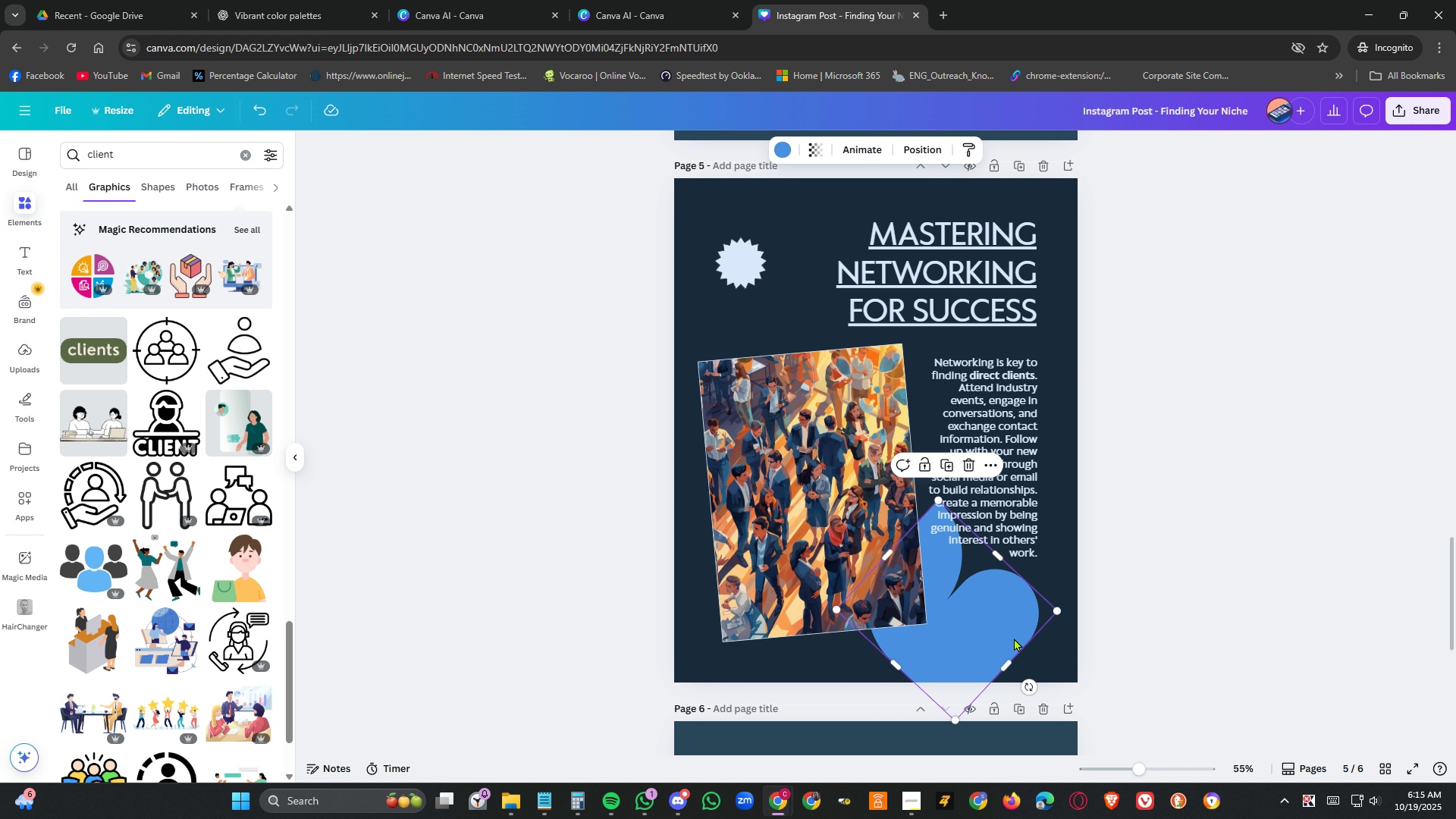 
key(Delete)
 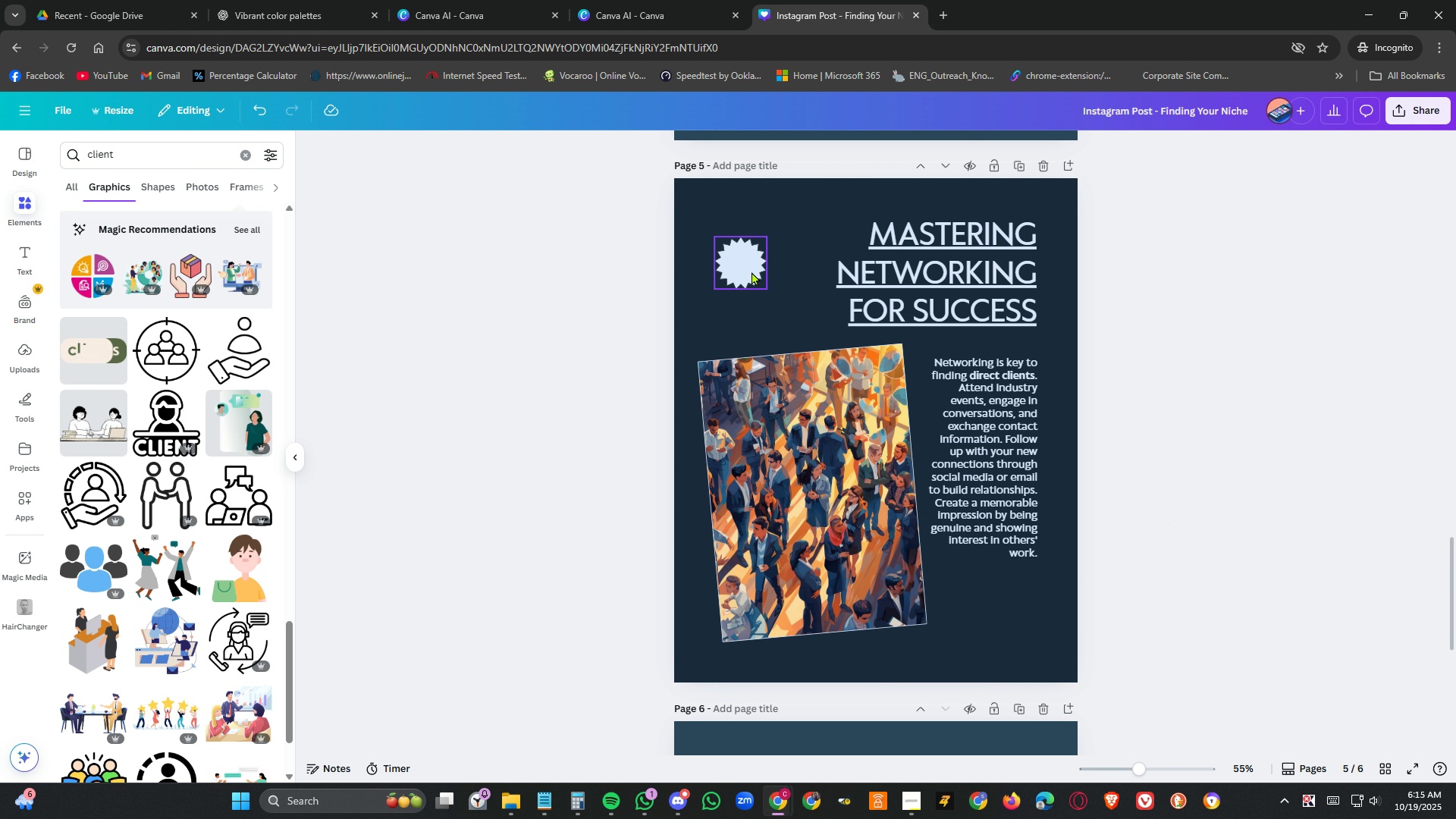 
left_click([752, 271])
 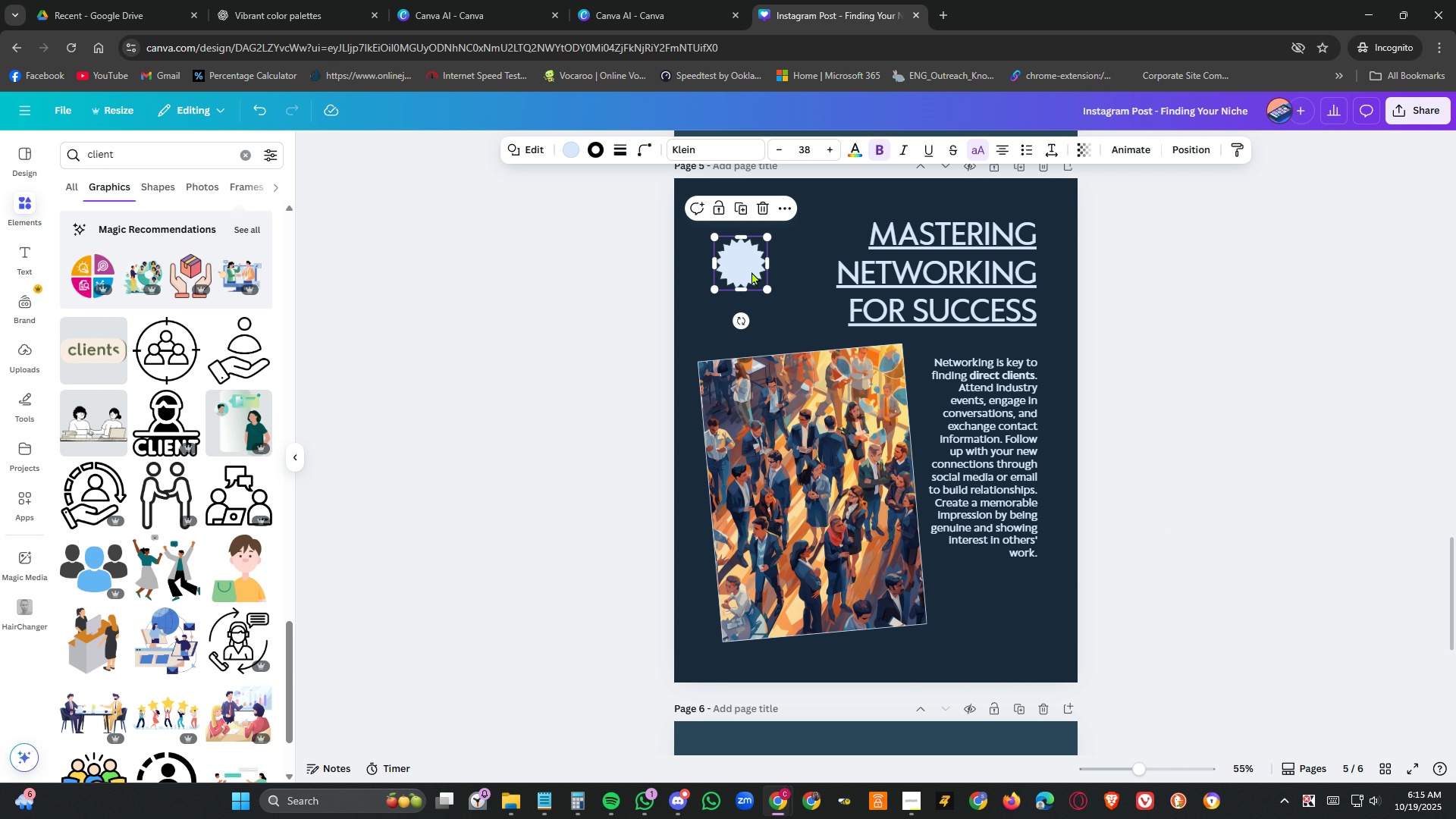 
key(Delete)
 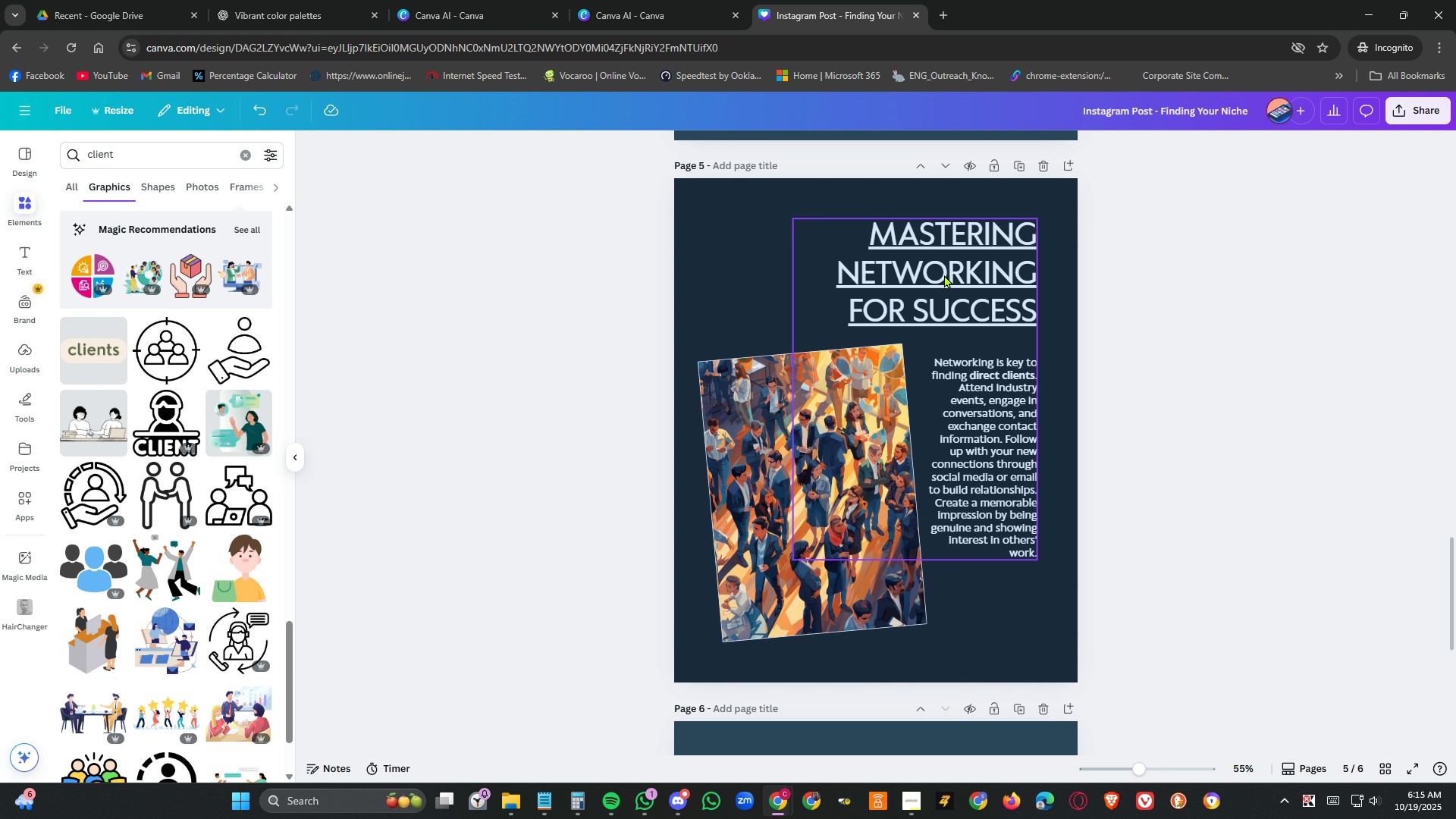 
double_click([944, 275])
 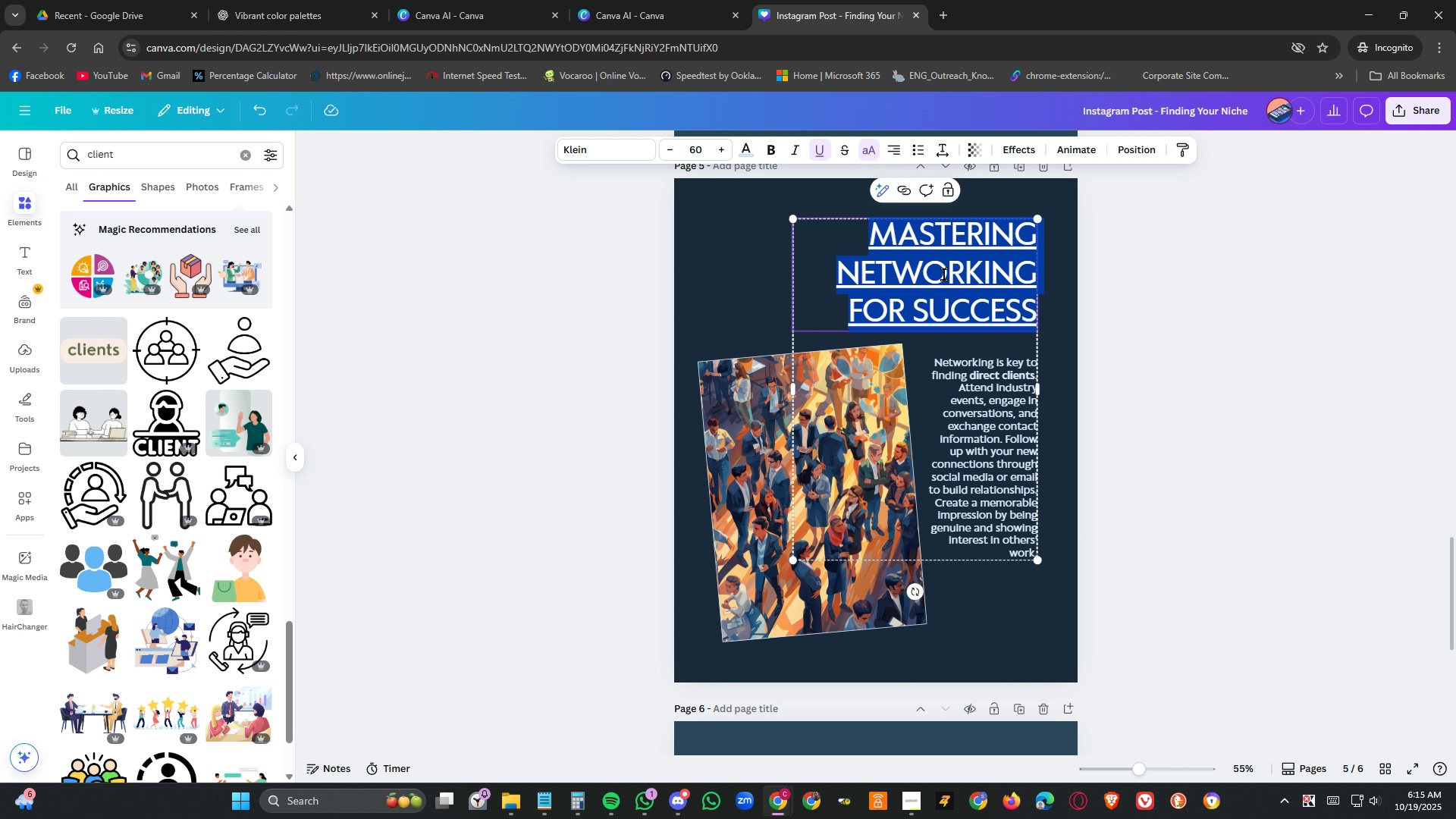 
triple_click([944, 275])
 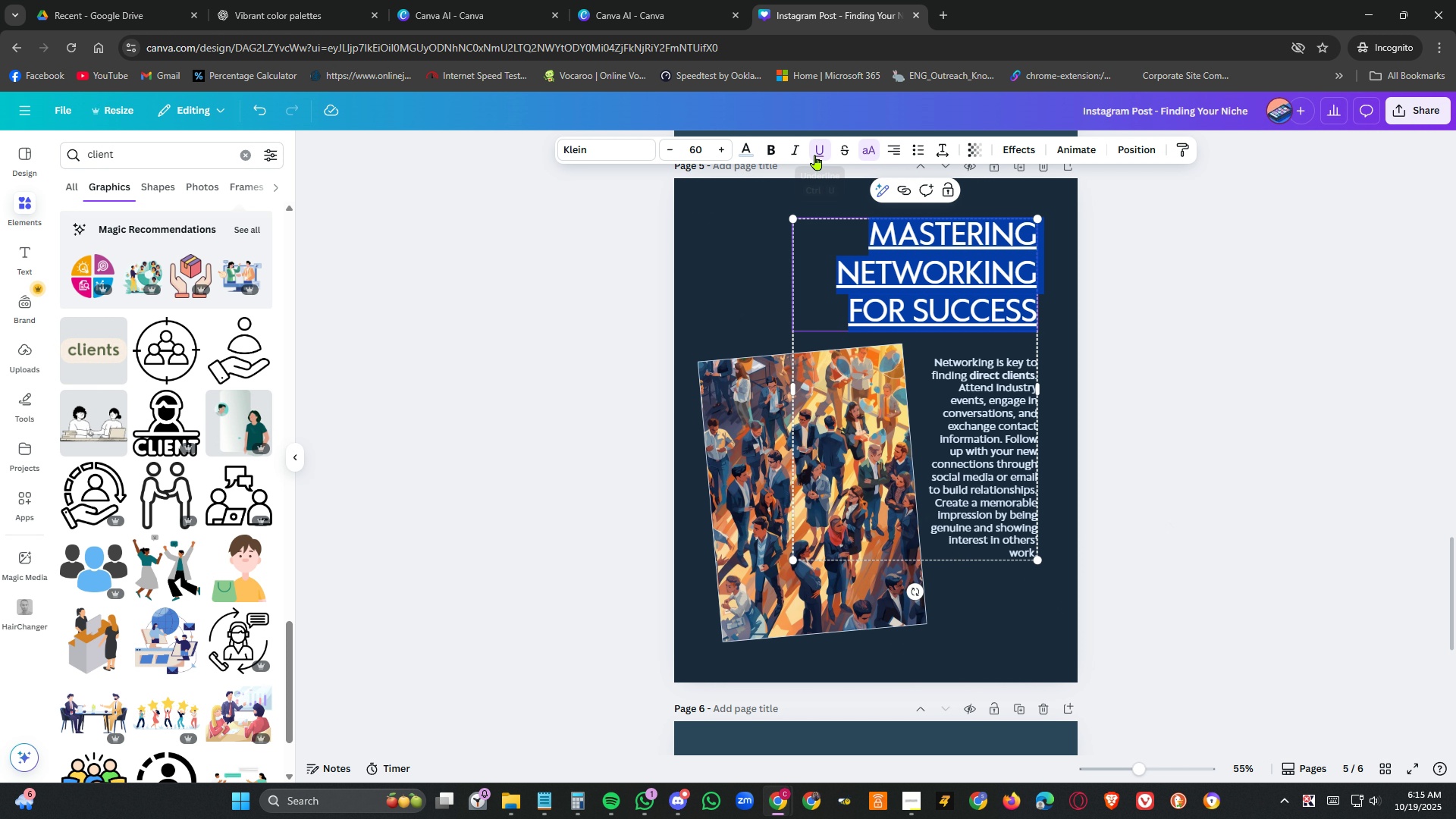 
left_click([816, 155])
 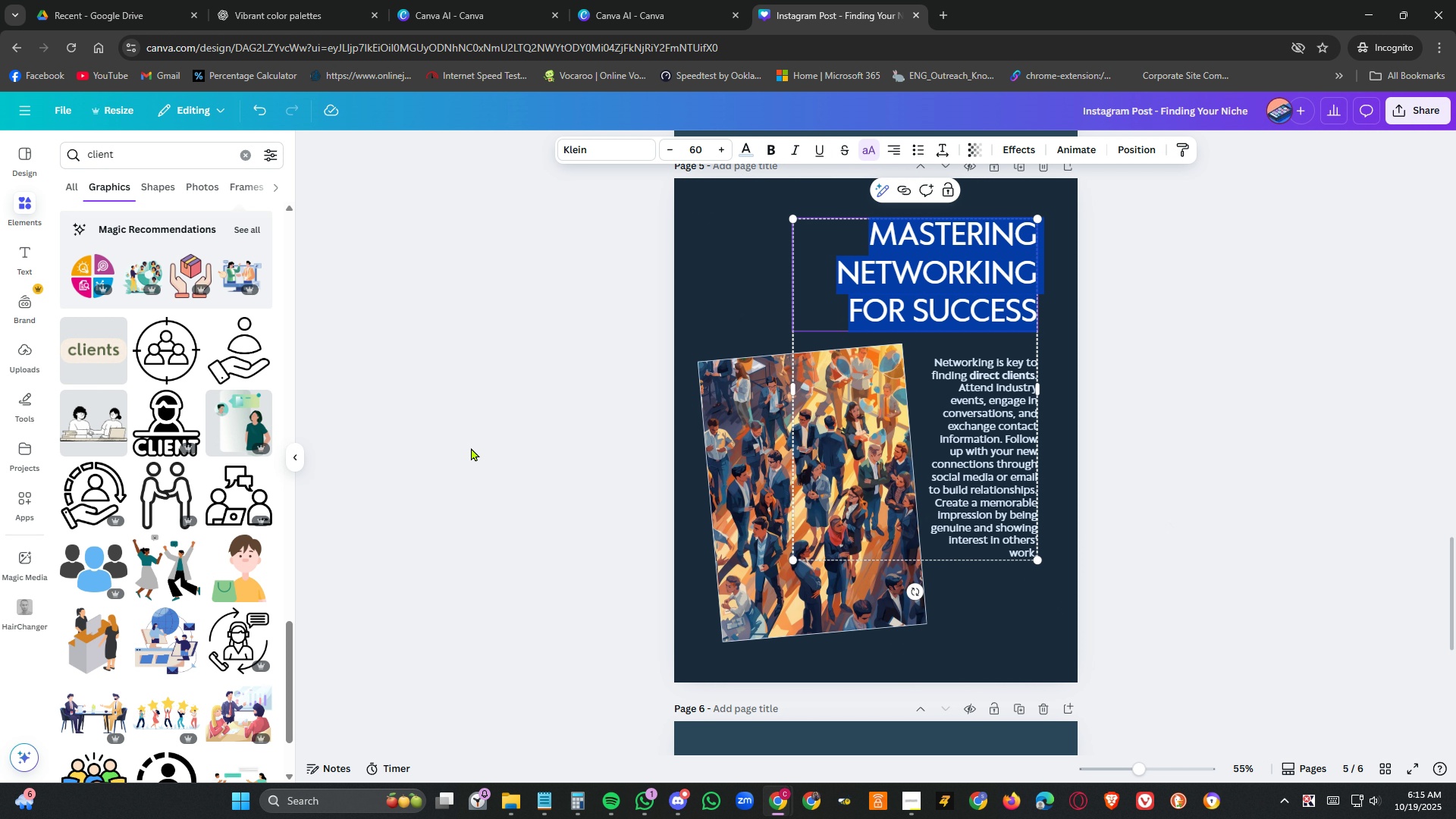 
left_click([471, 447])
 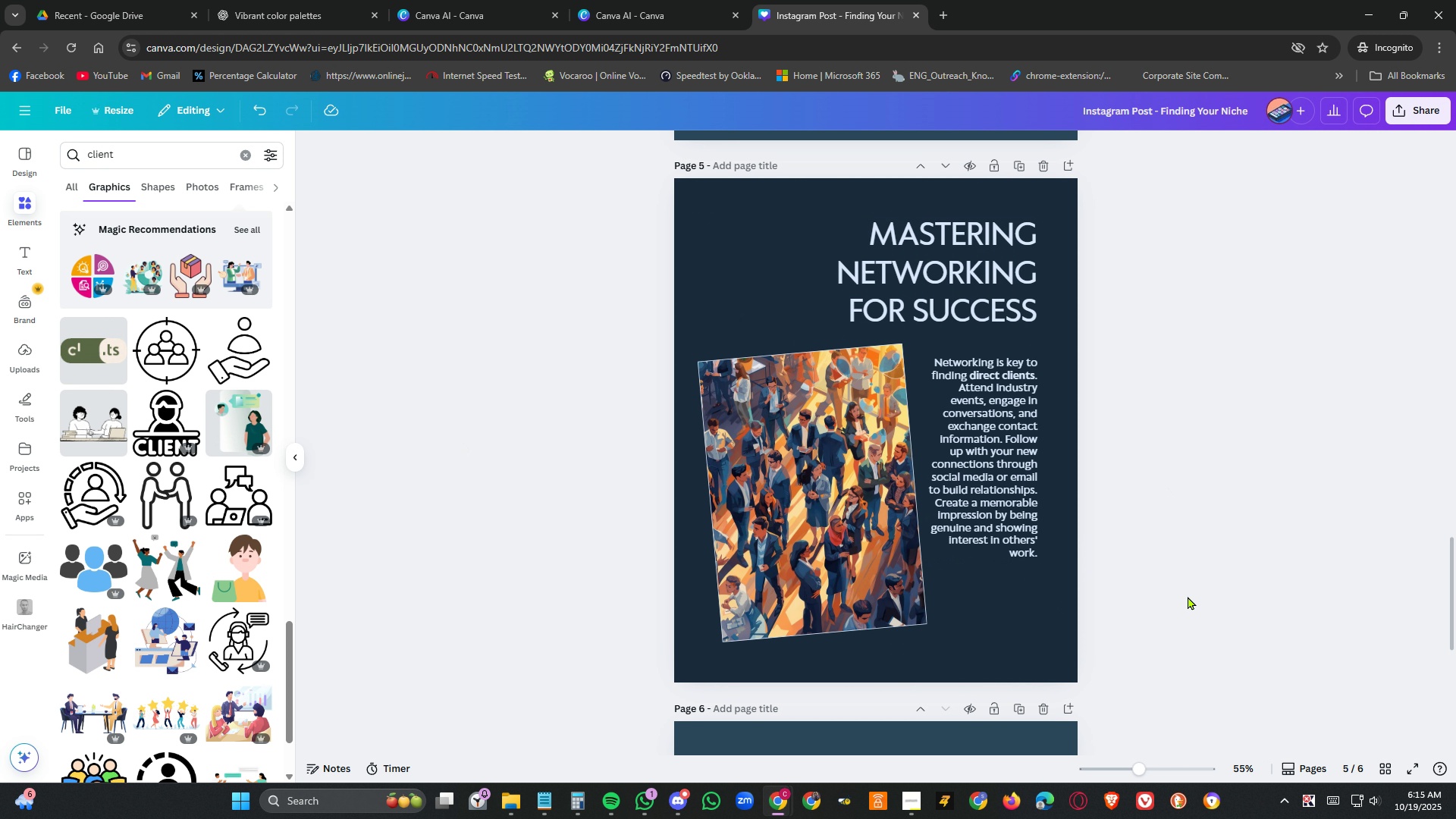 
scroll: coordinate [1235, 596], scroll_direction: up, amount: 9.0
 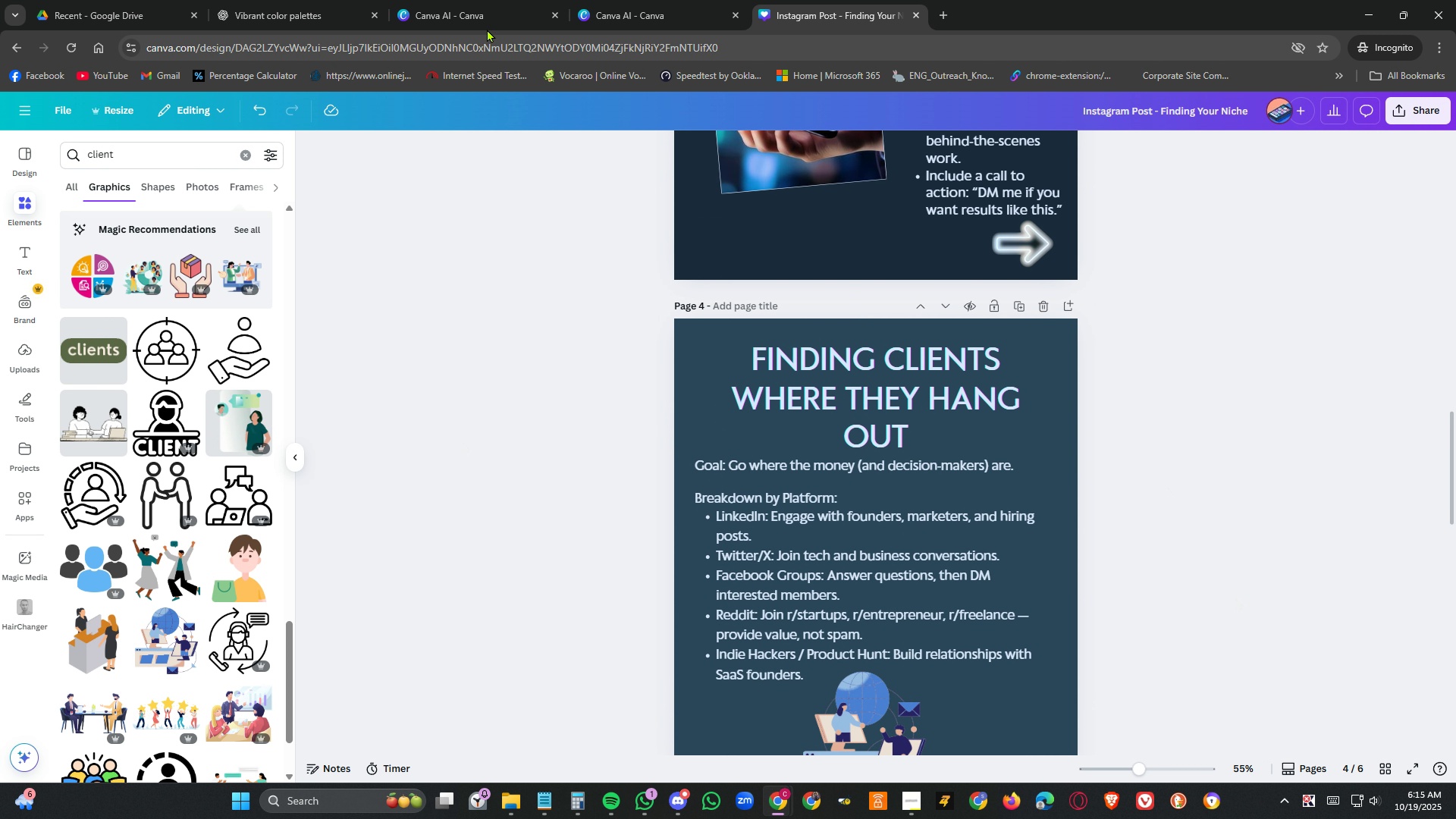 
left_click([290, 8])
 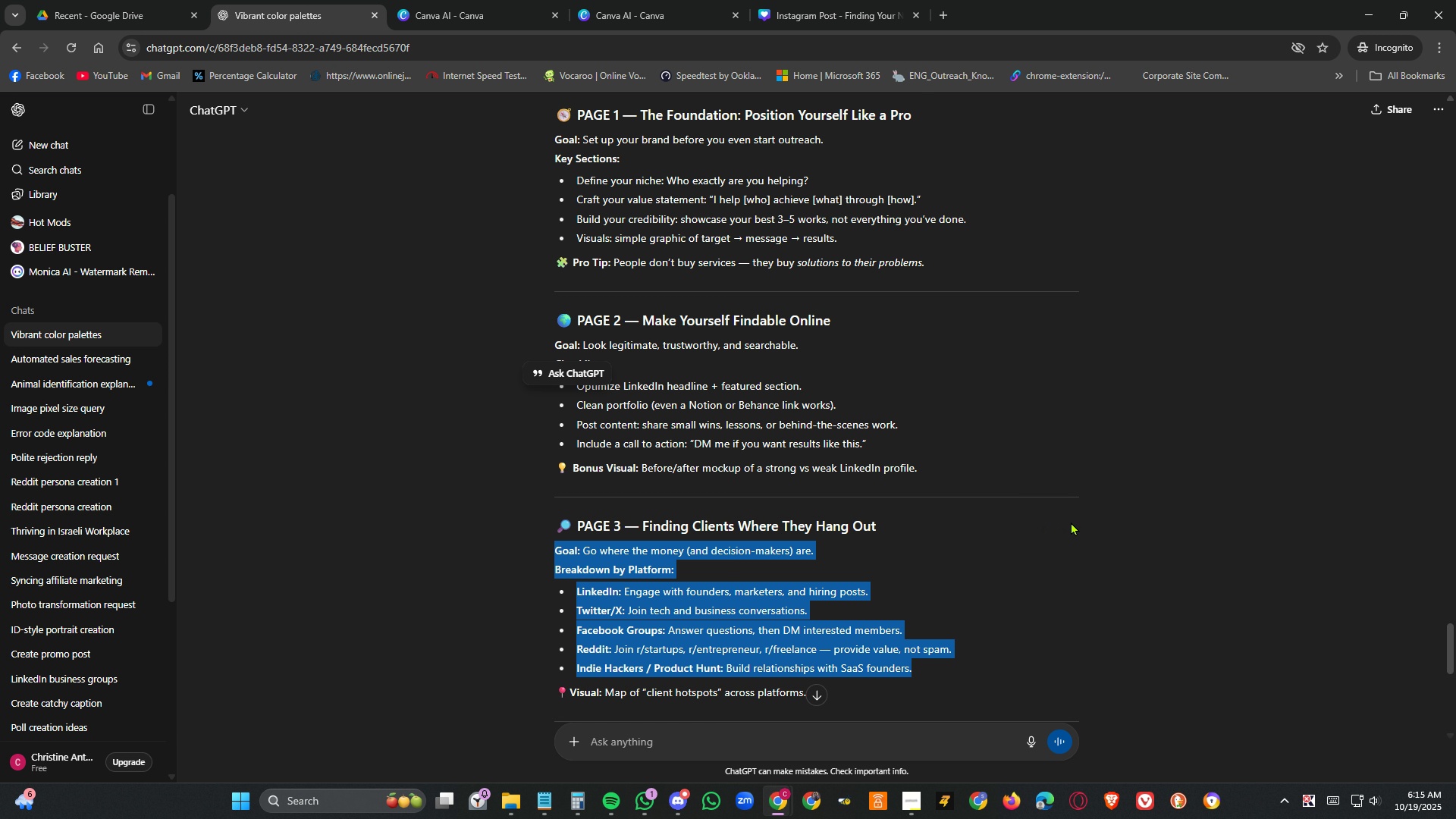 
scroll: coordinate [1071, 522], scroll_direction: down, amount: 3.0
 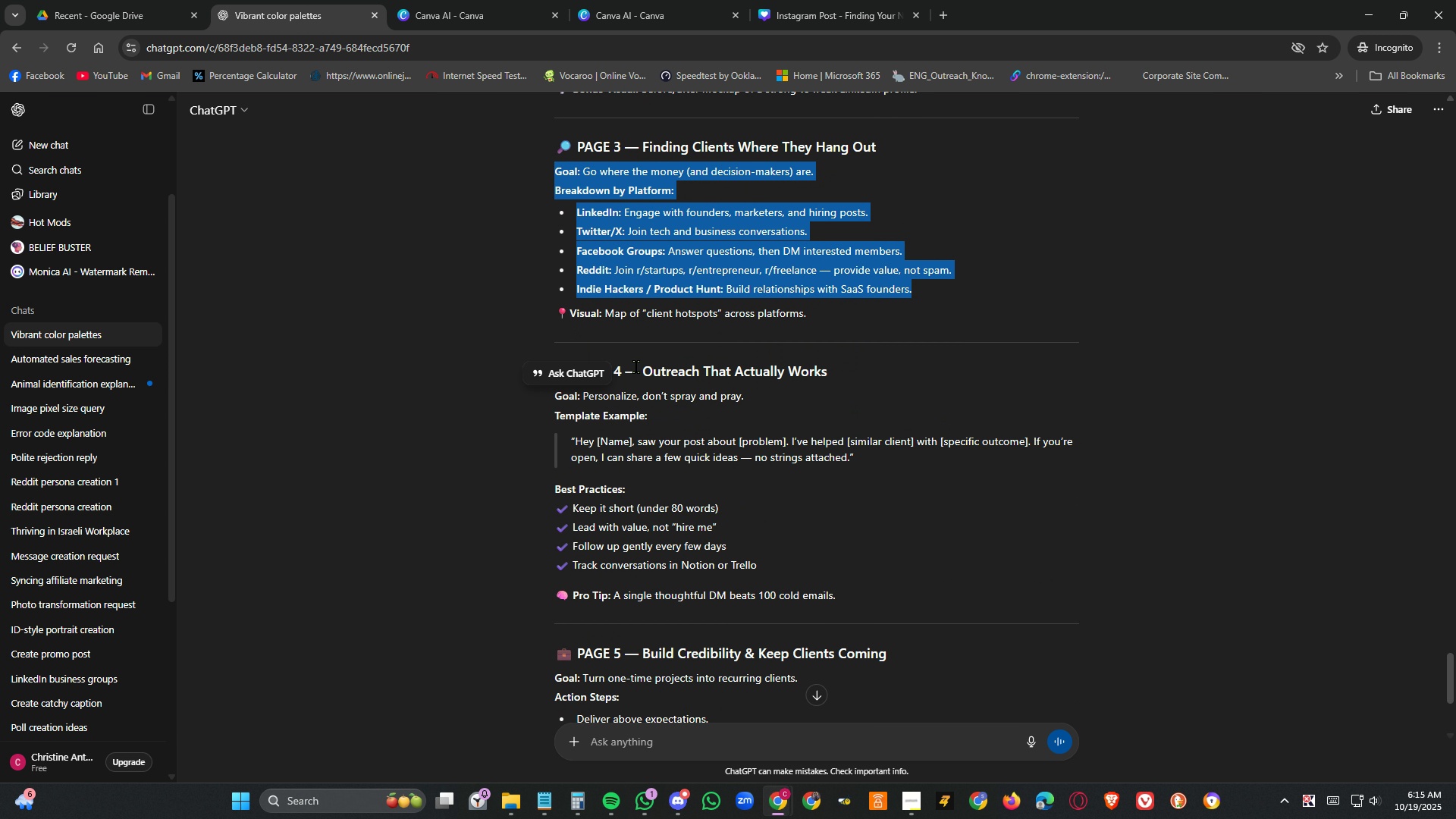 
left_click_drag(start_coordinate=[643, 368], to_coordinate=[834, 376])
 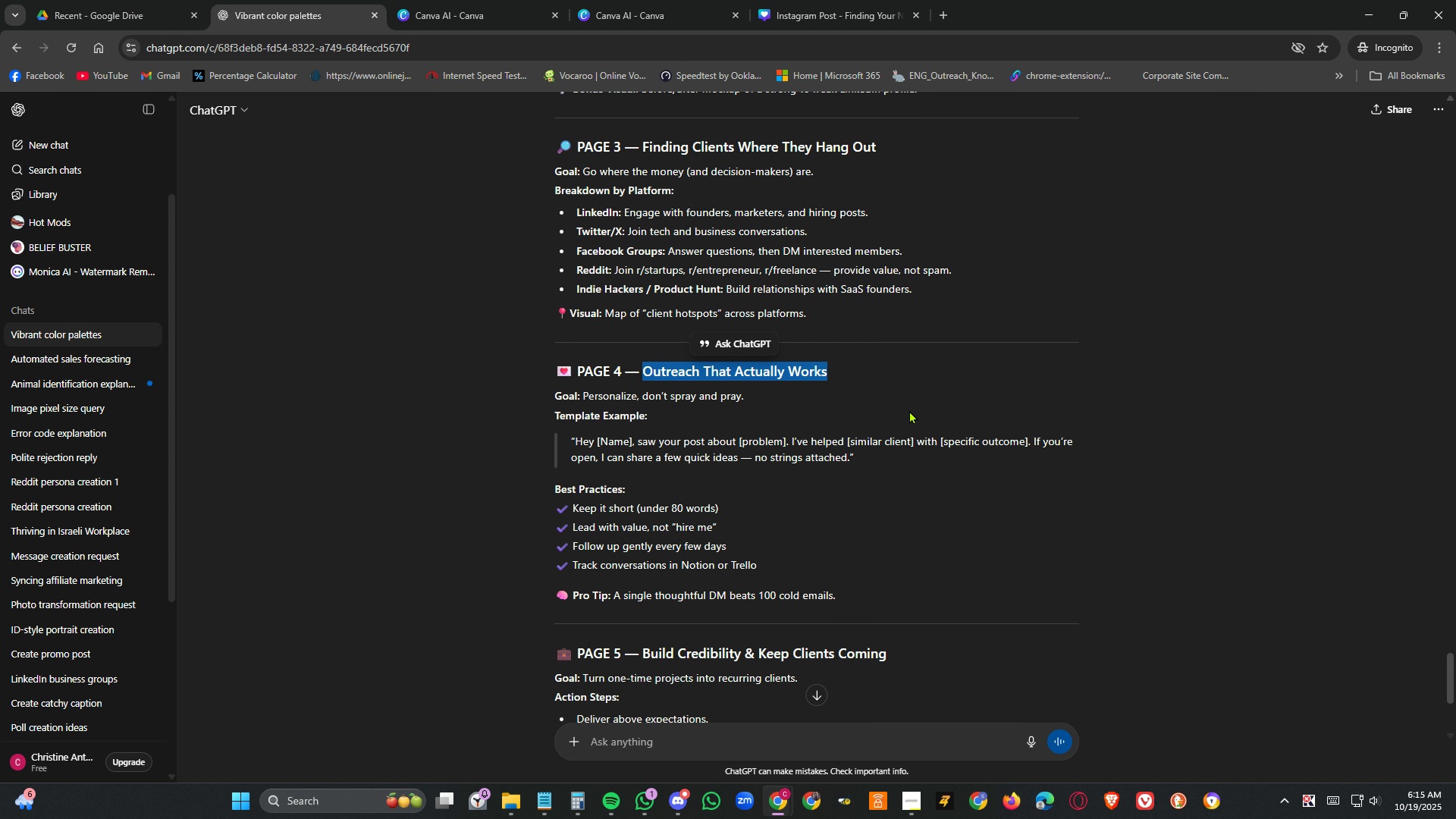 
key(Control+C)
 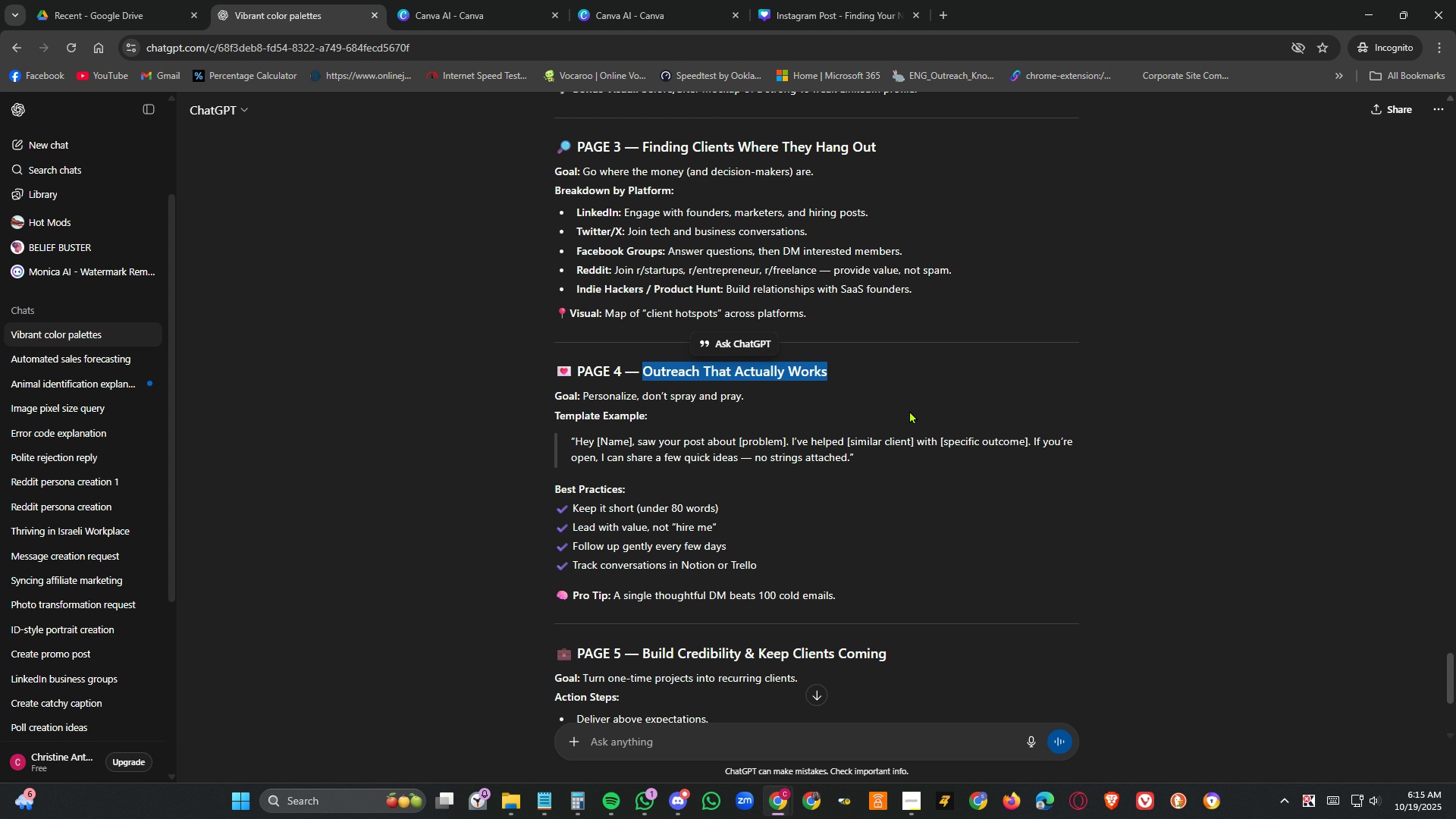 
wait(10.9)
 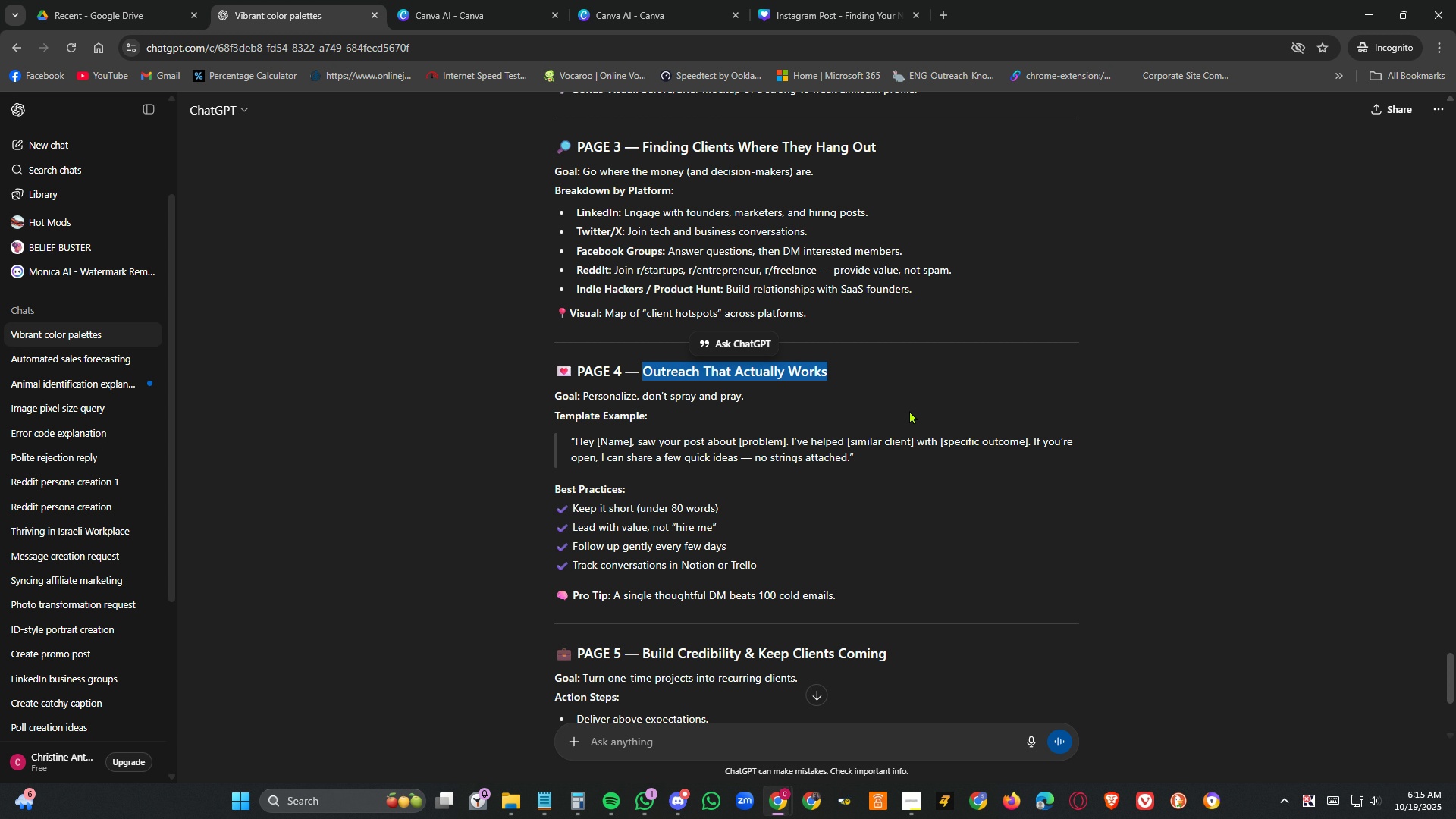 
hold_key(key=AltLeft, duration=0.38)
 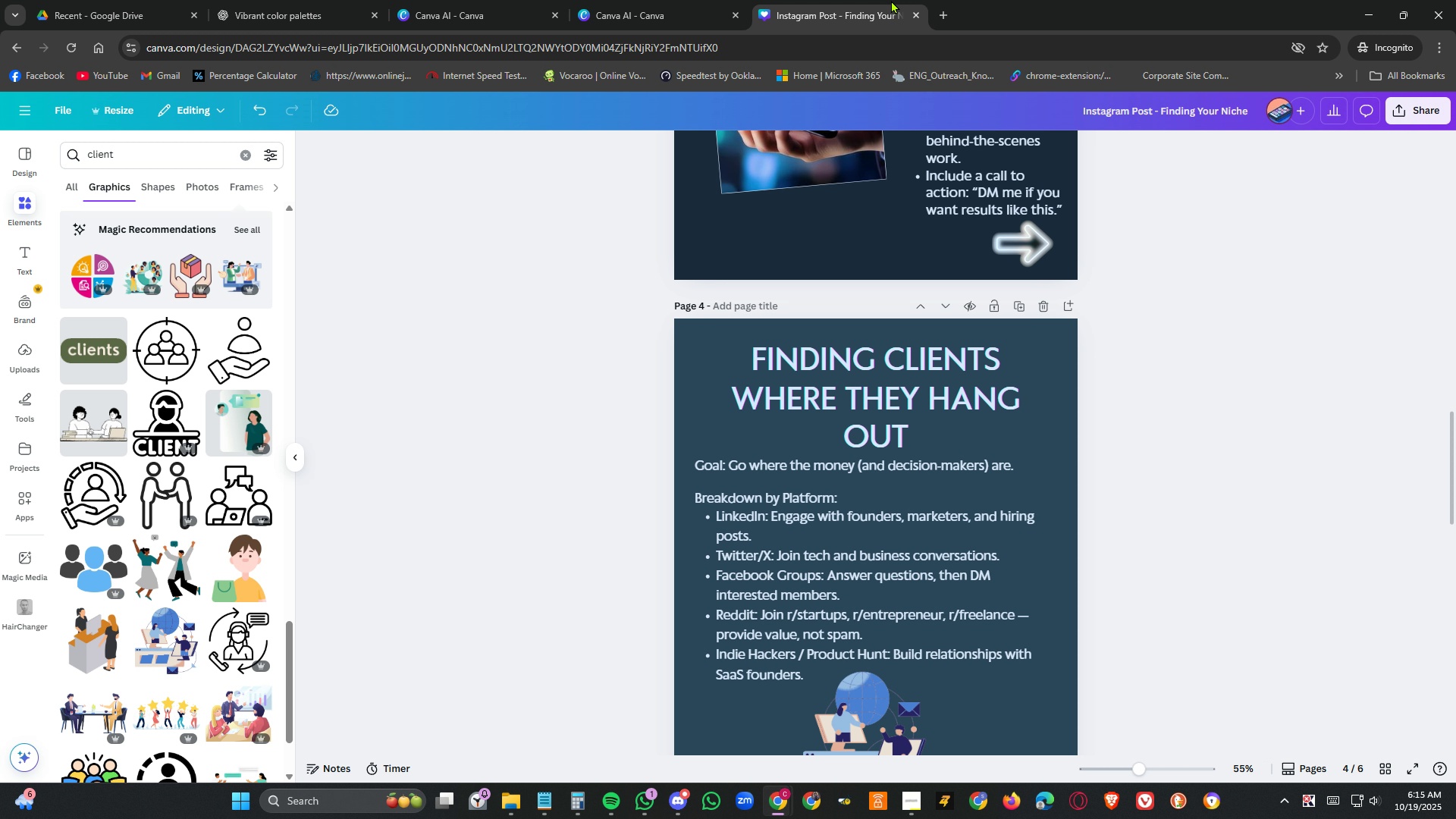 
left_click([891, 0])
 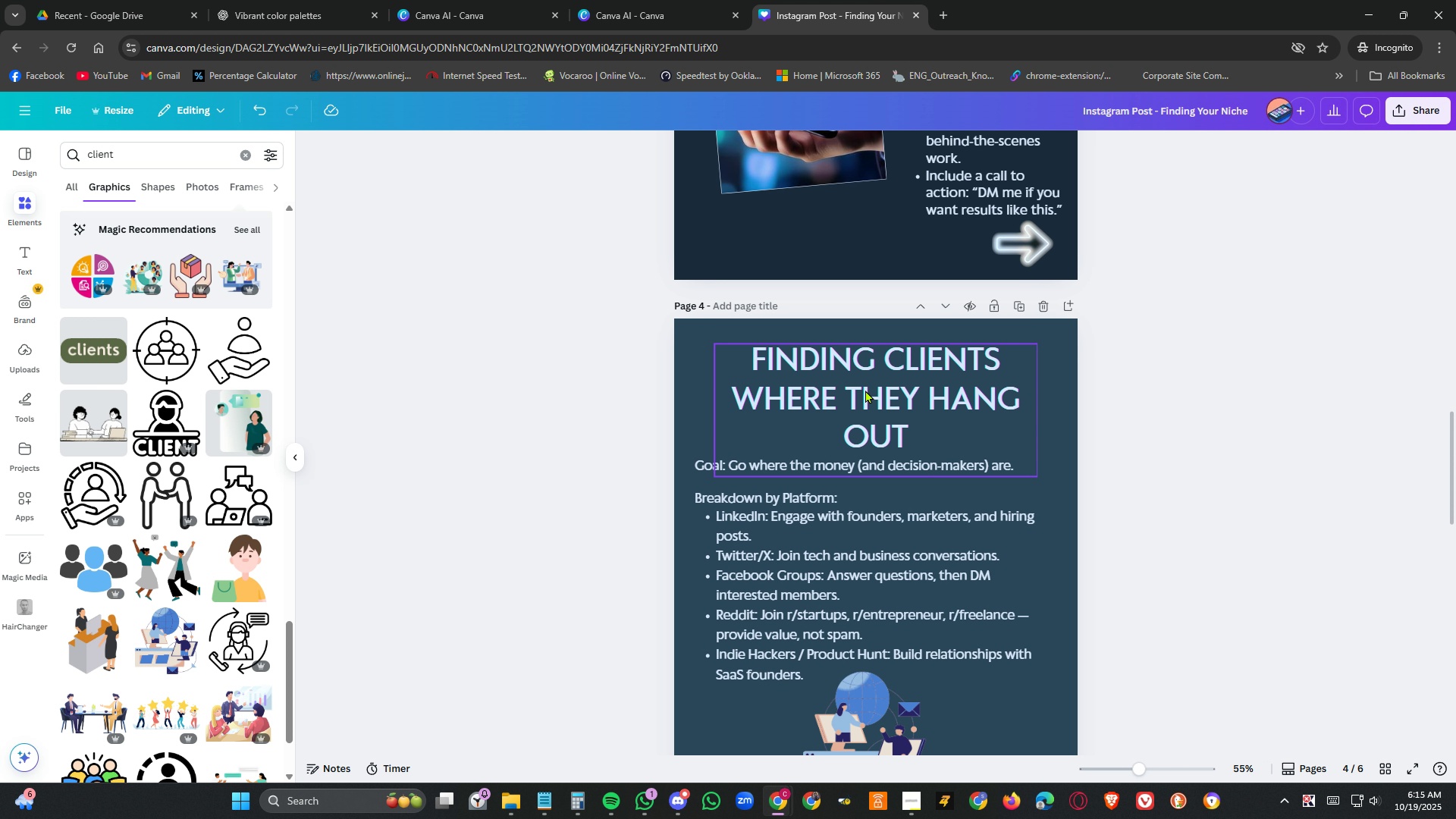 
scroll: coordinate [910, 410], scroll_direction: down, amount: 8.0
 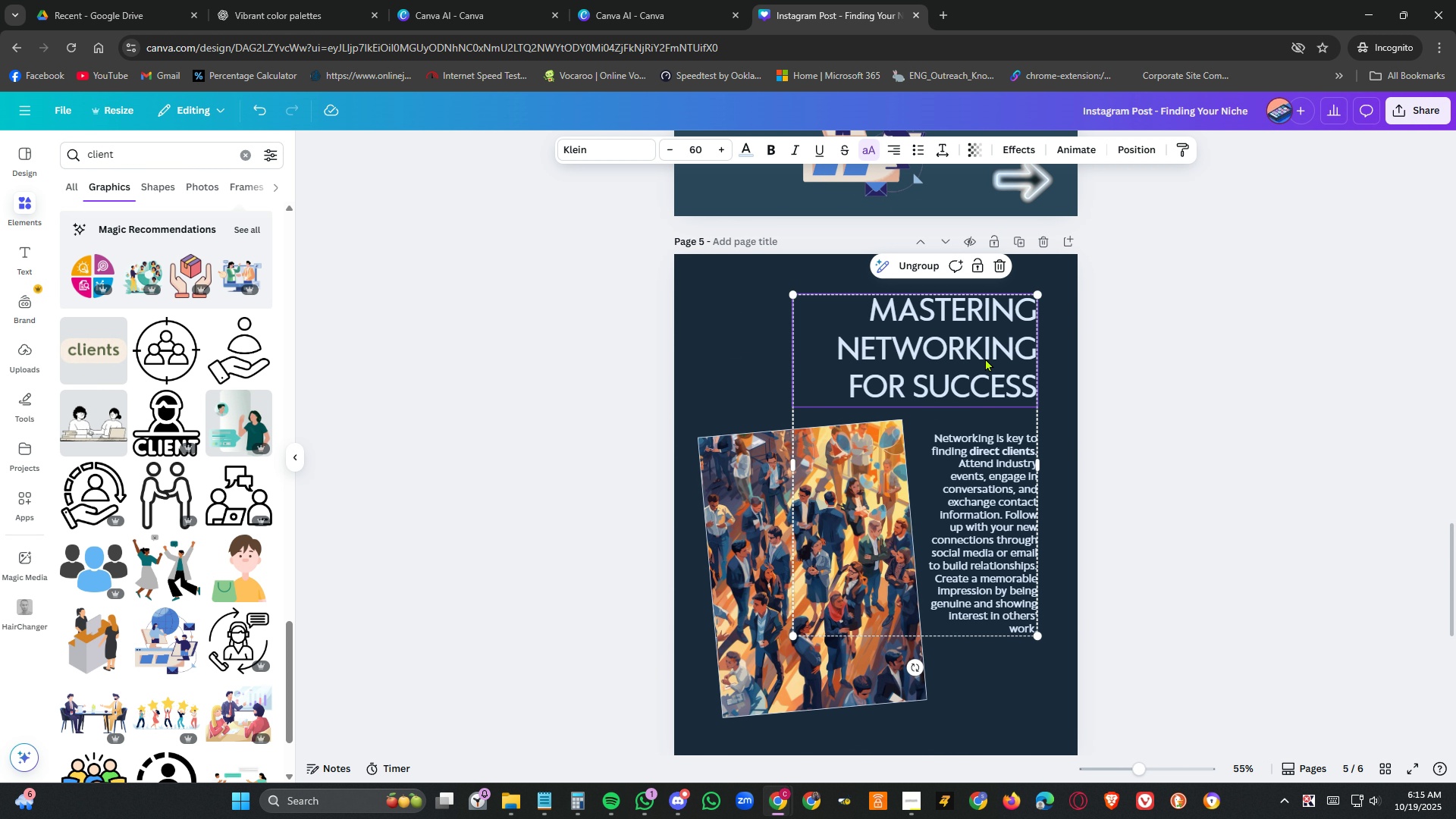 
double_click([985, 358])
 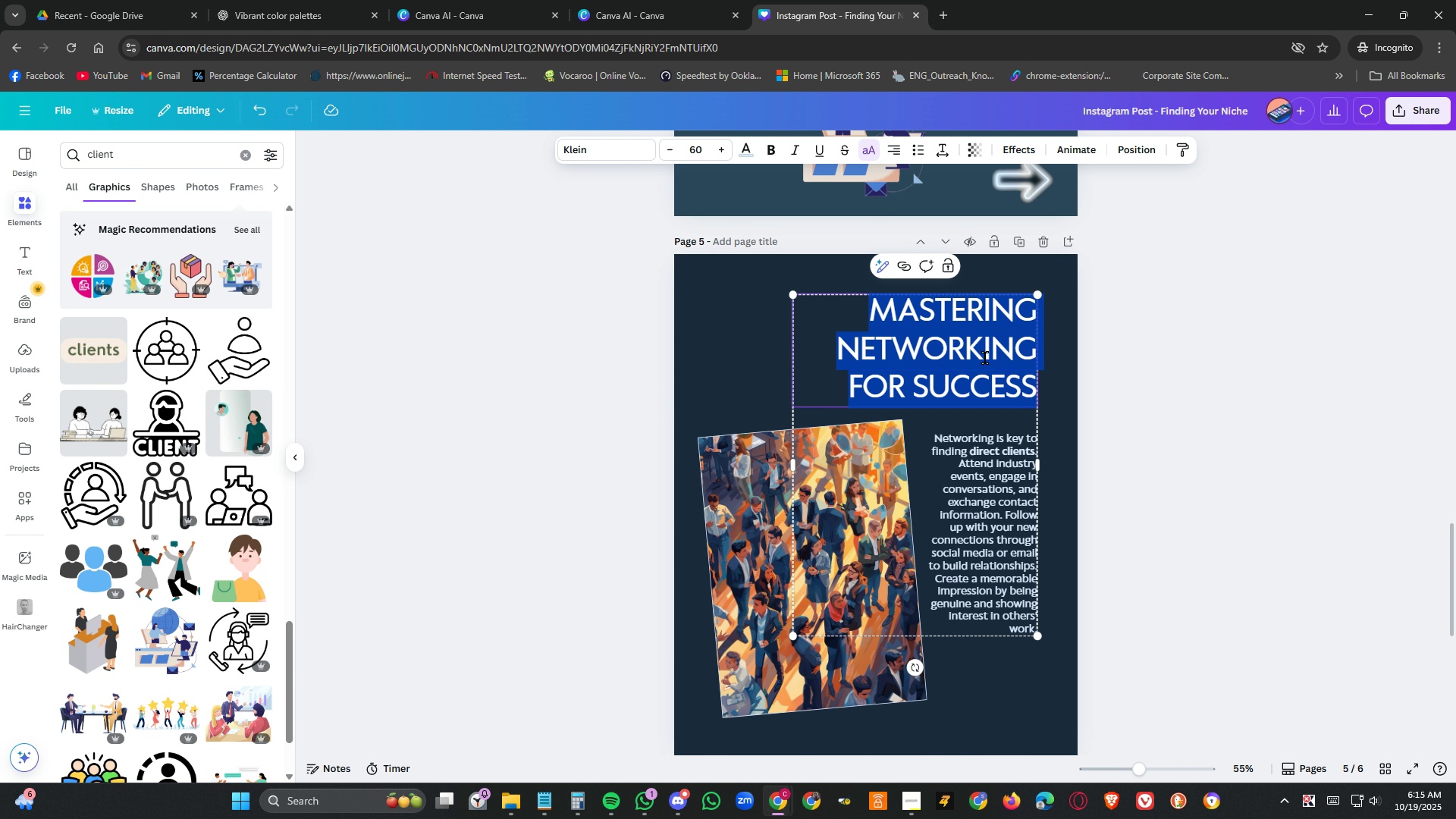 
key(Control+V)
 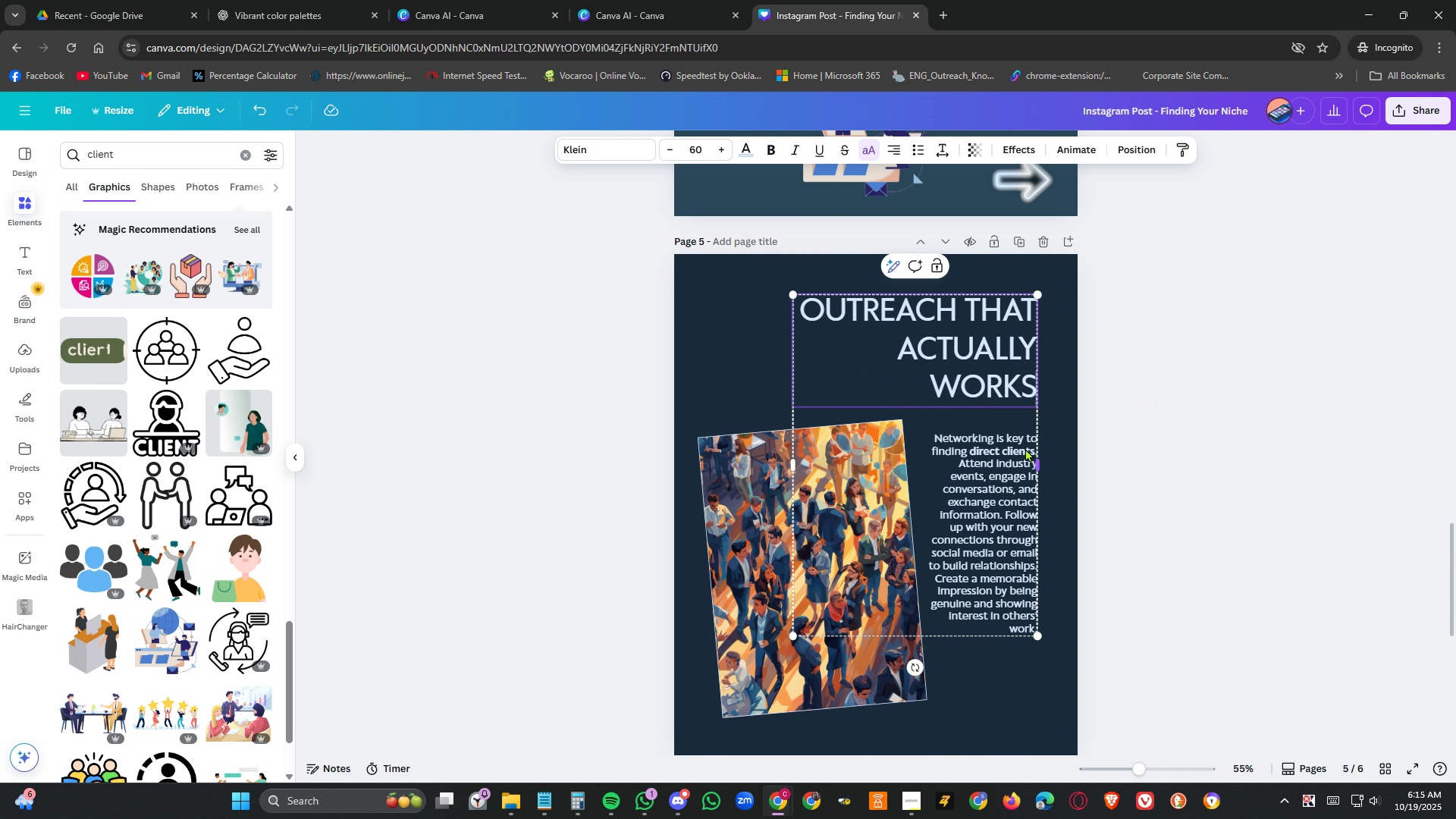 
left_click([979, 453])
 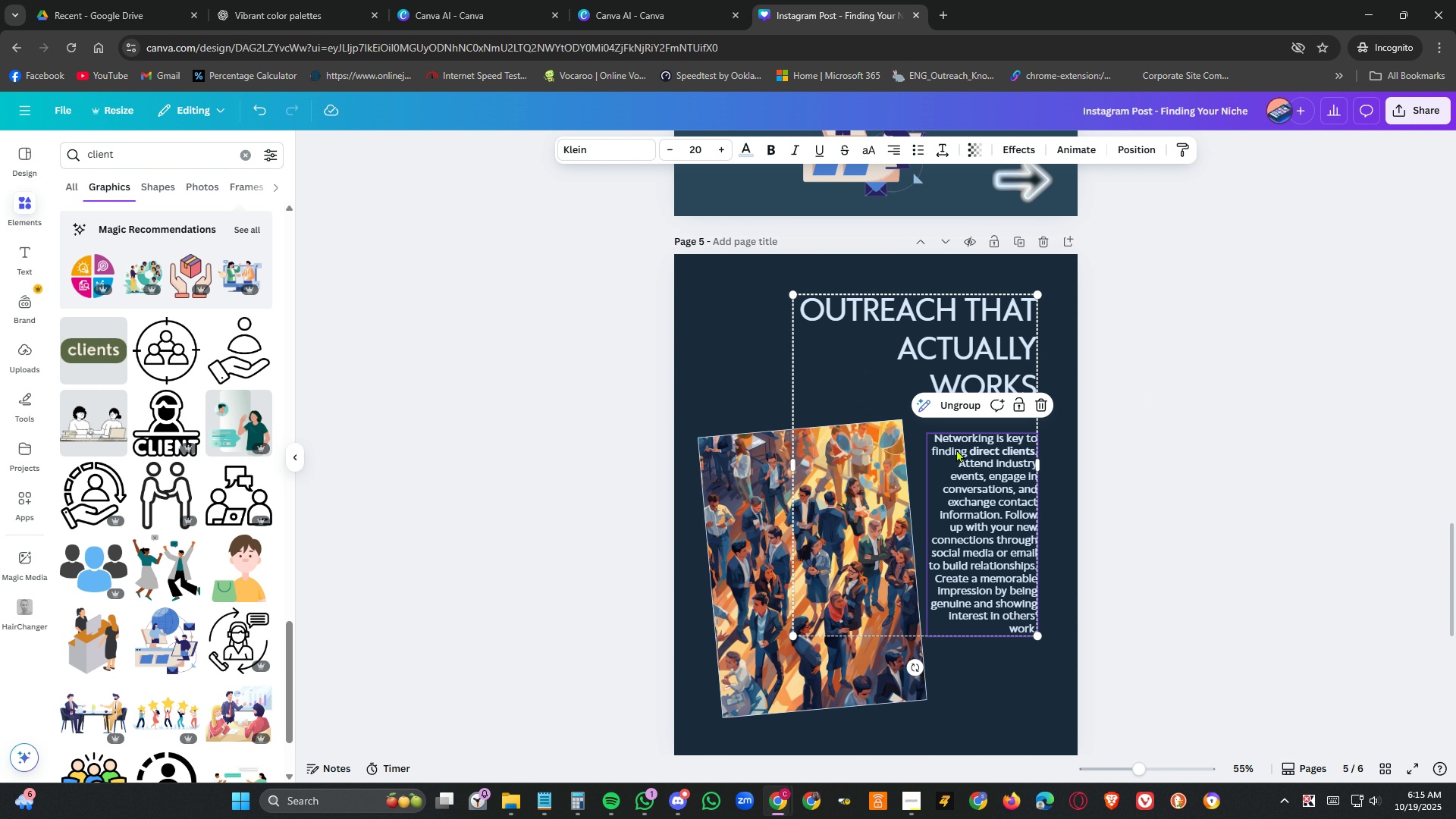 
left_click([969, 429])
 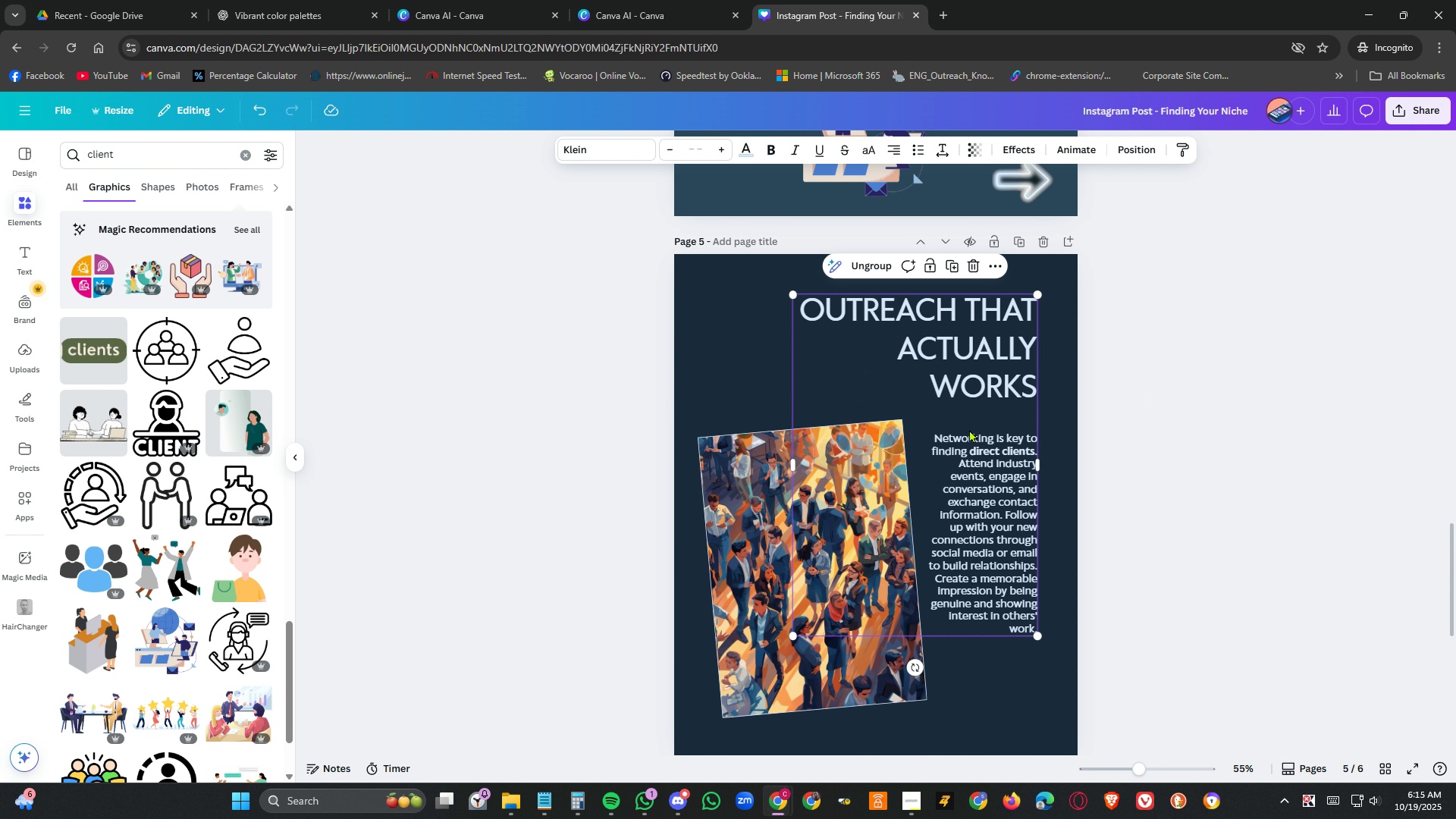 
key(Delete)
 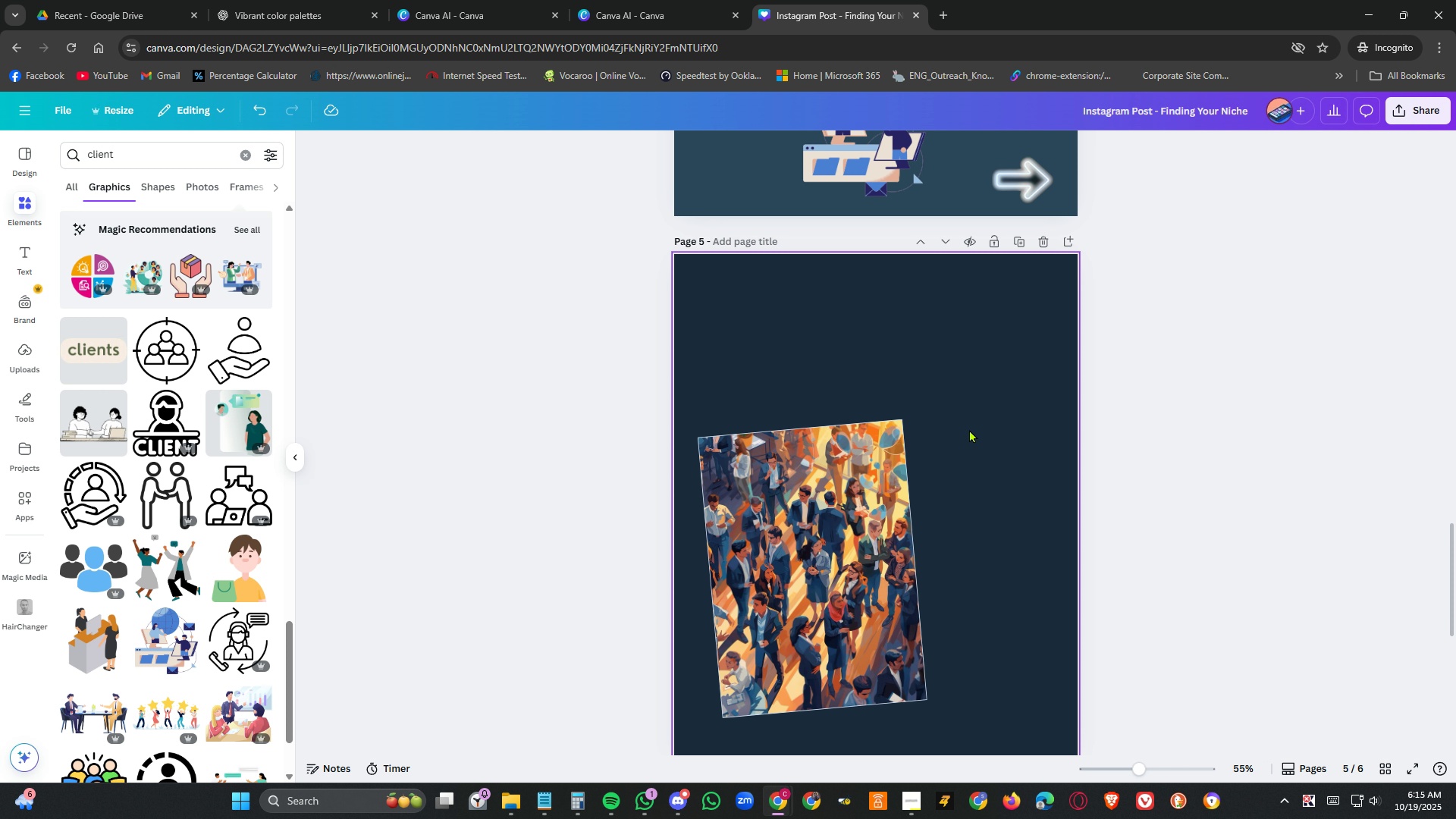 
key(Control+Z)
 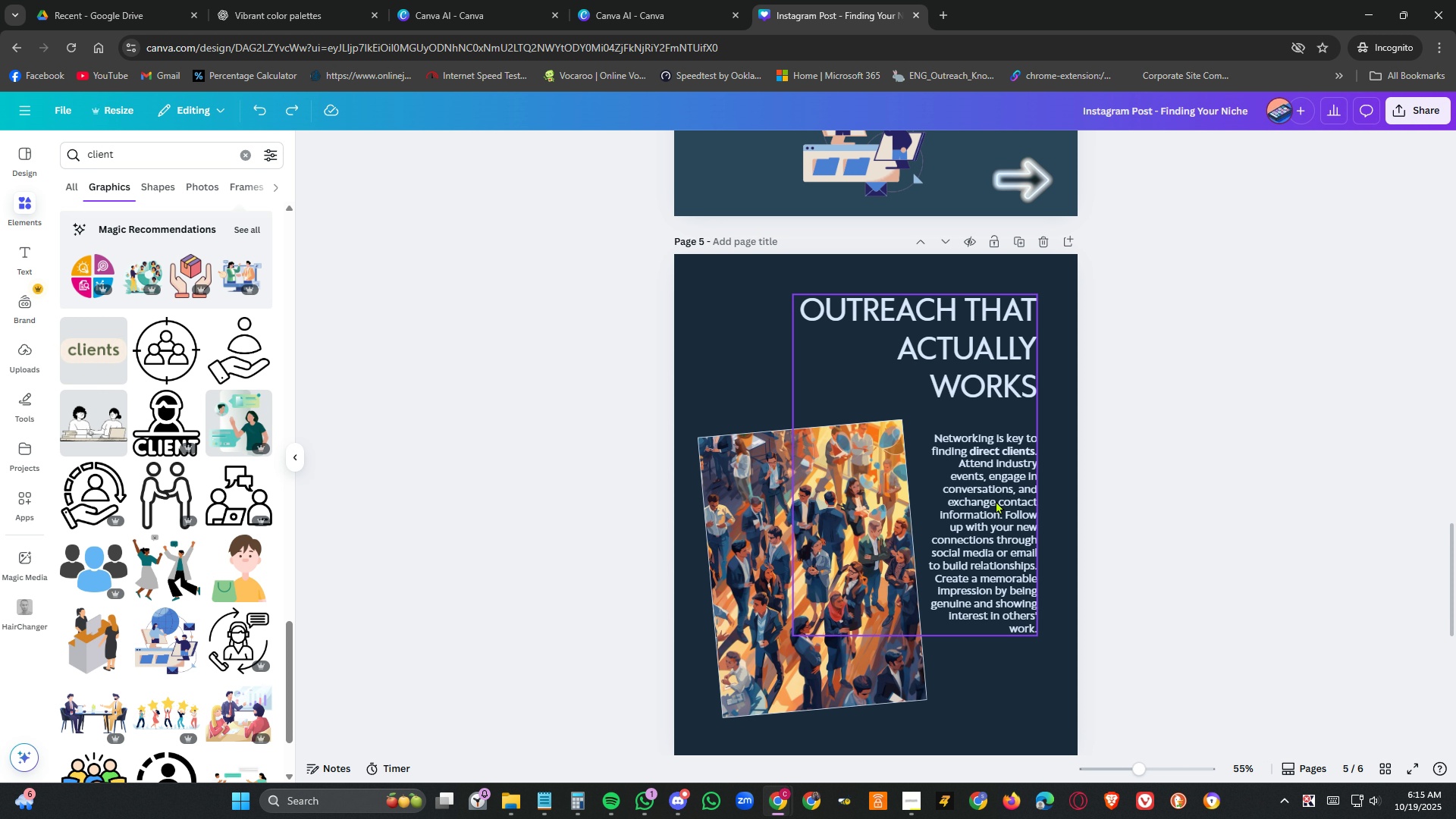 
left_click([996, 500])
 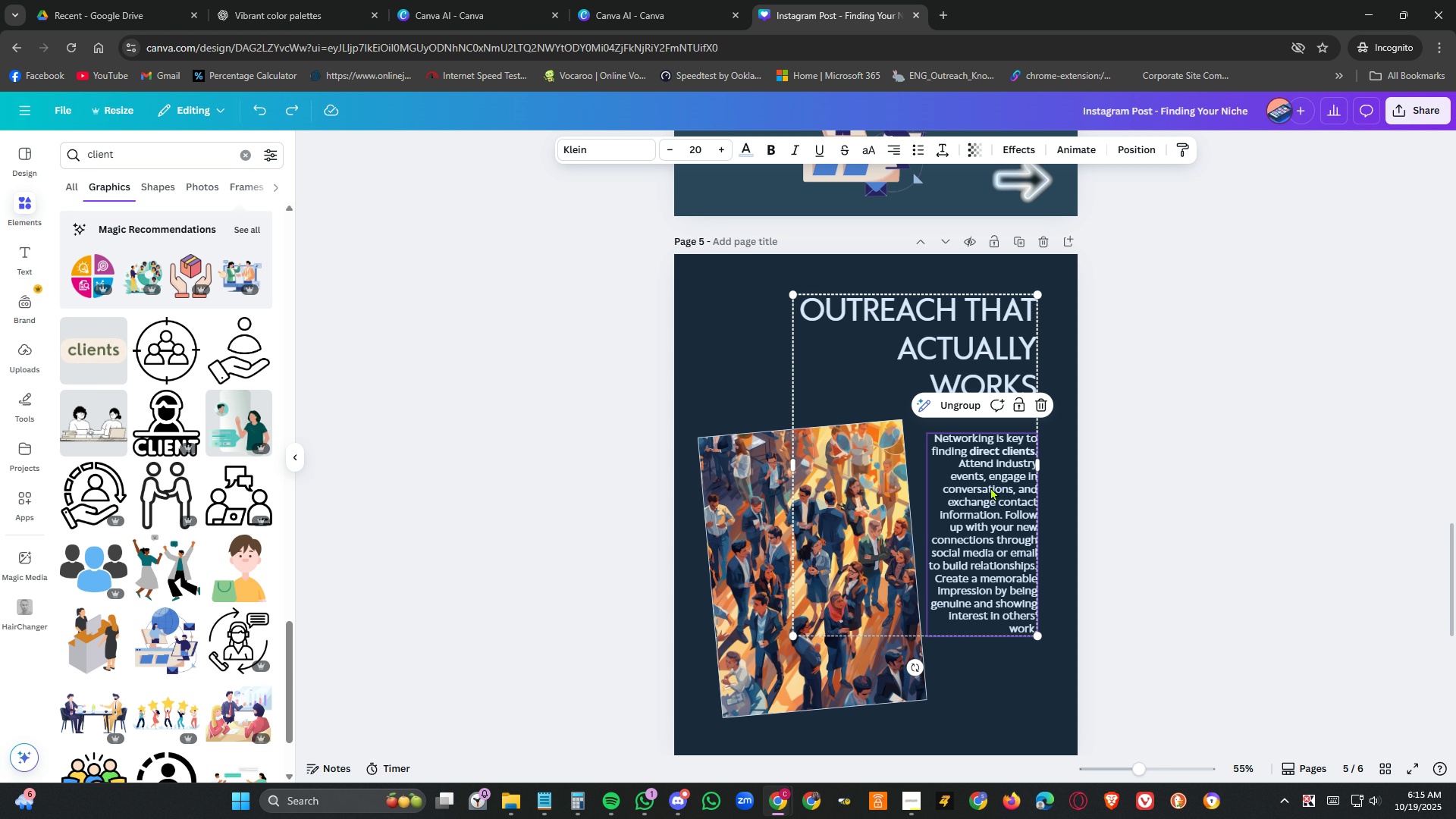 
left_click([990, 487])
 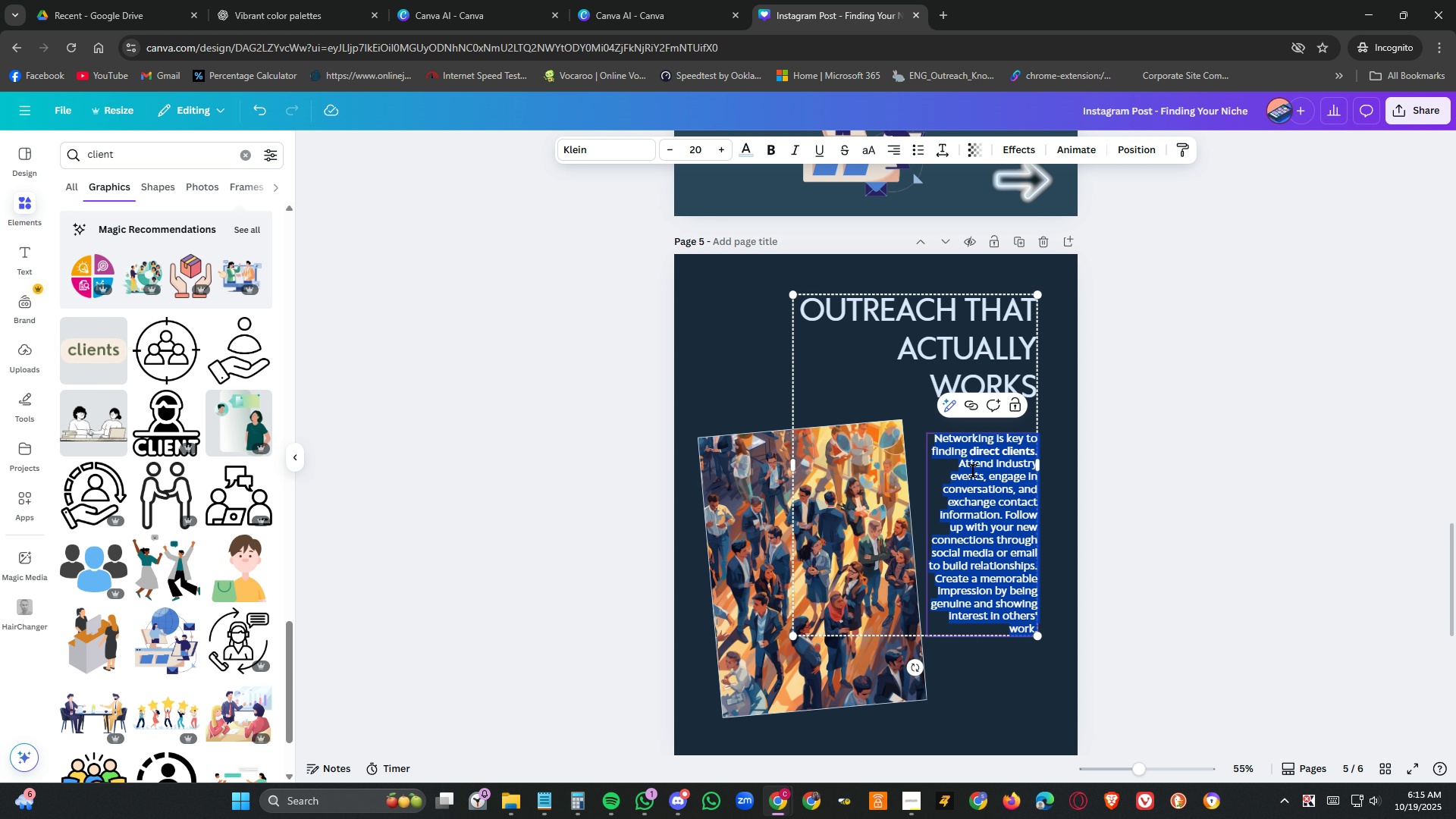 
key(Delete)
 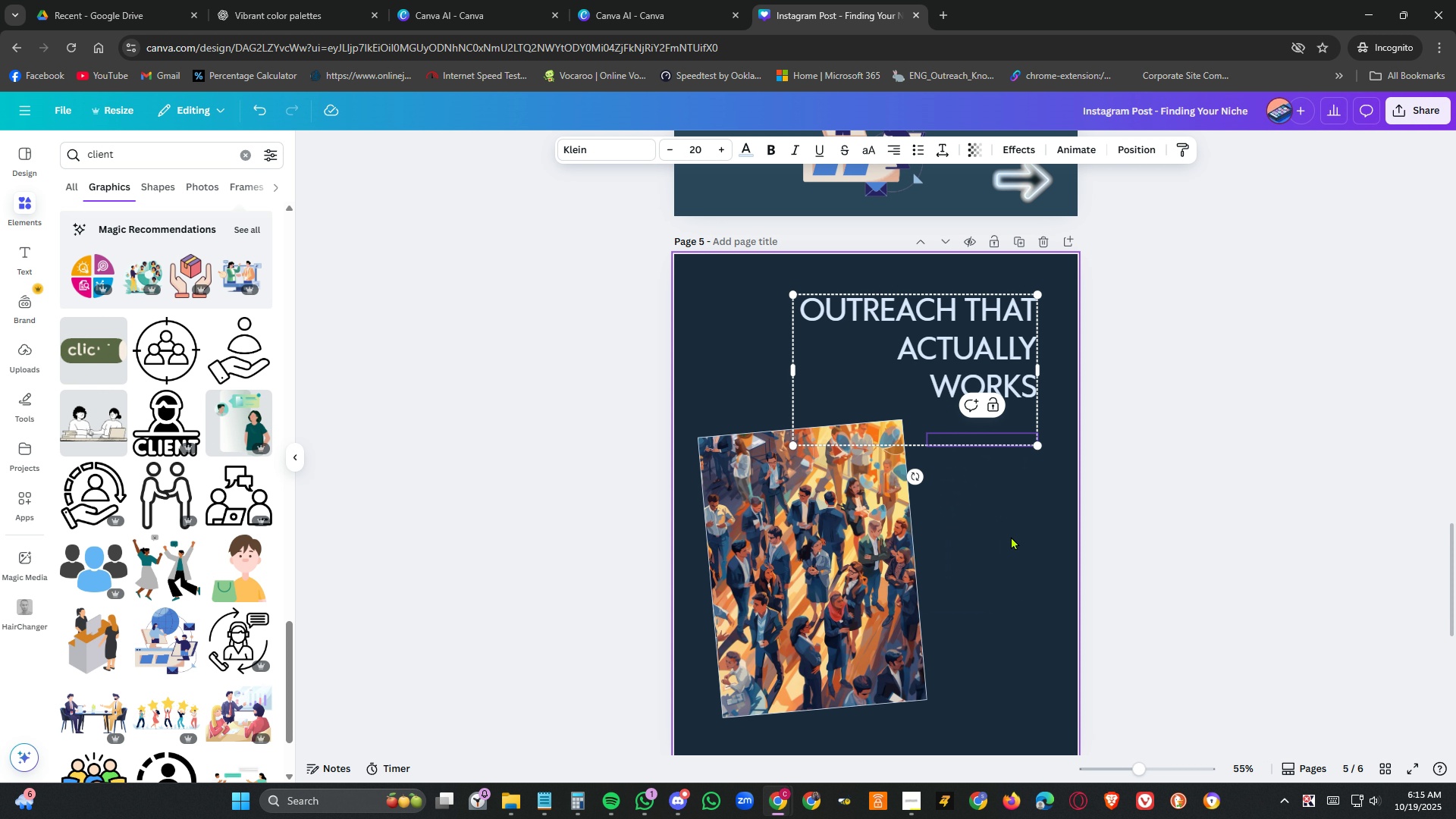 
left_click([1011, 536])
 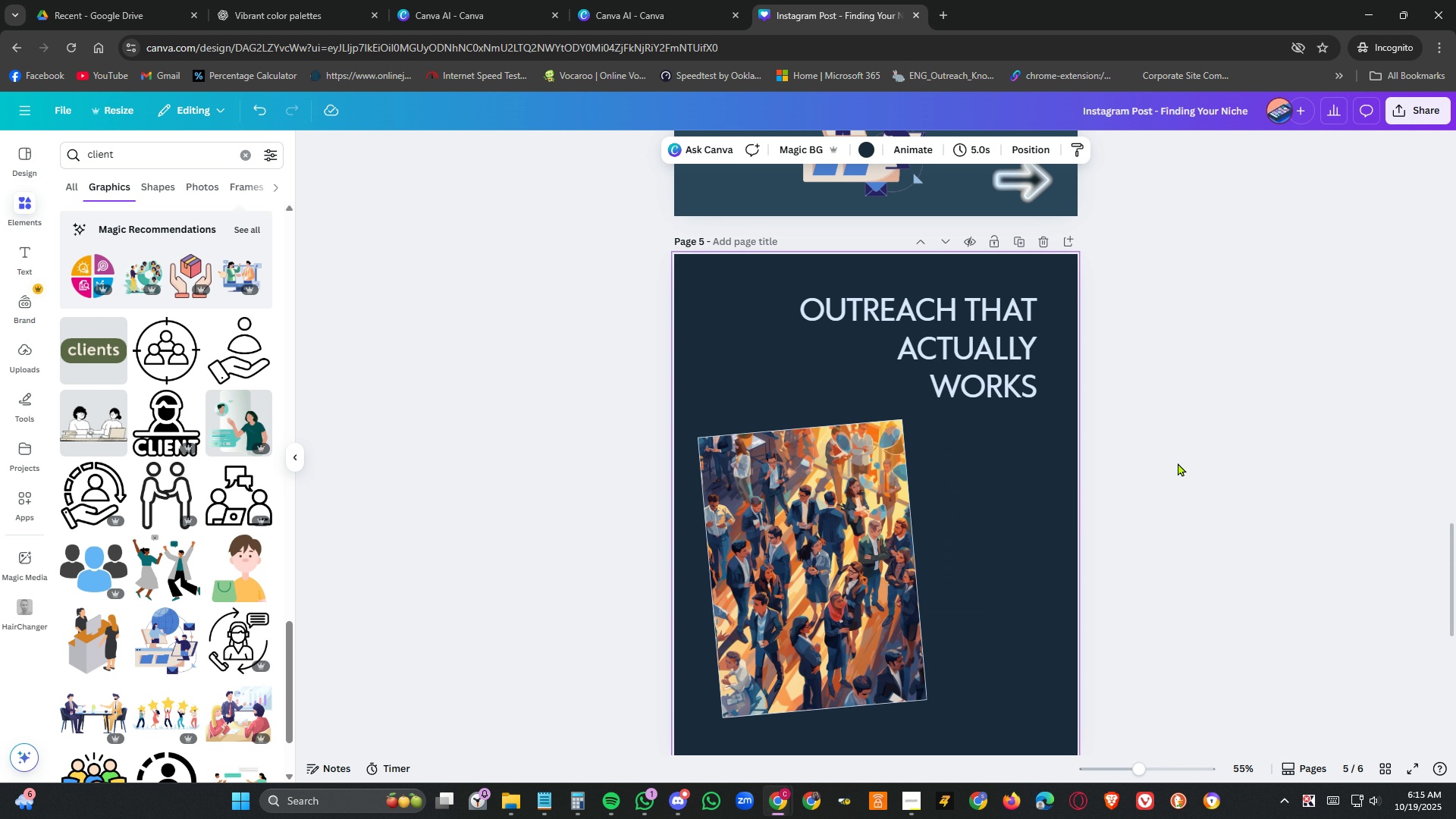 
scroll: coordinate [1188, 463], scroll_direction: up, amount: 6.0
 